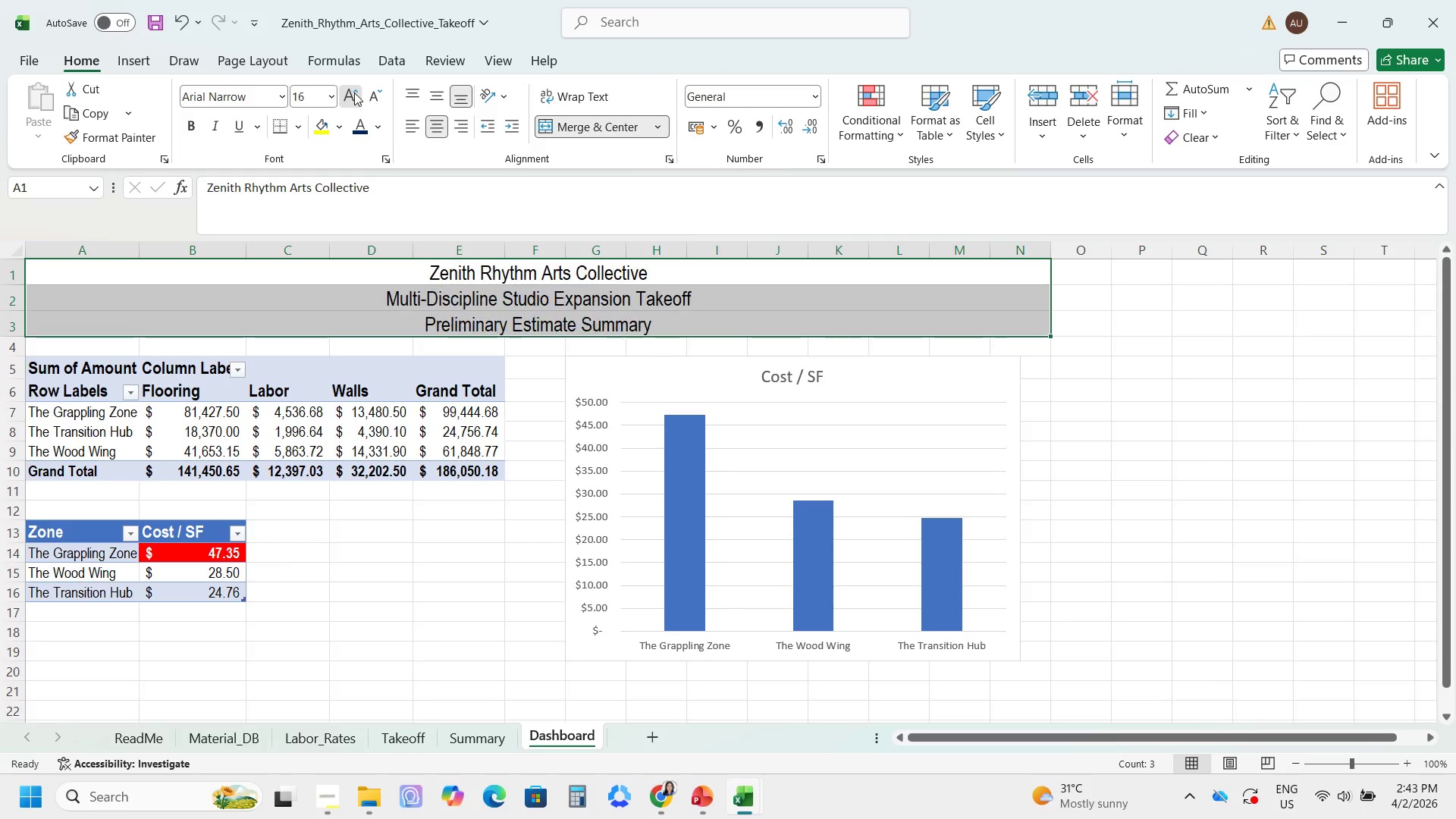 
triple_click([354, 93])
 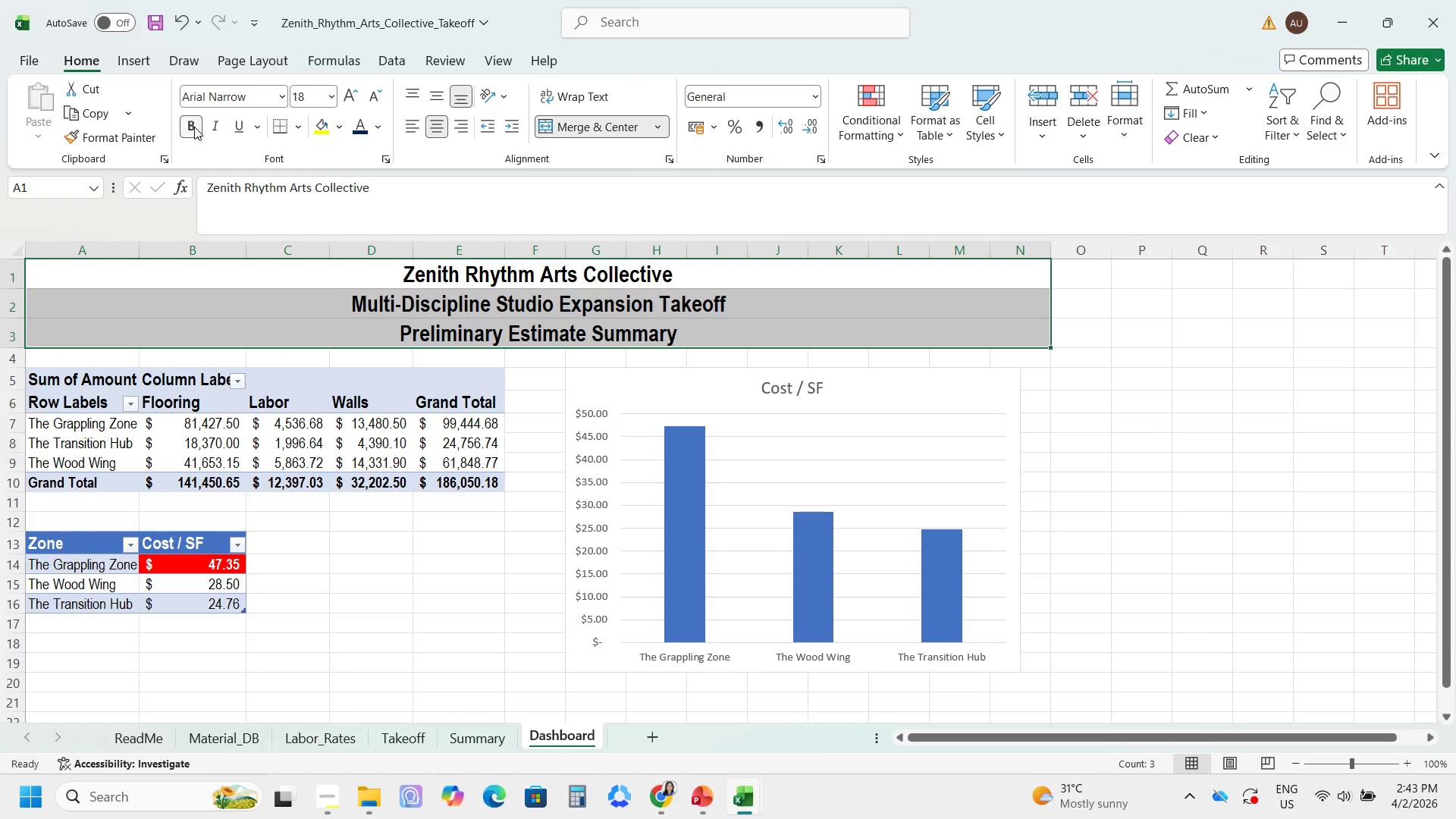 
left_click([485, 335])
 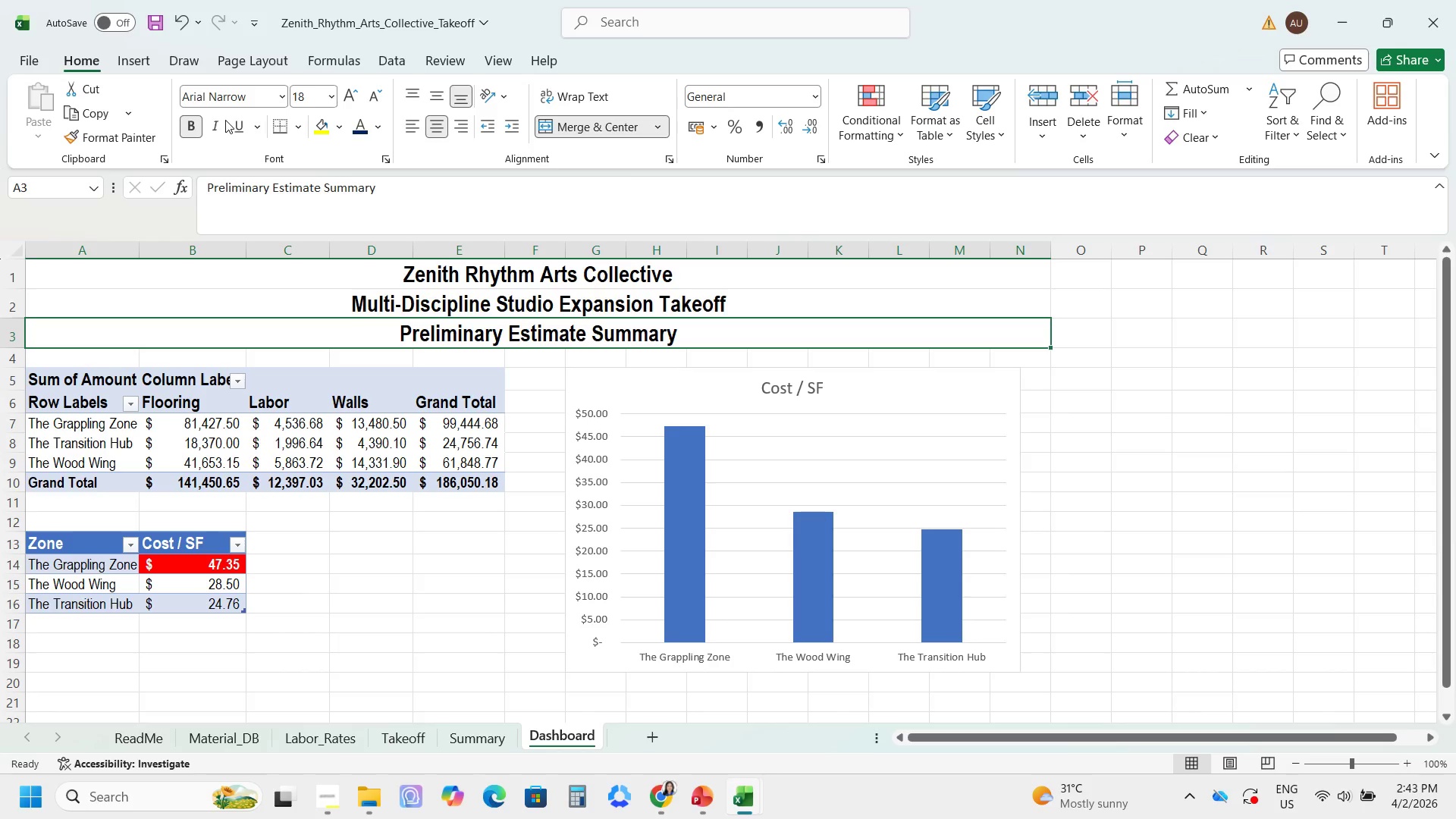 
left_click([219, 120])
 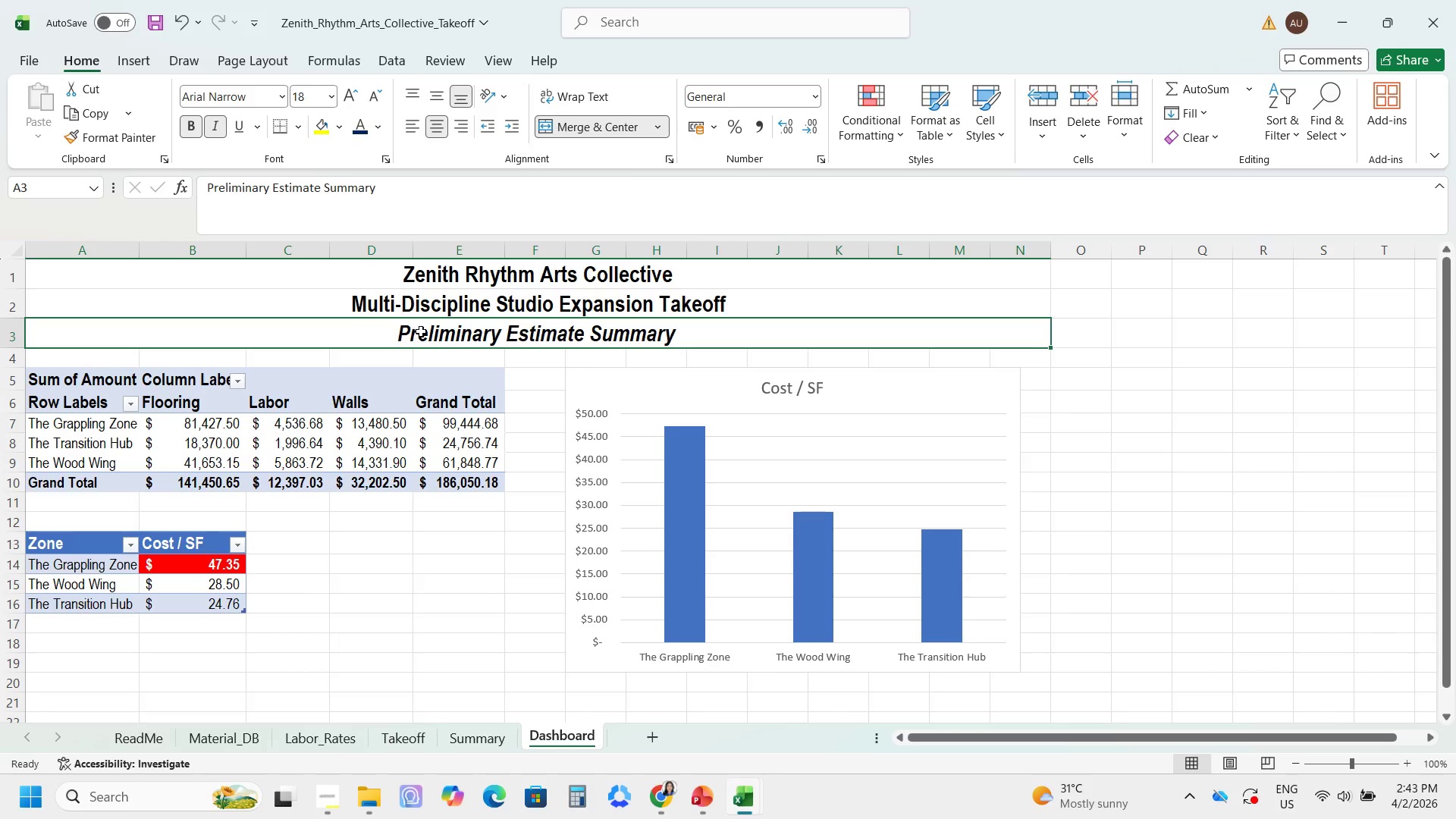 
left_click([421, 331])
 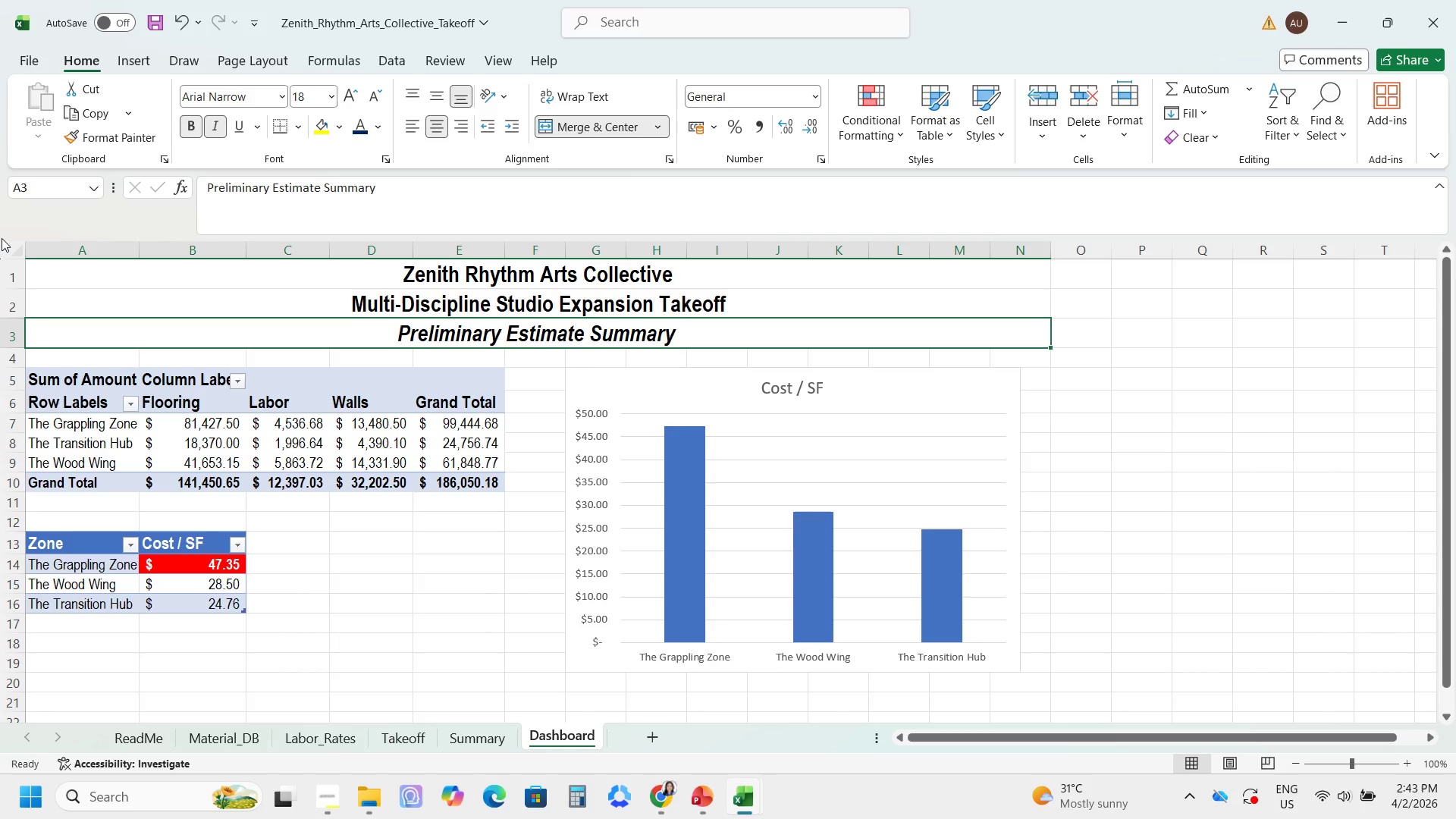 
double_click([7, 249])
 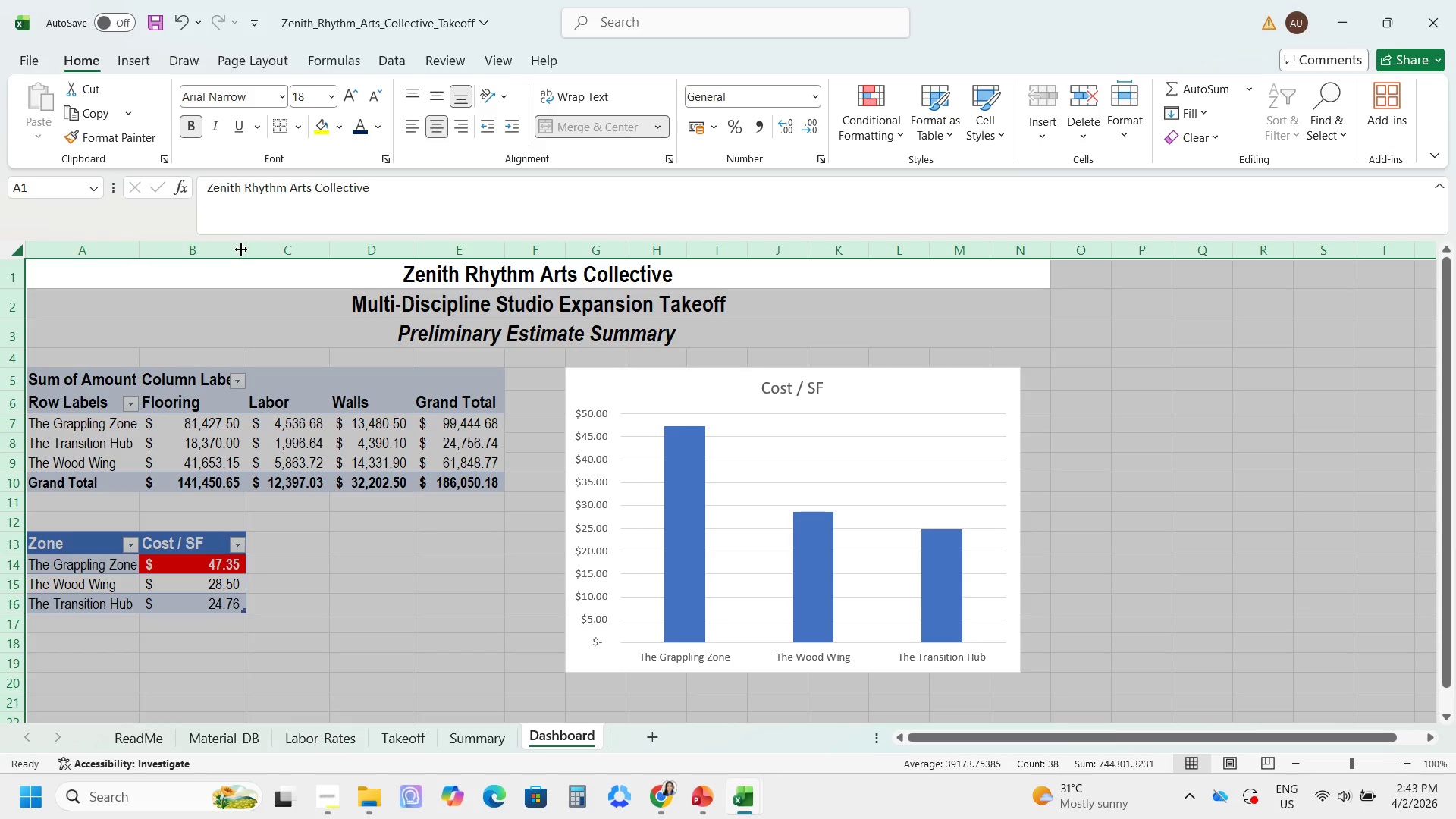 
double_click([242, 249])
 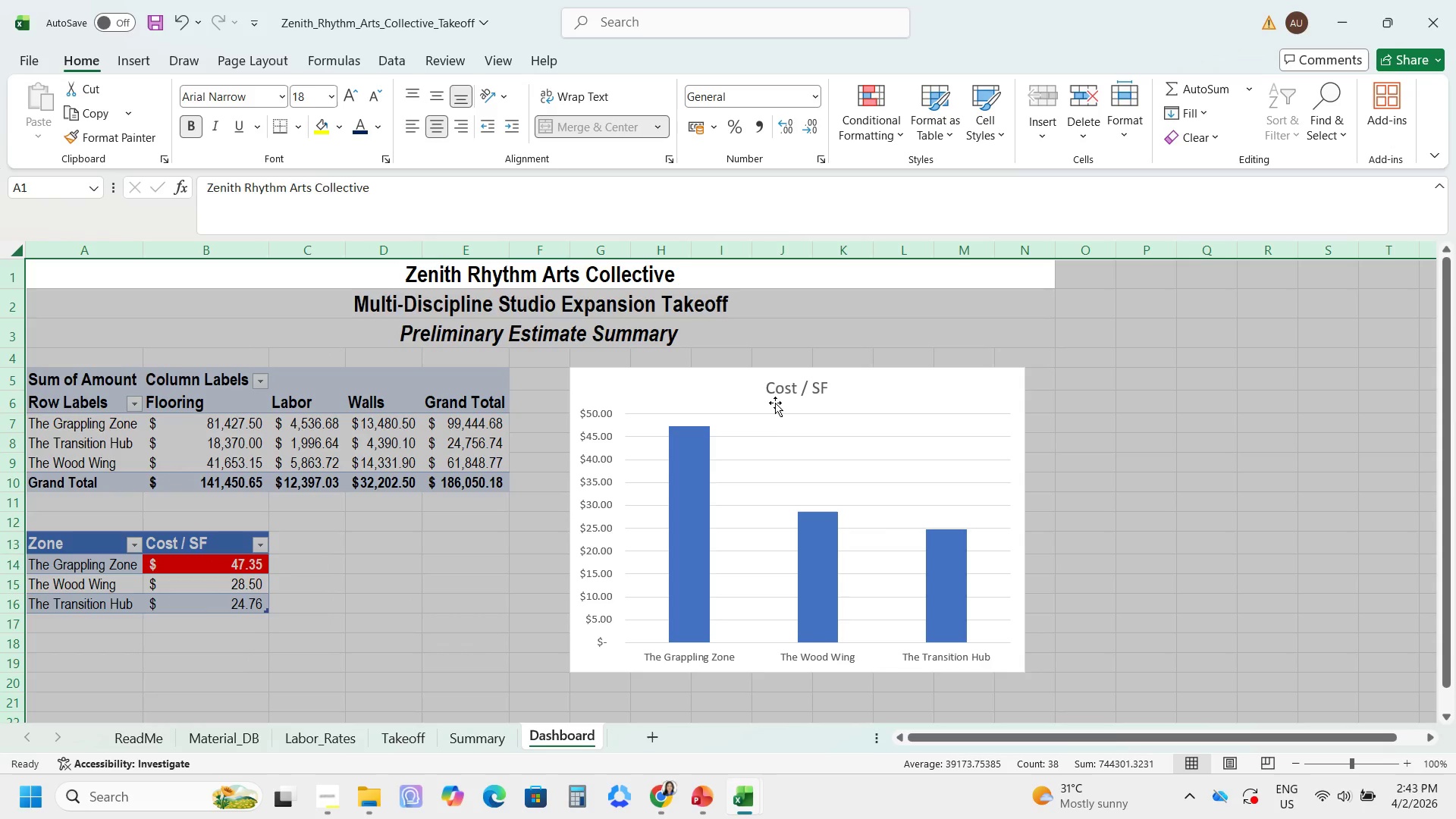 
left_click([783, 385])
 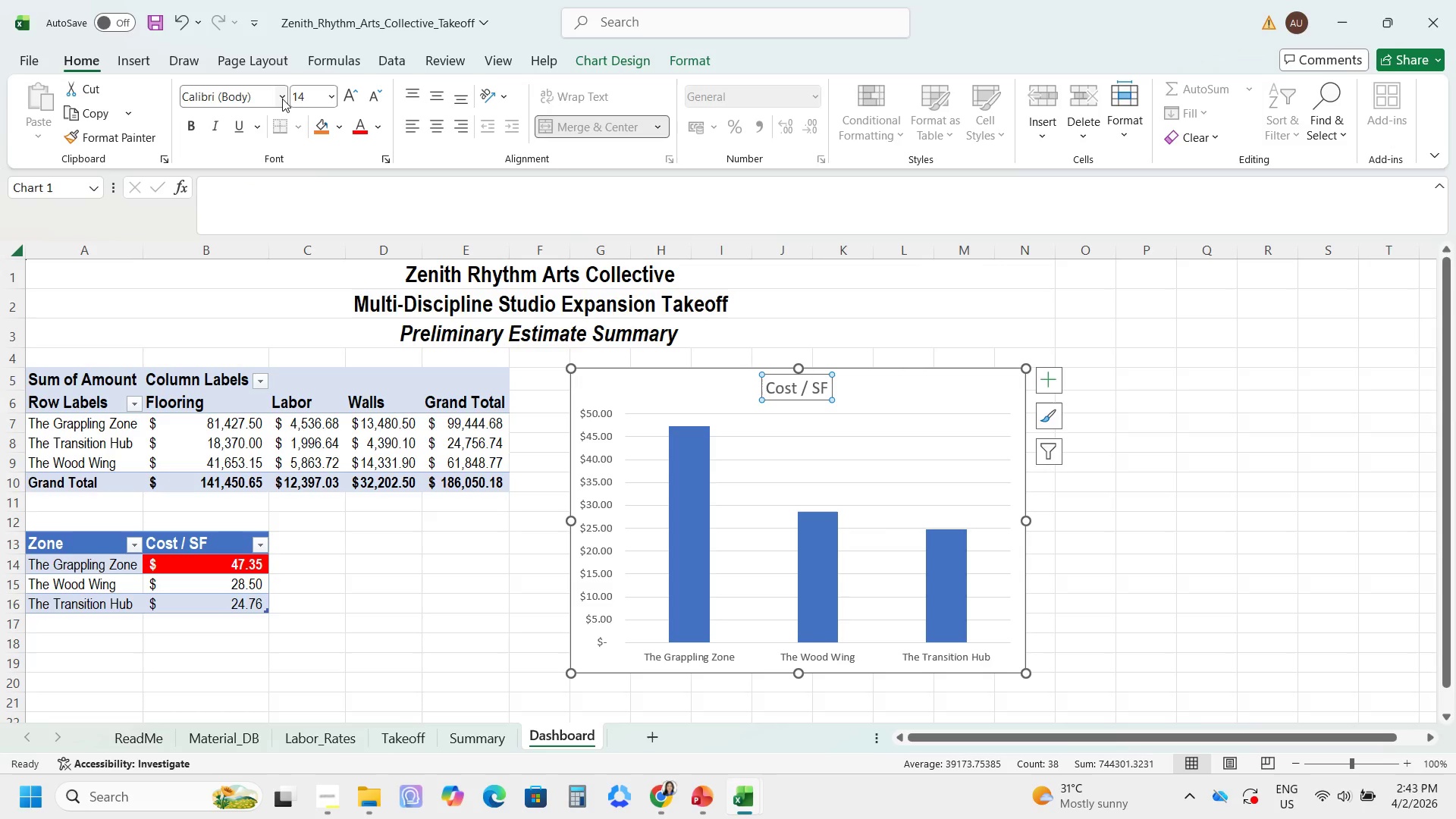 
left_click([281, 99])
 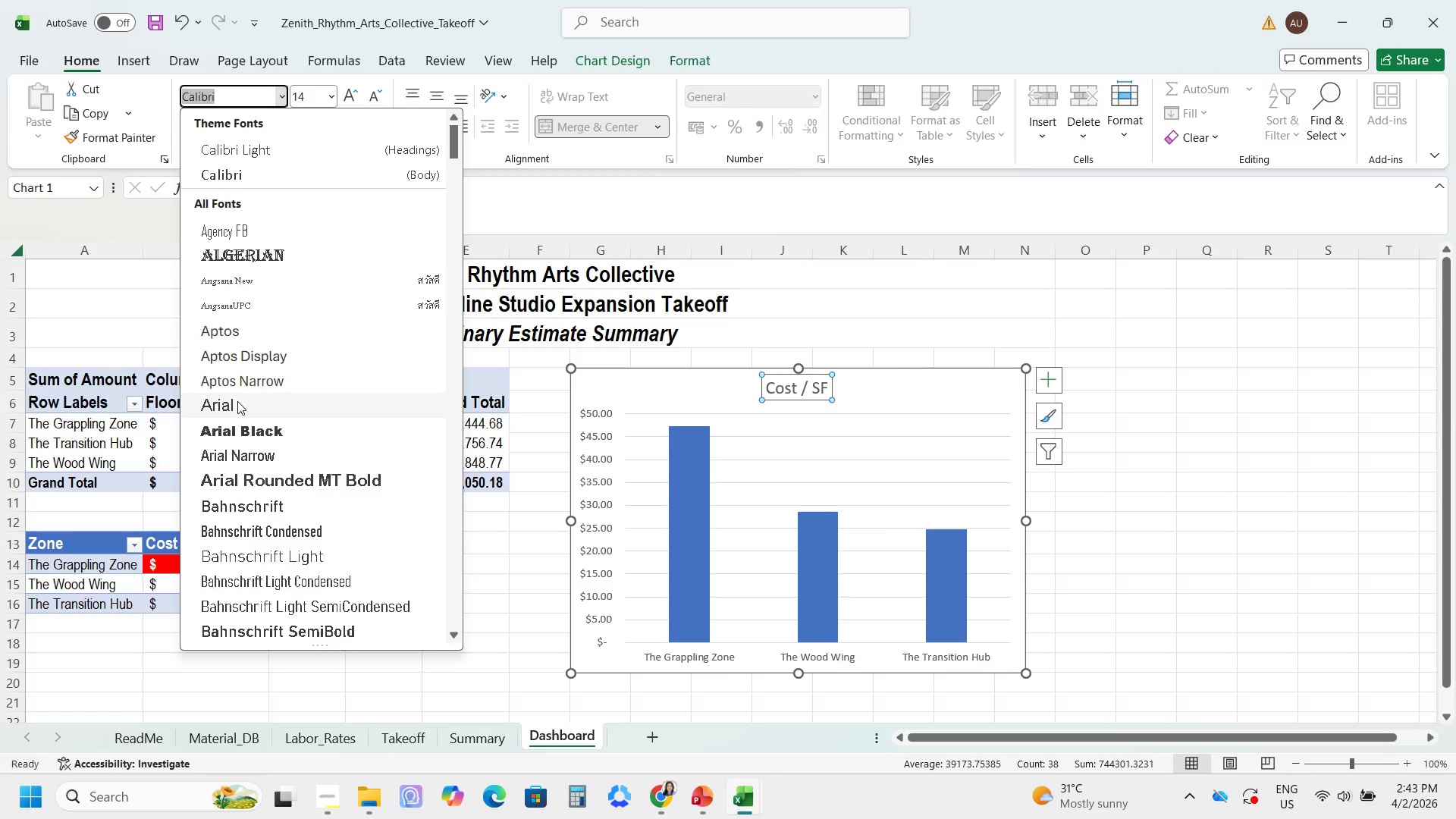 
left_click([250, 447])
 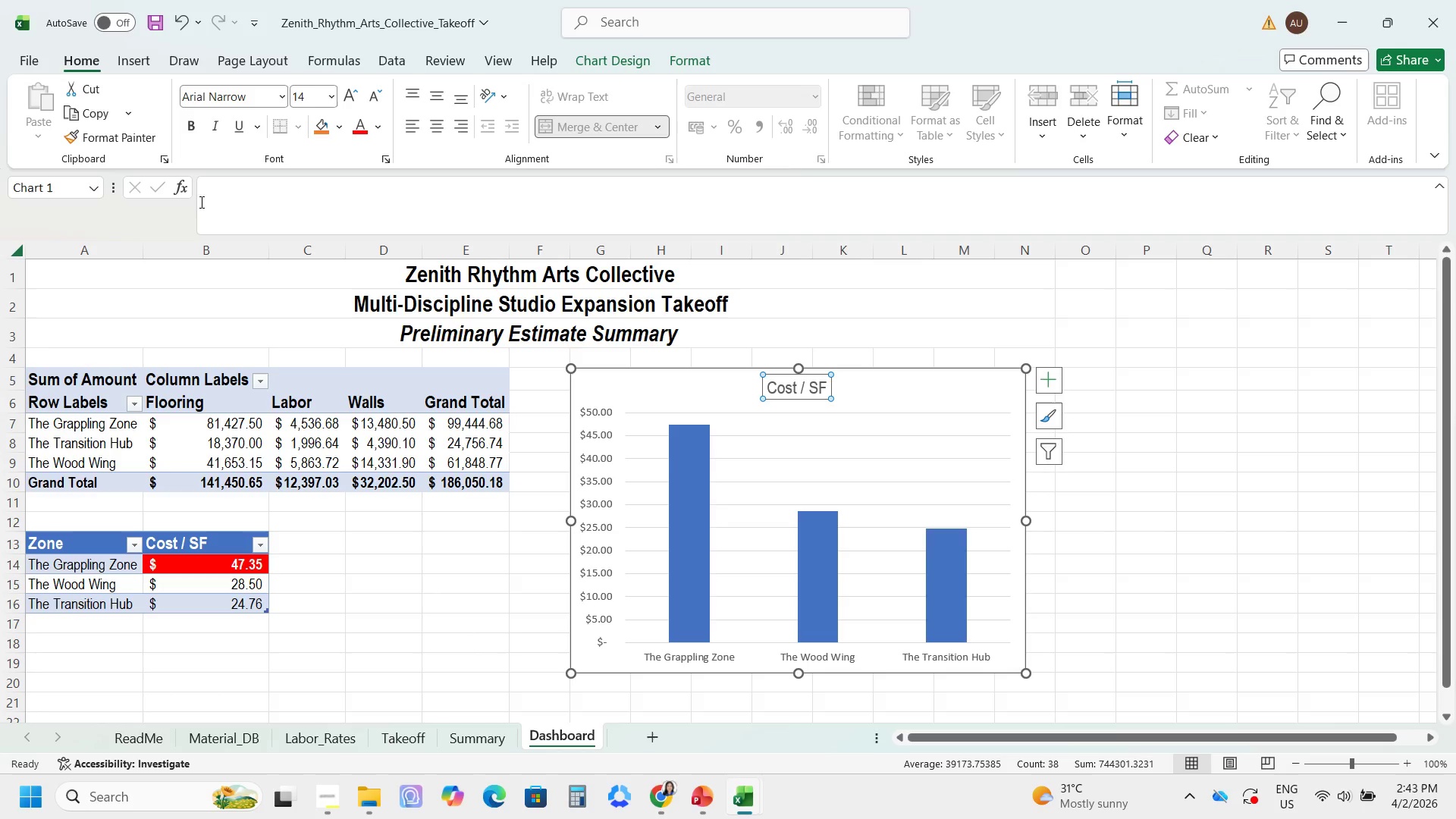 
left_click([189, 127])
 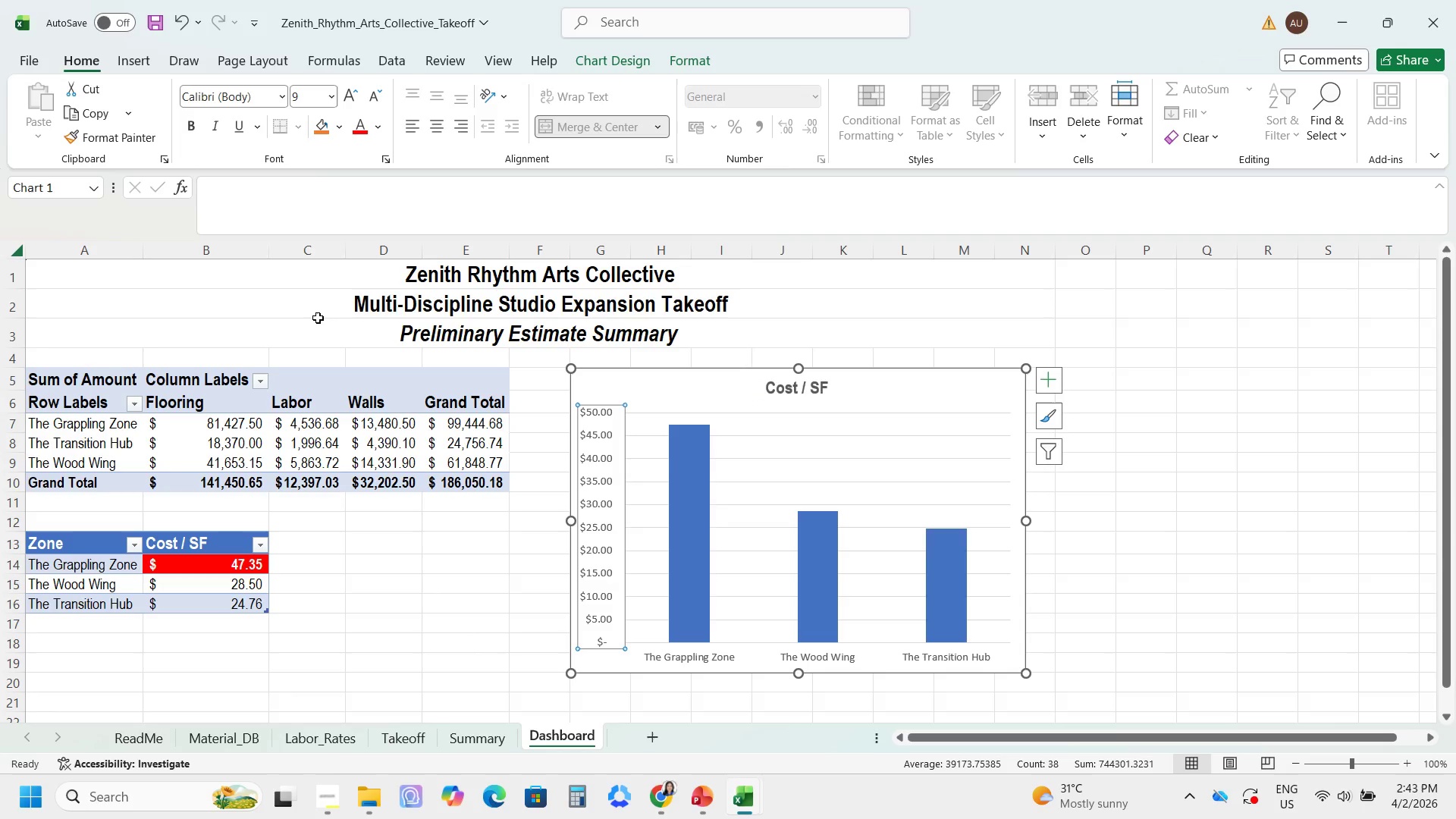 
left_click([276, 105])
 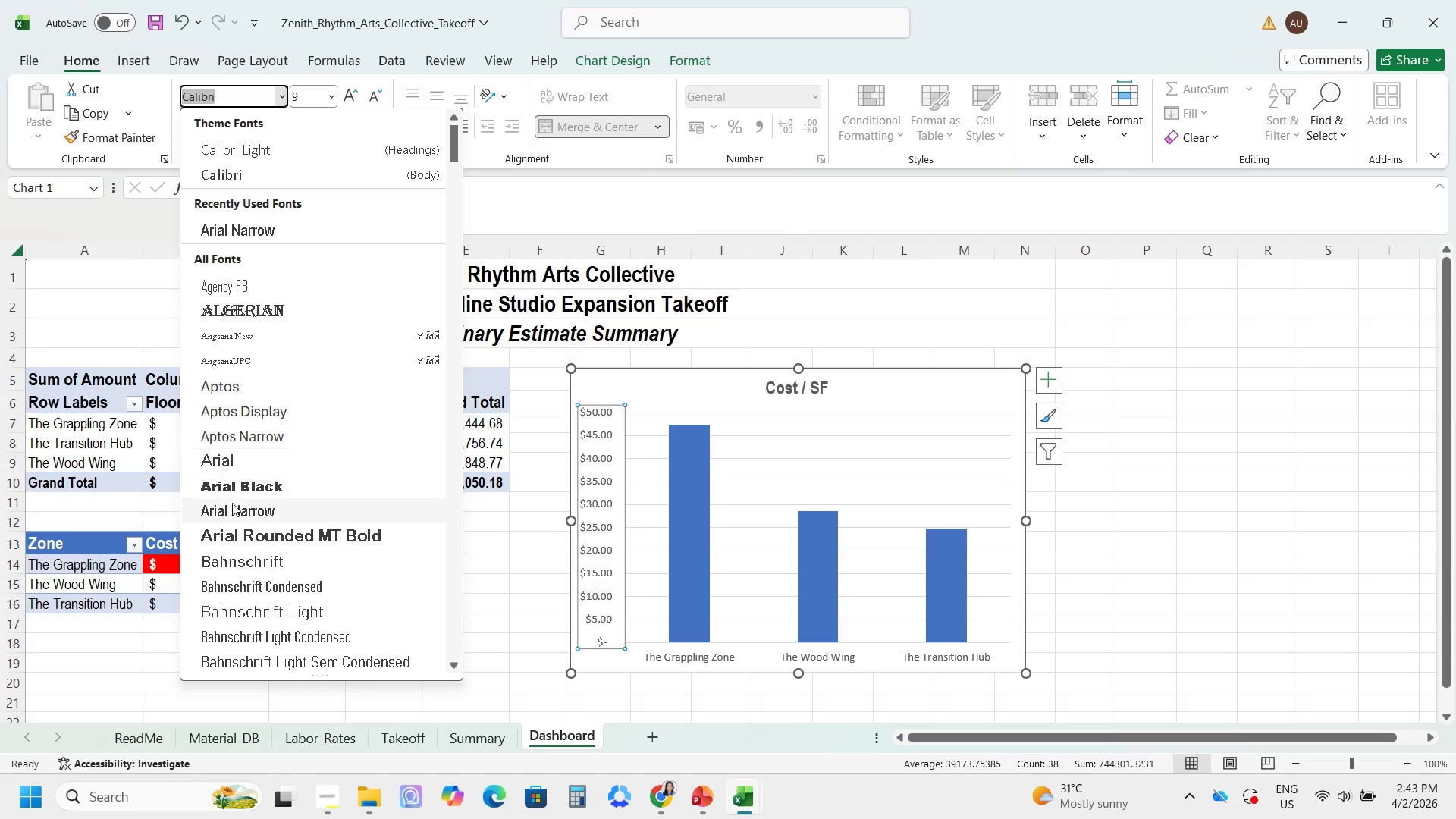 
left_click([237, 507])
 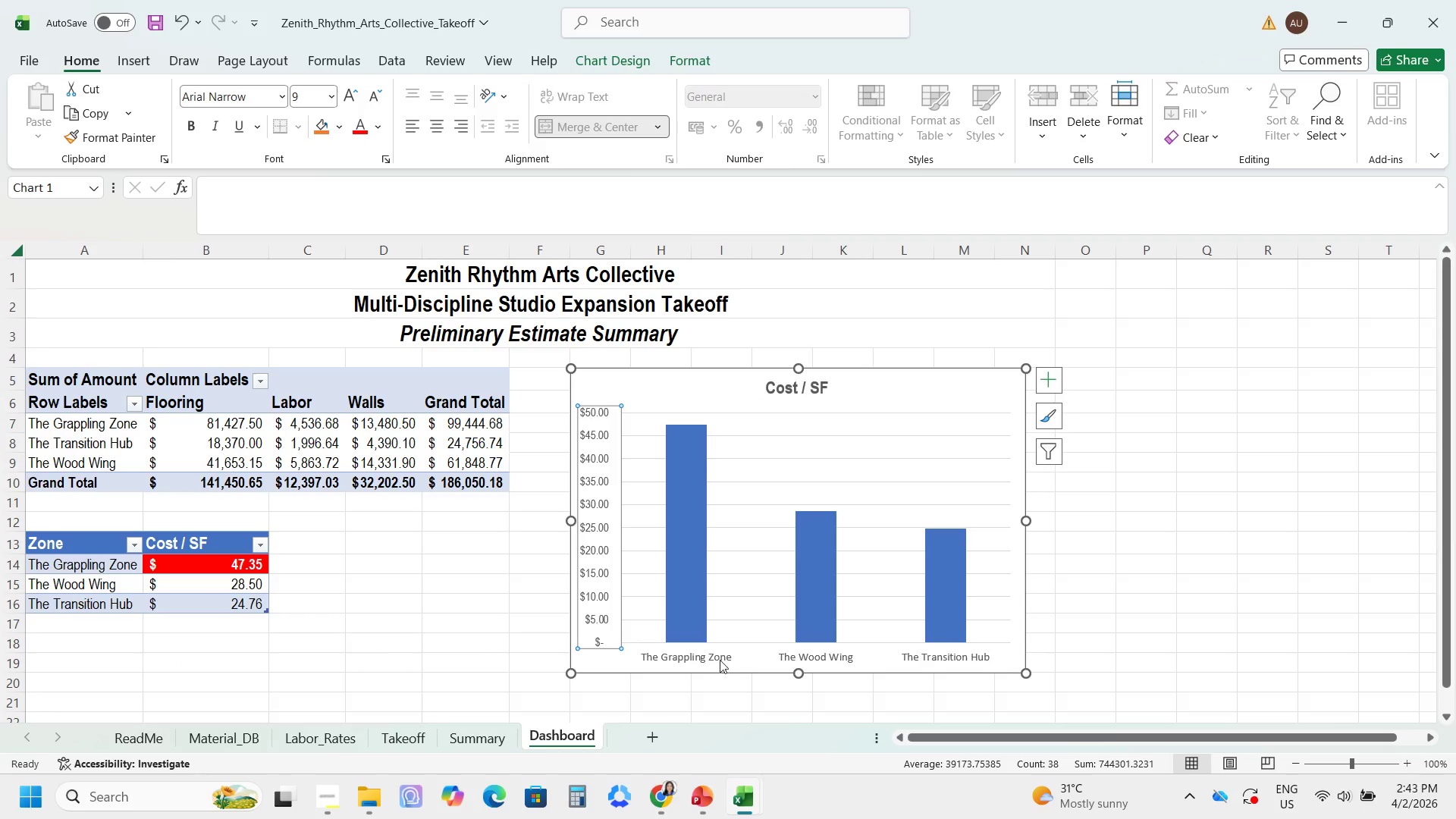 
left_click([717, 648])
 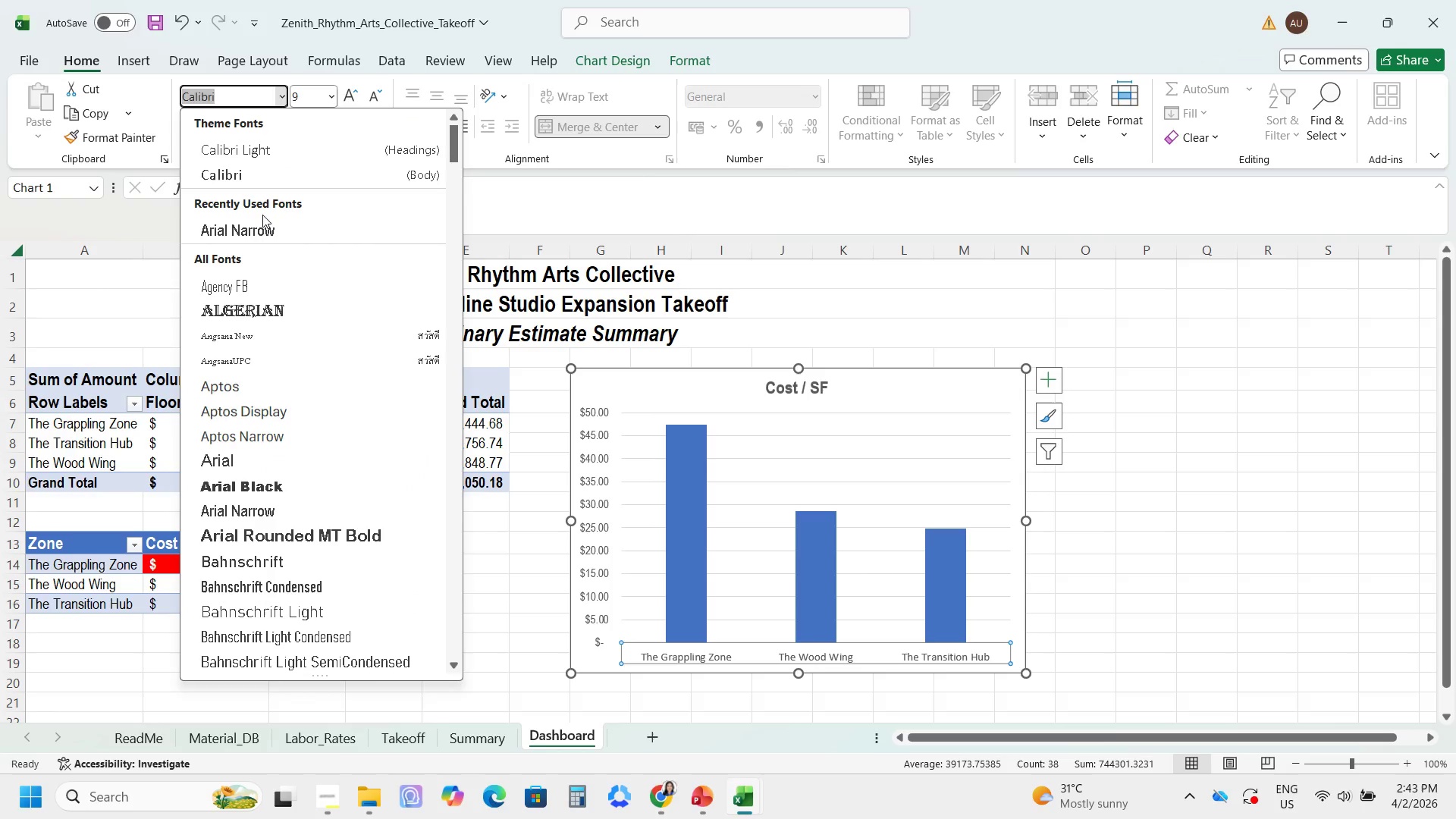 
left_click([246, 512])
 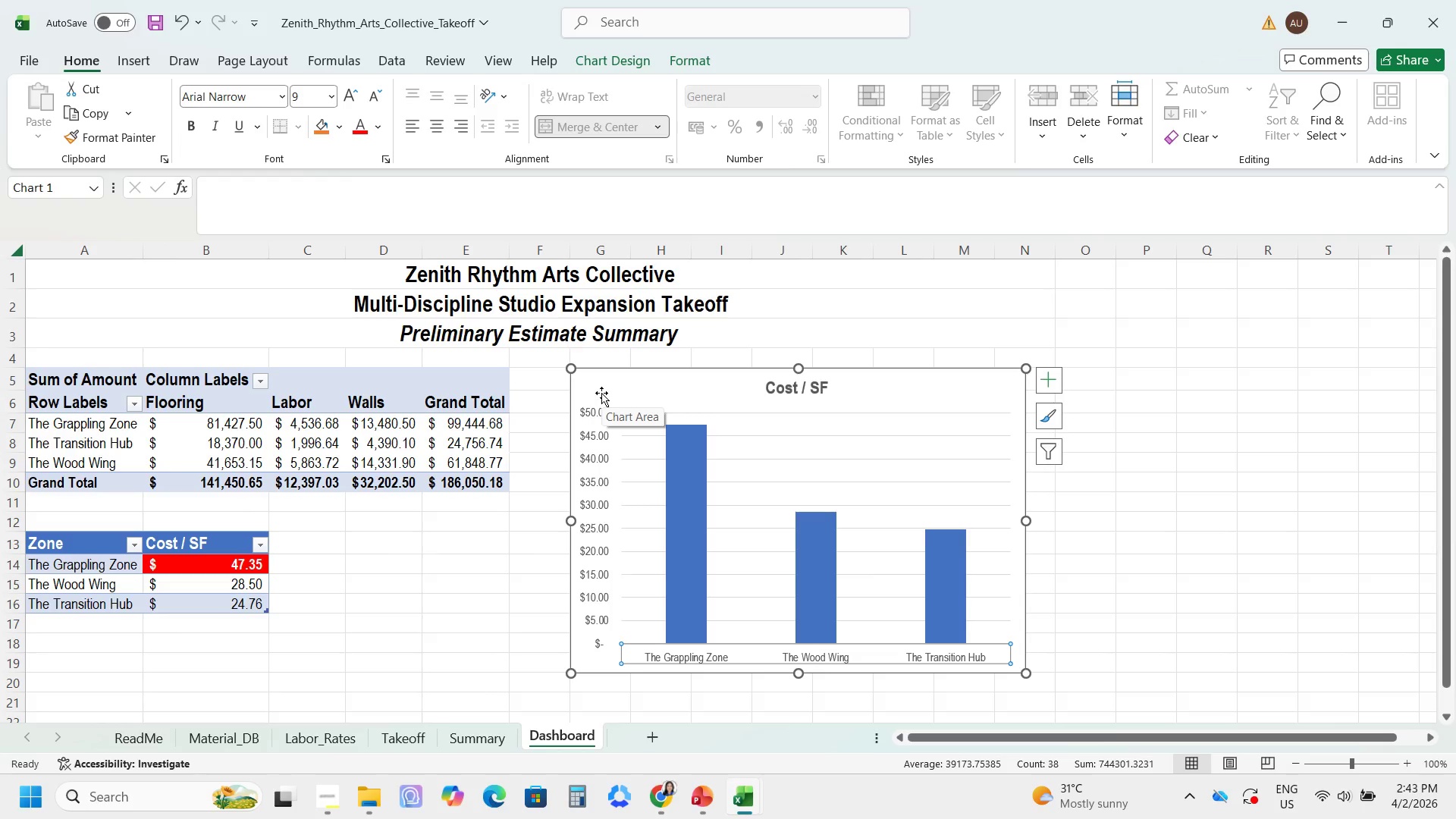 
wait(5.03)
 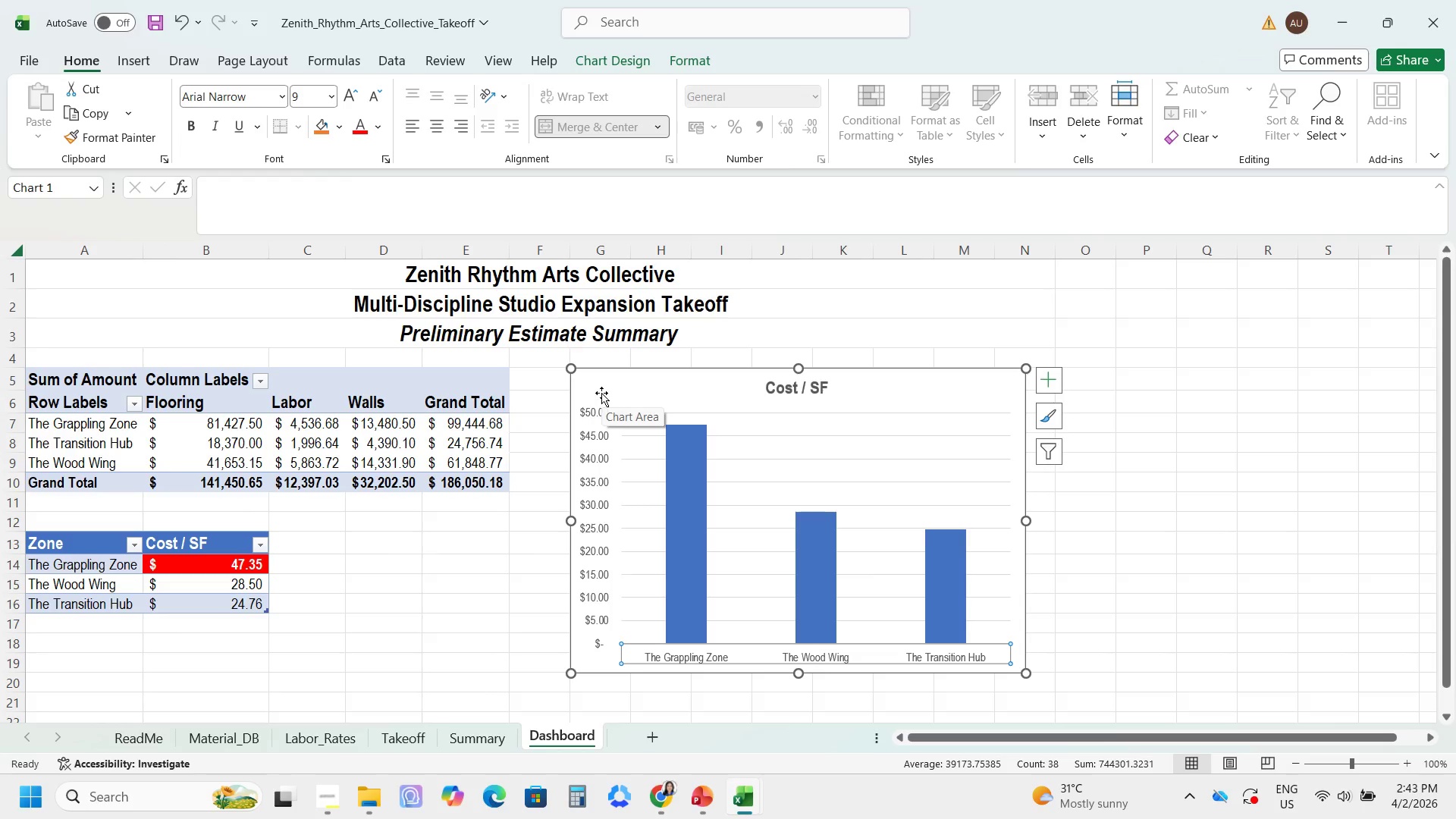 
left_click([601, 391])
 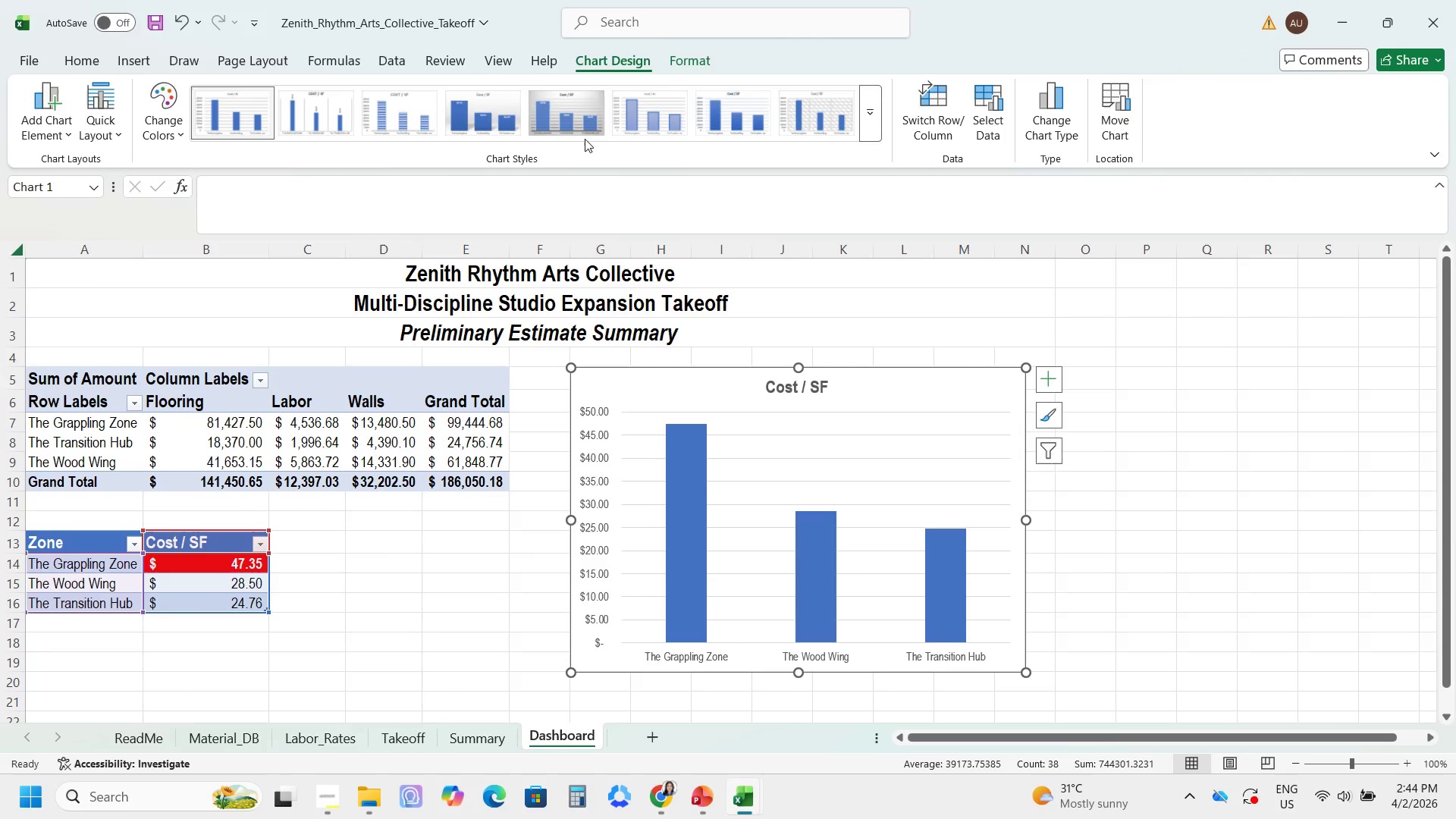 
left_click([858, 112])
 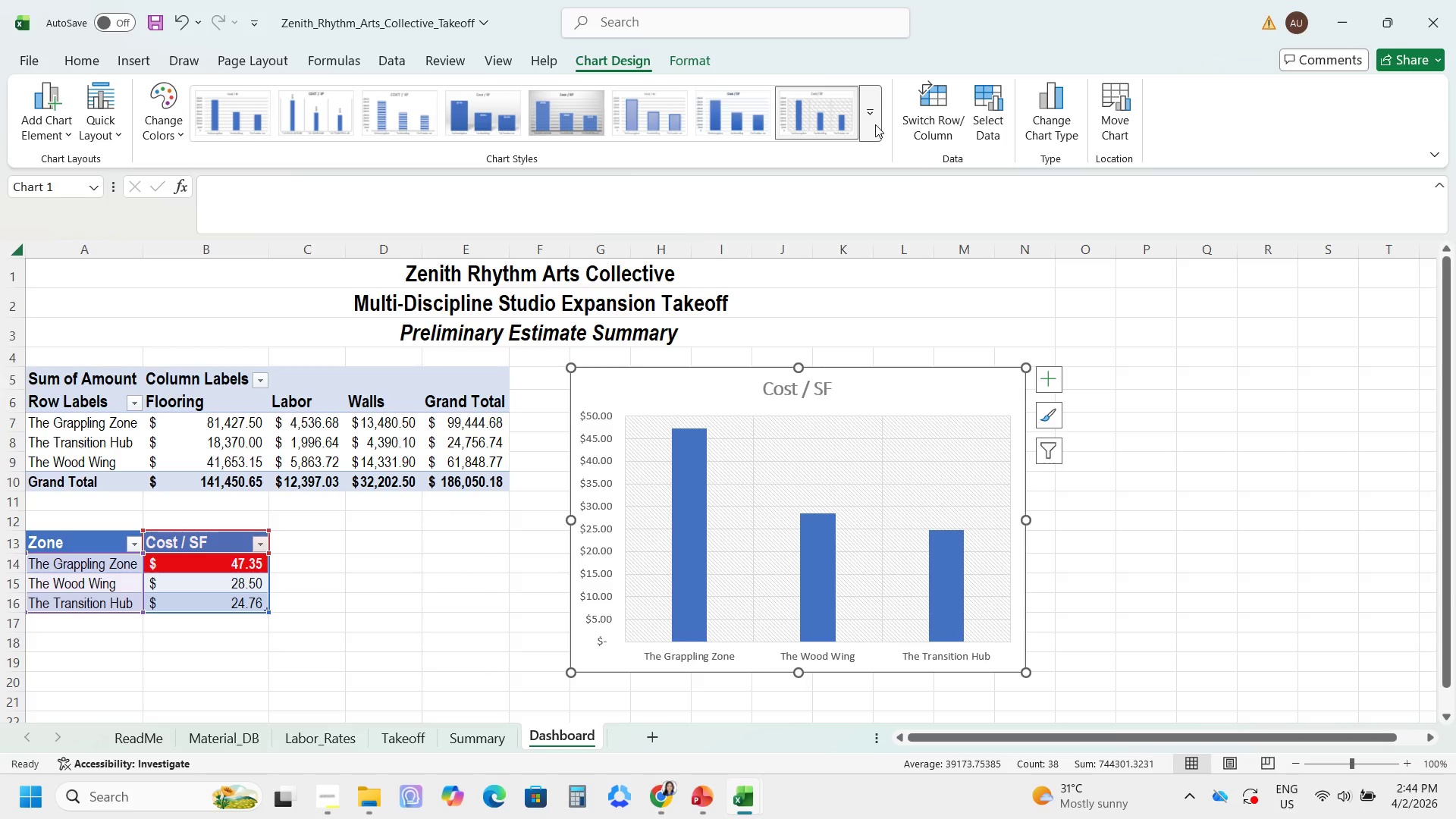 
left_click([876, 124])
 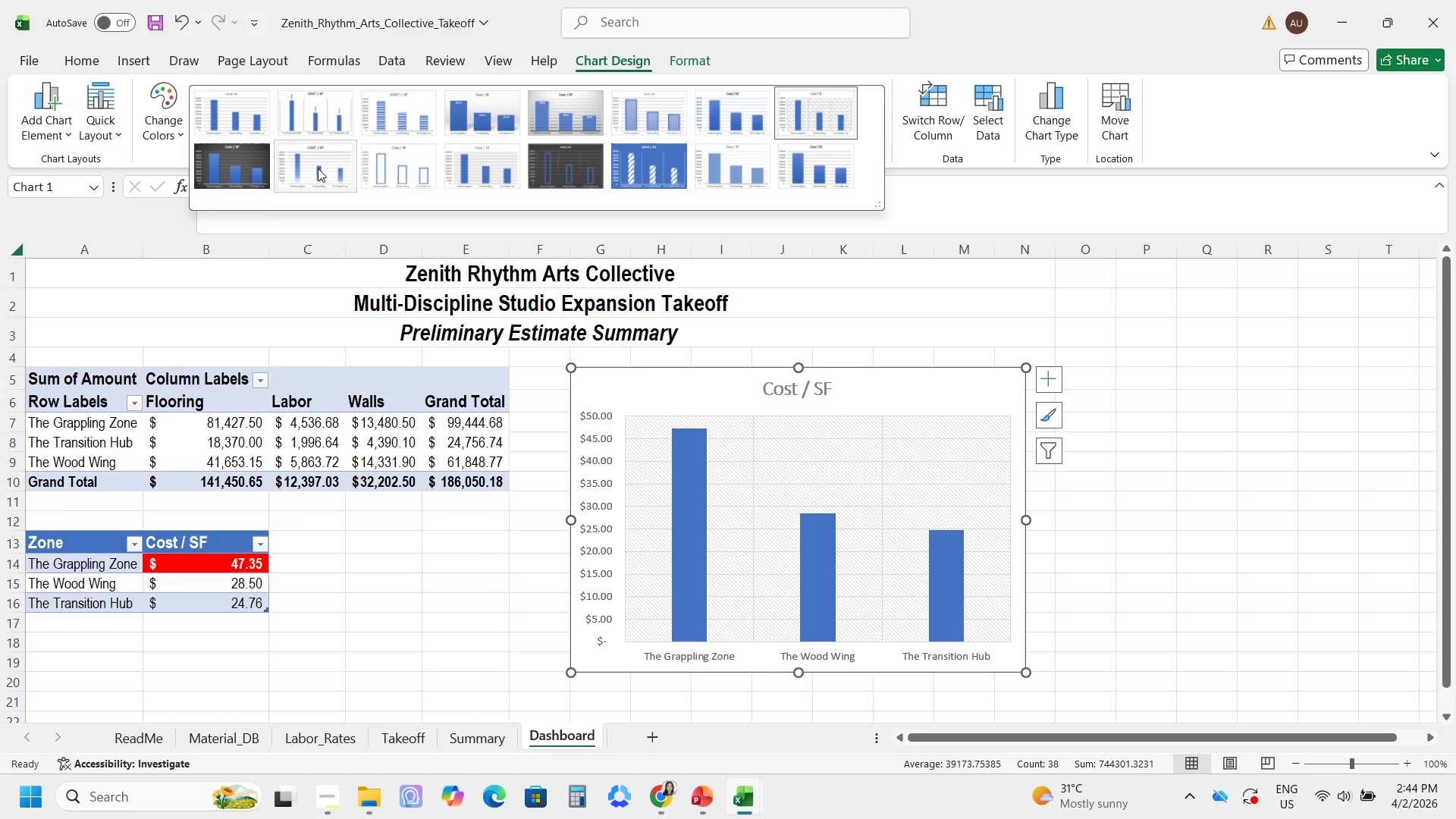 
left_click([256, 177])
 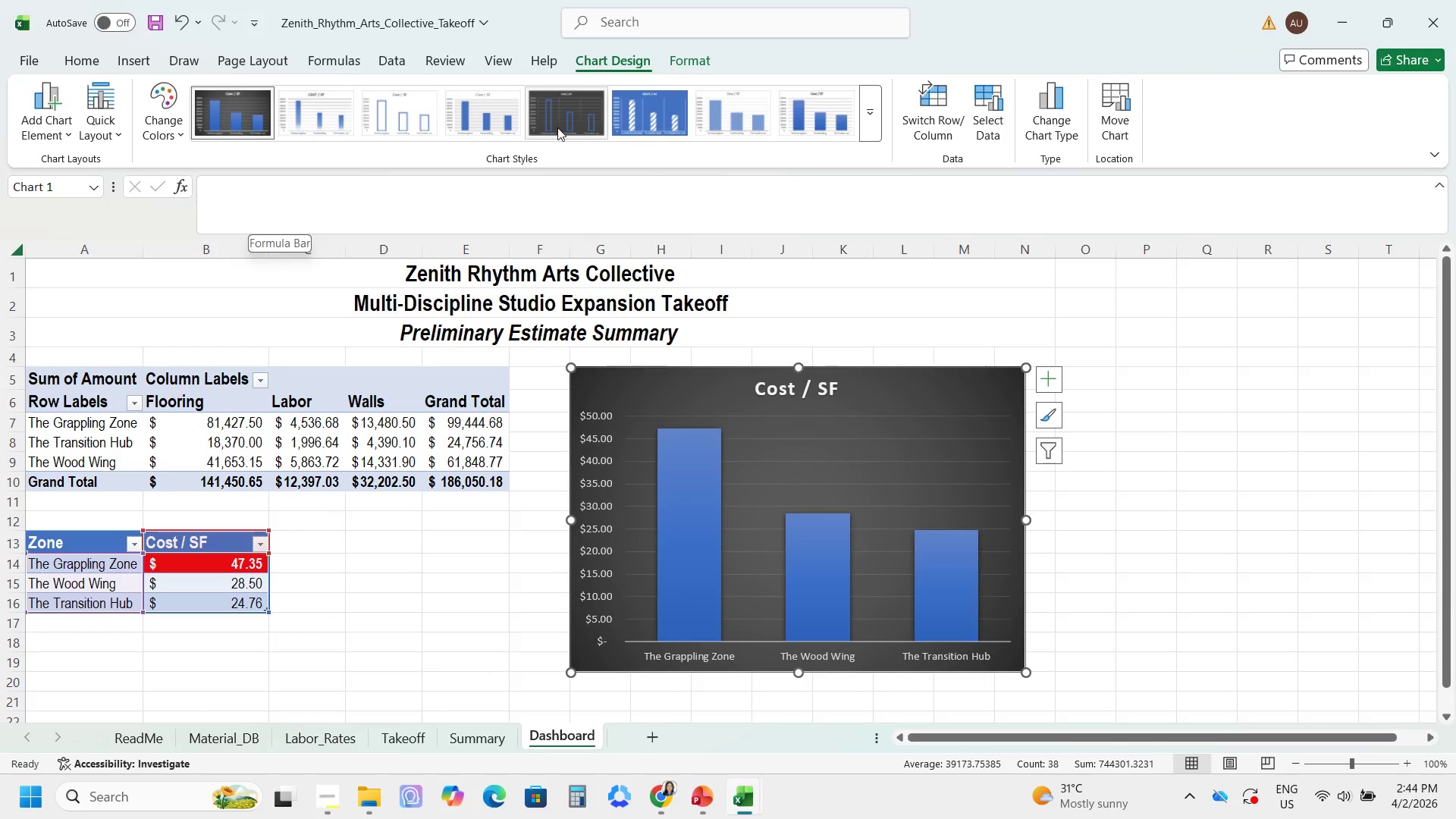 
left_click([558, 124])
 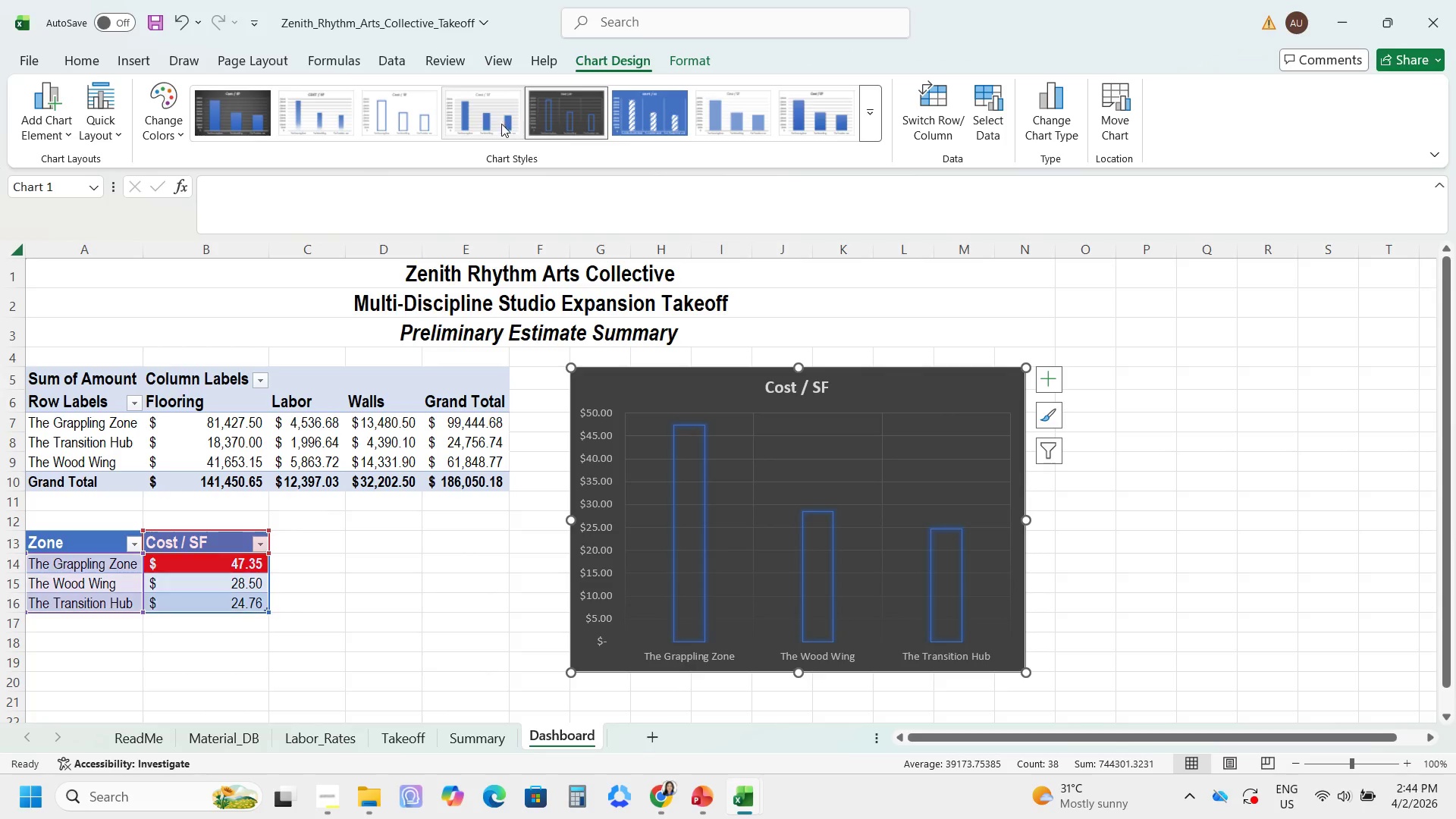 
left_click([463, 121])
 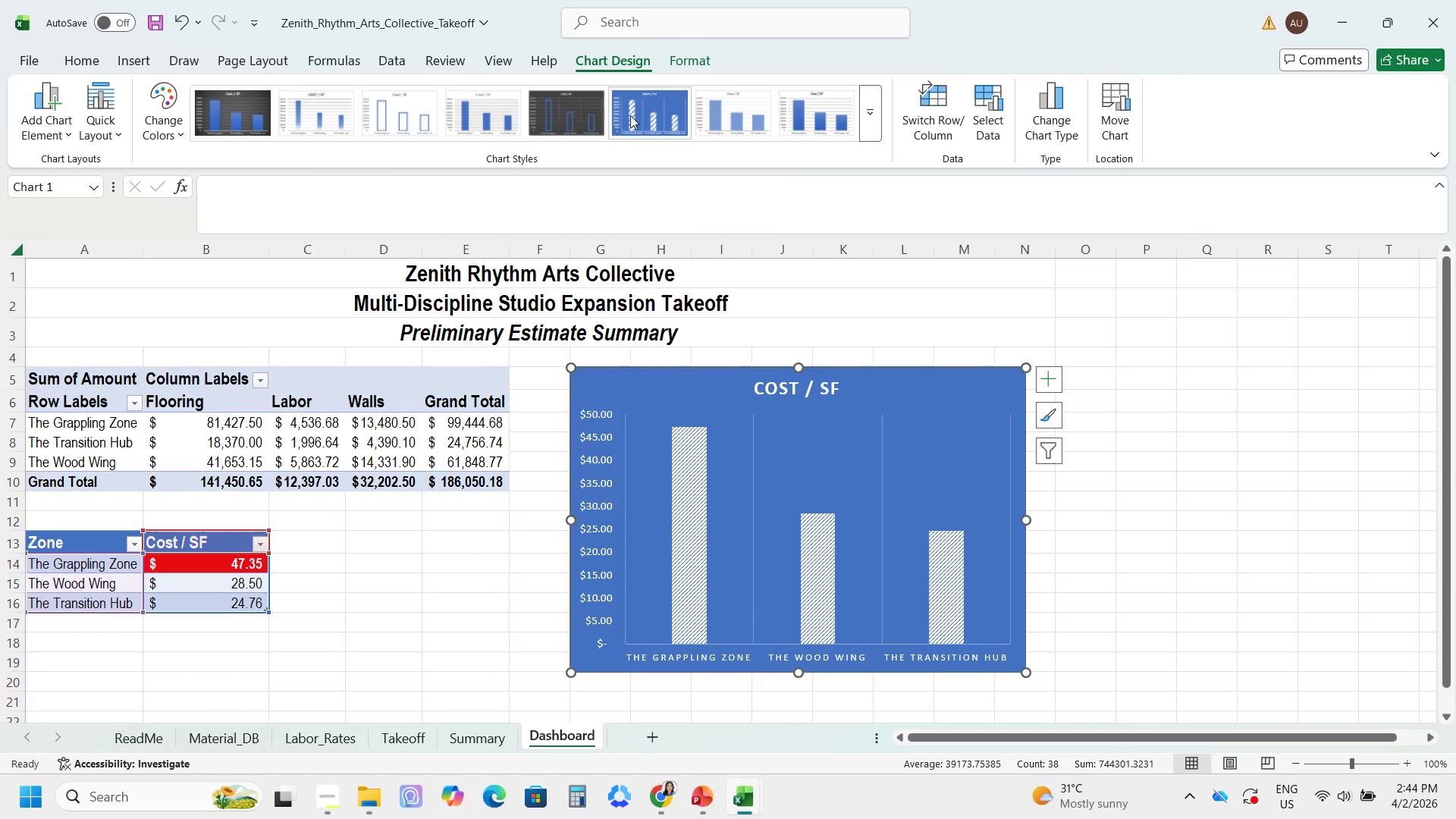 
left_click([733, 124])
 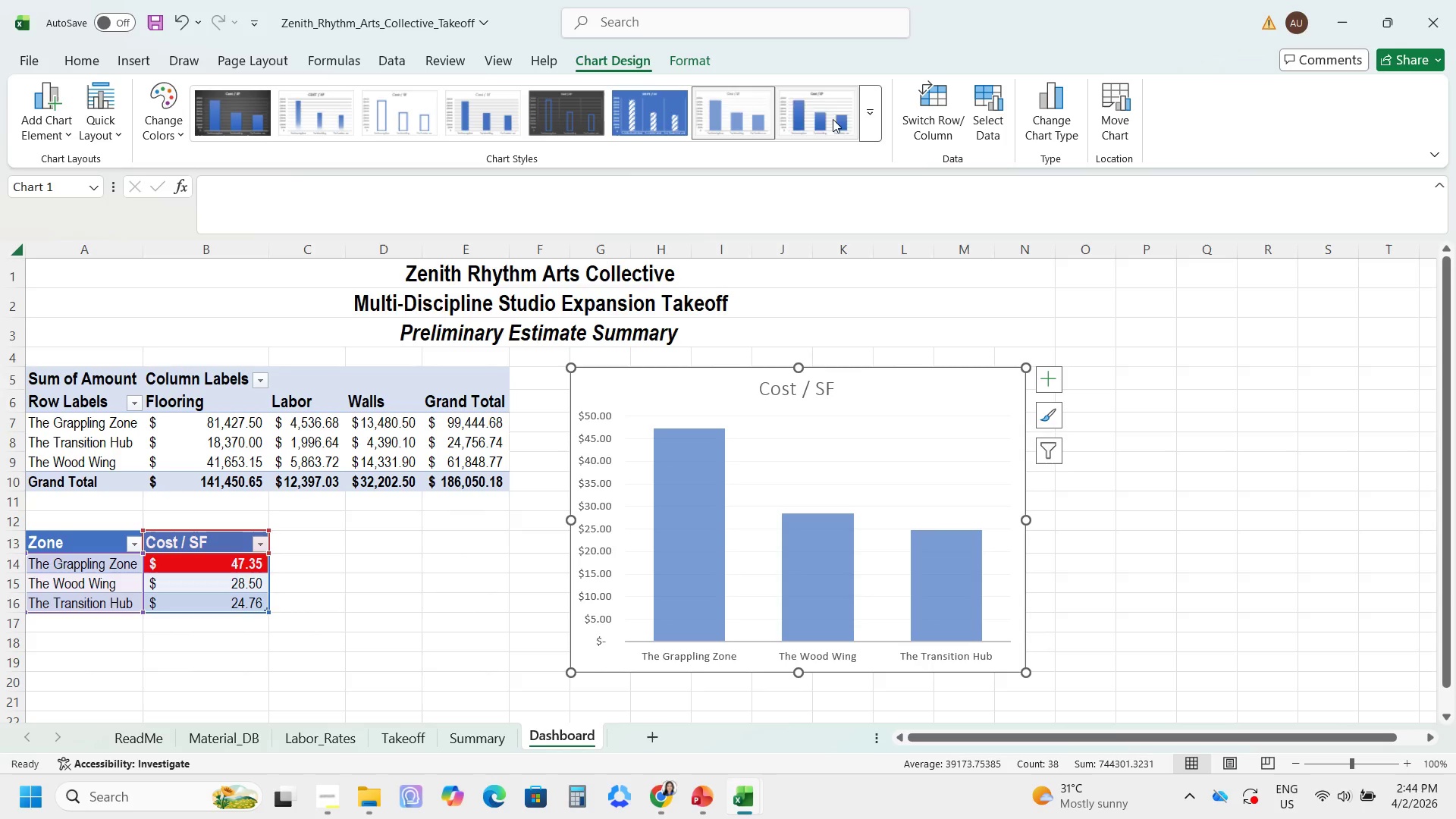 
left_click([833, 119])
 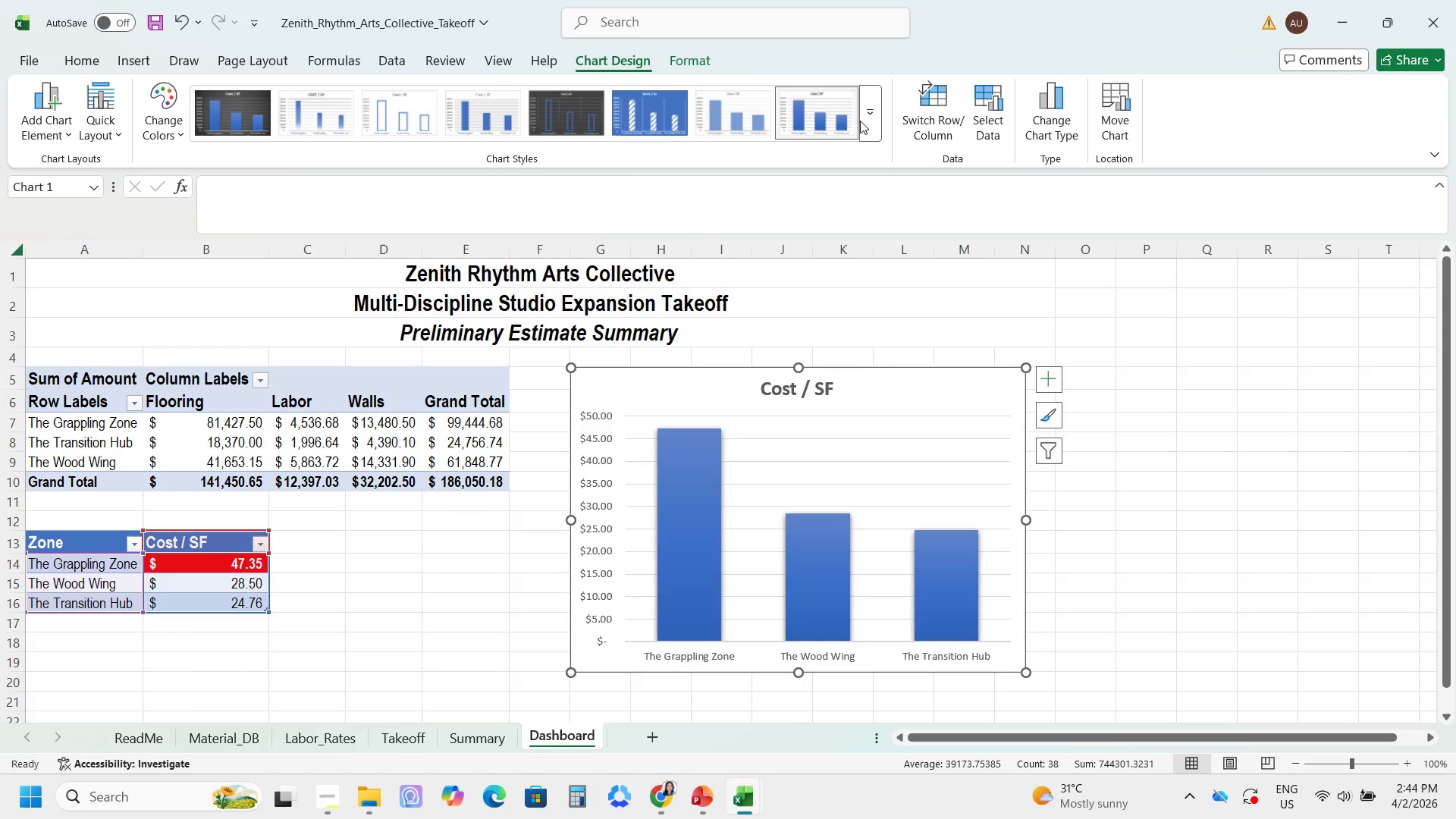 
mouse_move([852, 111])
 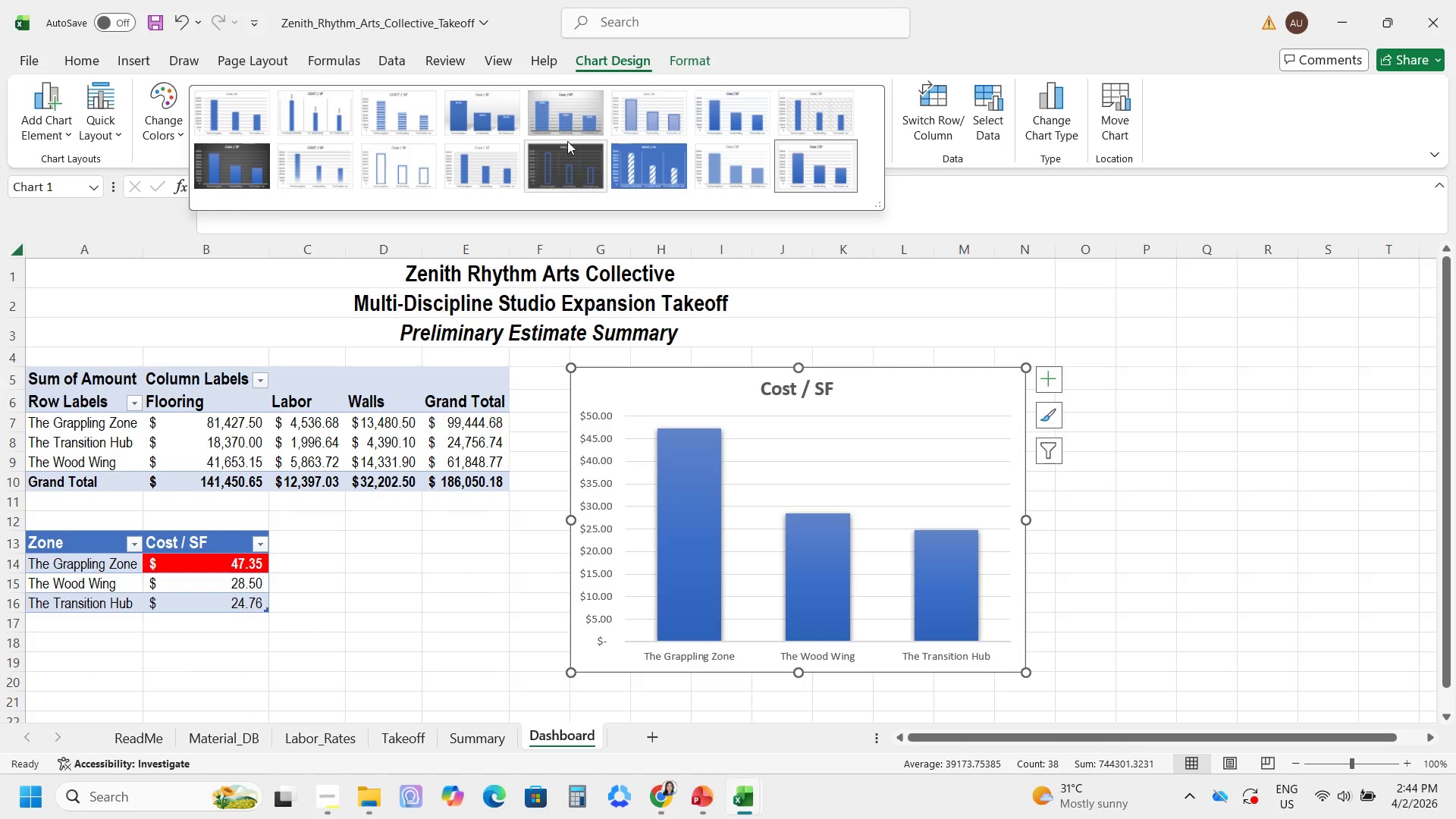 
left_click([557, 118])
 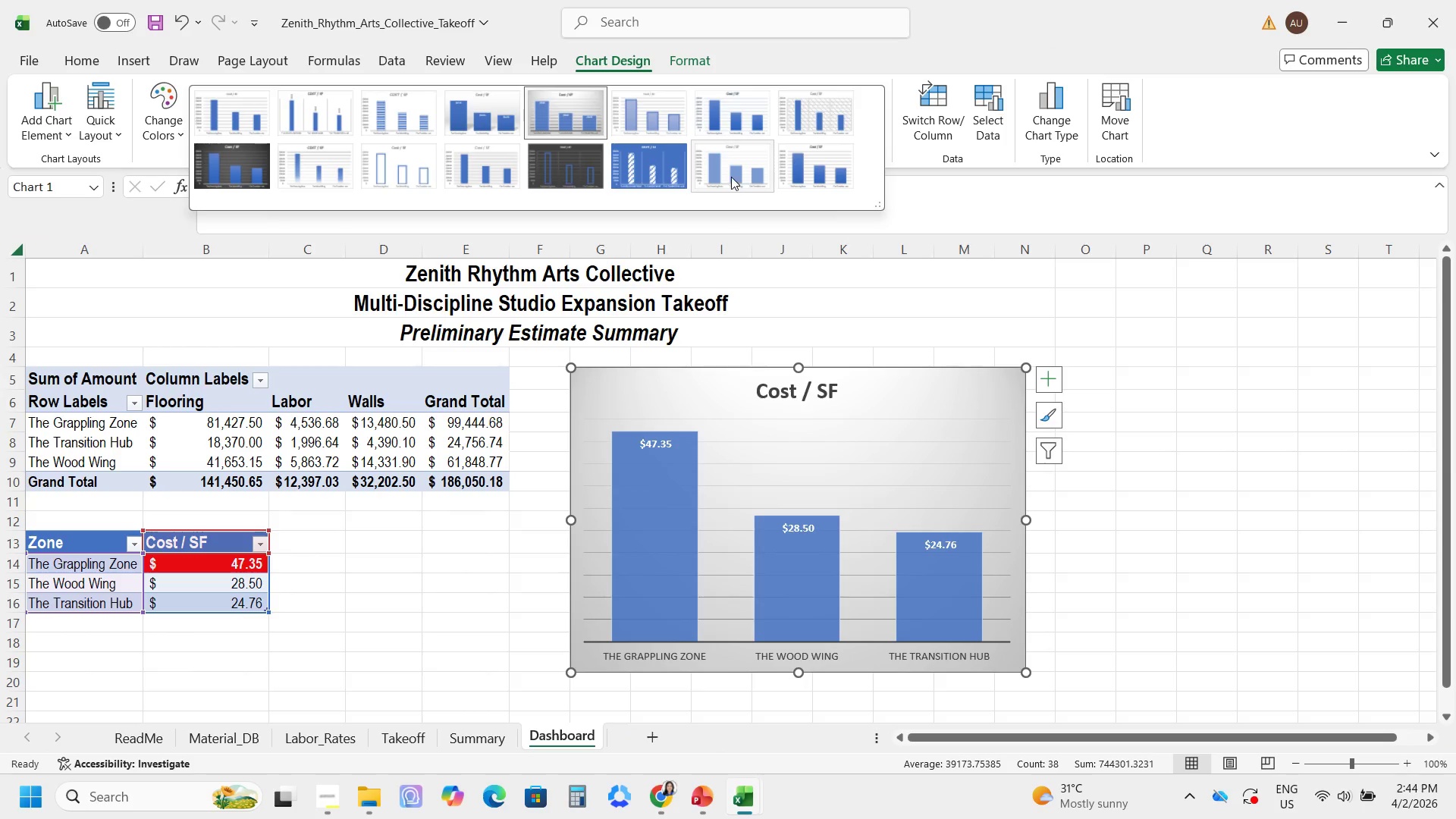 
left_click([664, 171])
 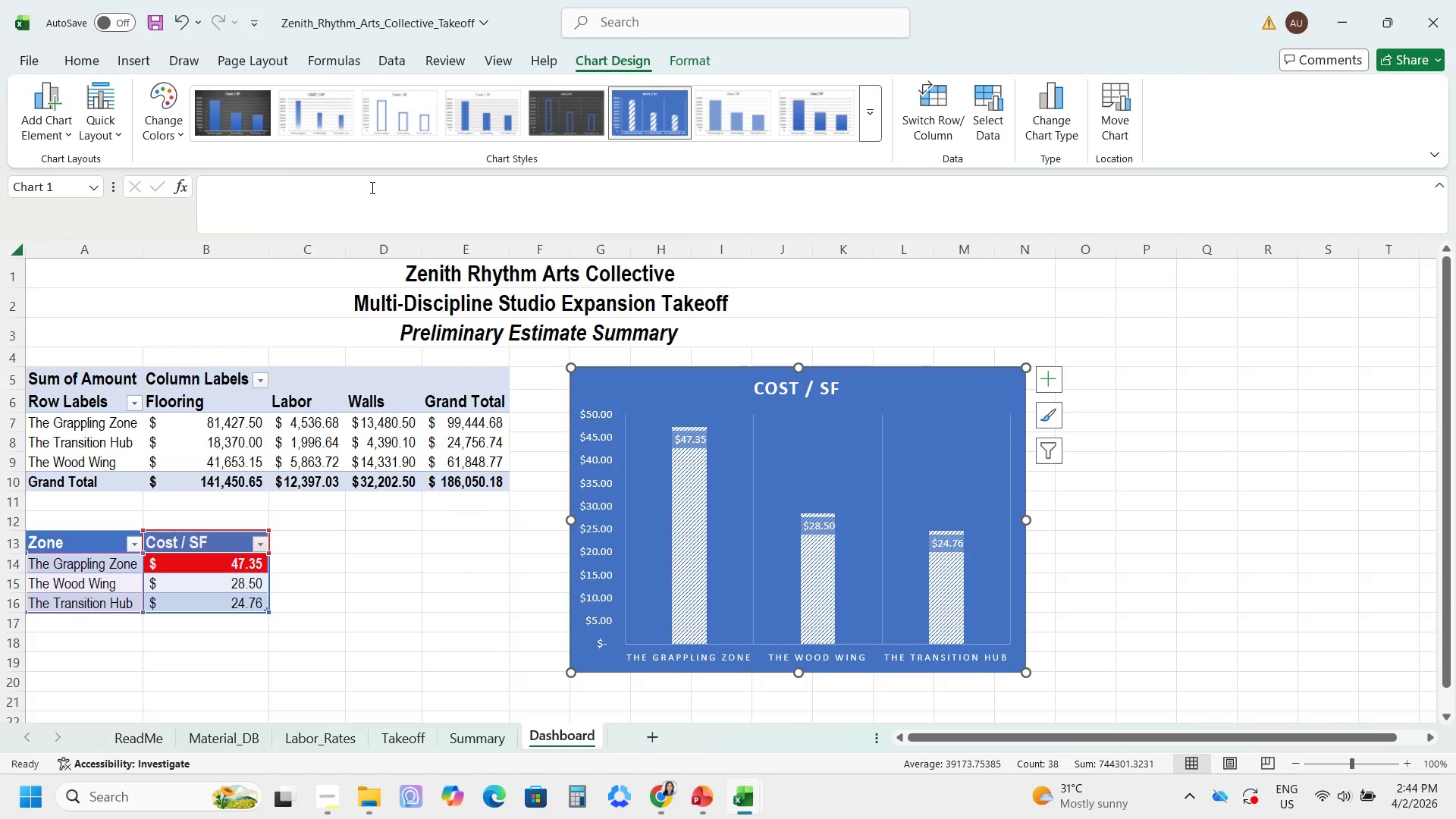 
left_click([312, 128])
 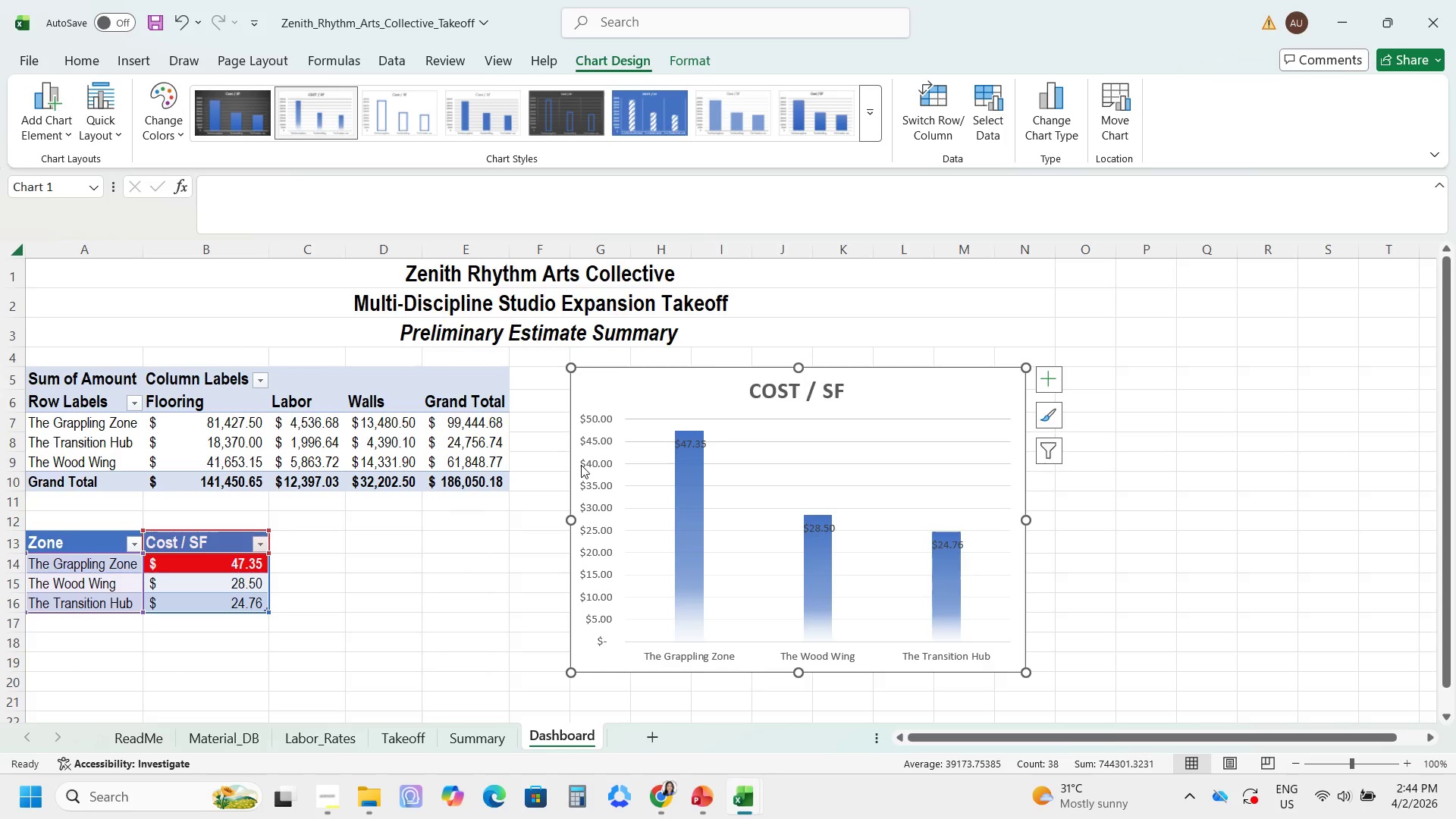 
left_click([678, 401])
 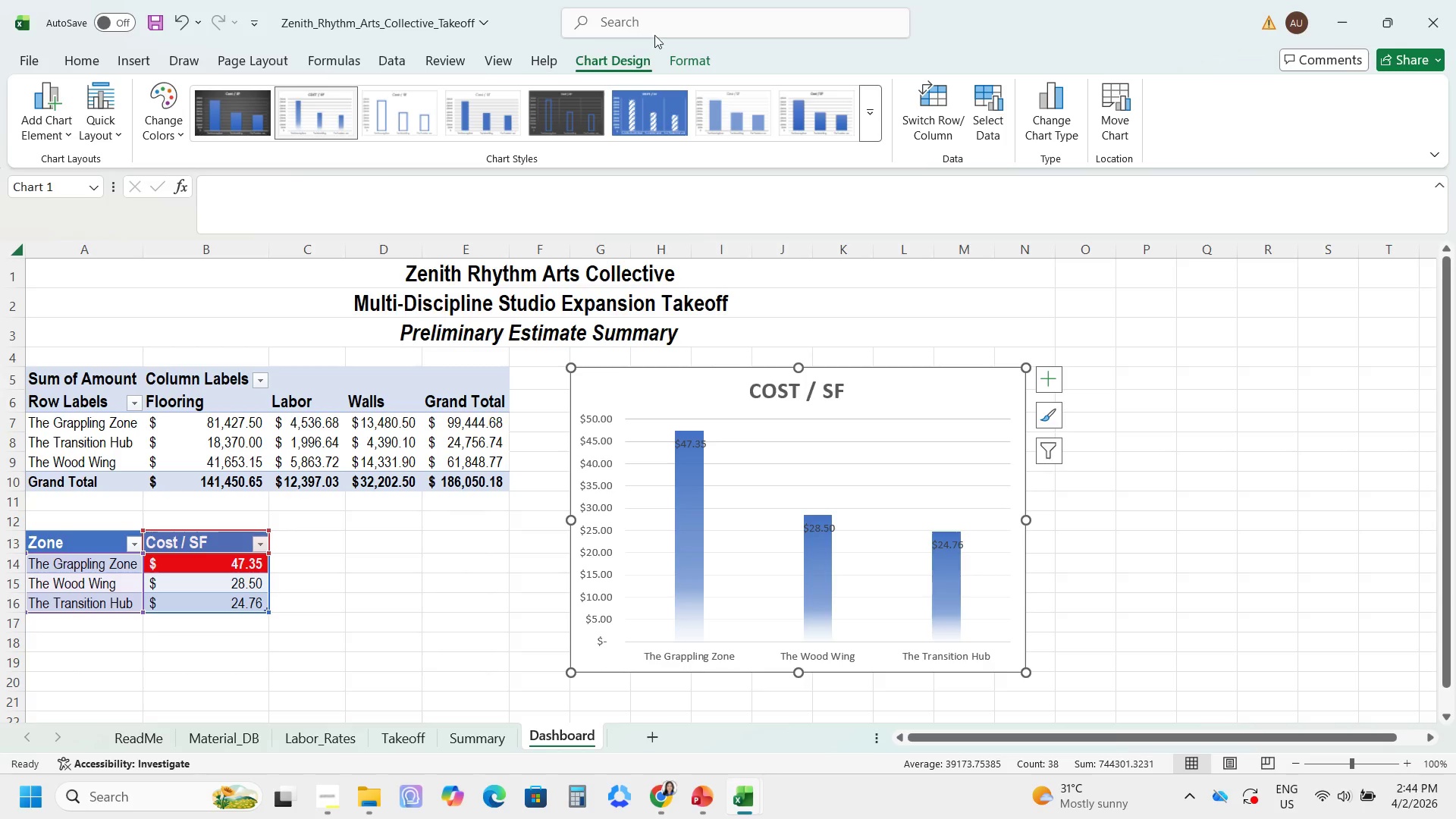 
left_click([679, 52])
 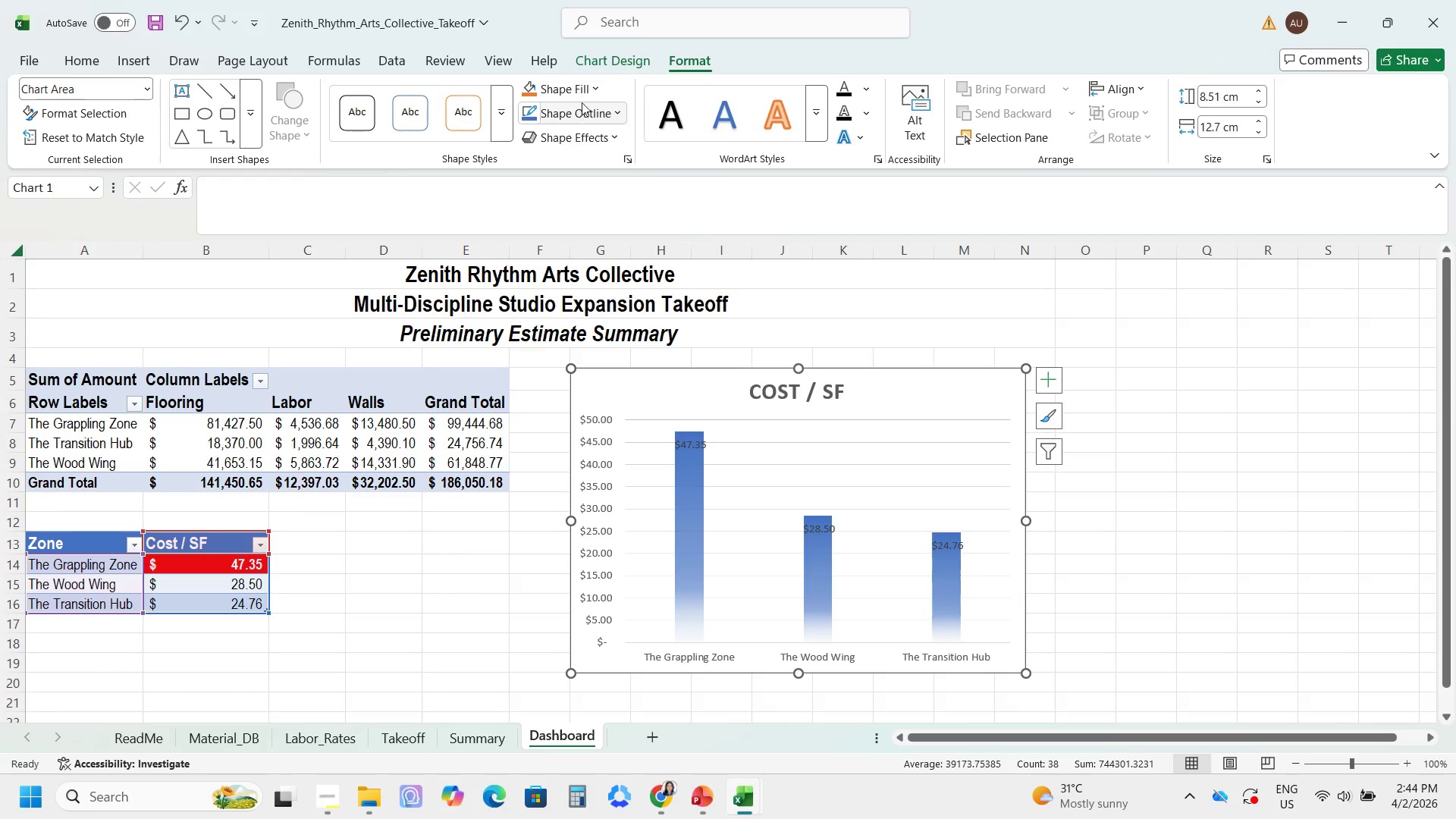 
left_click([591, 86])
 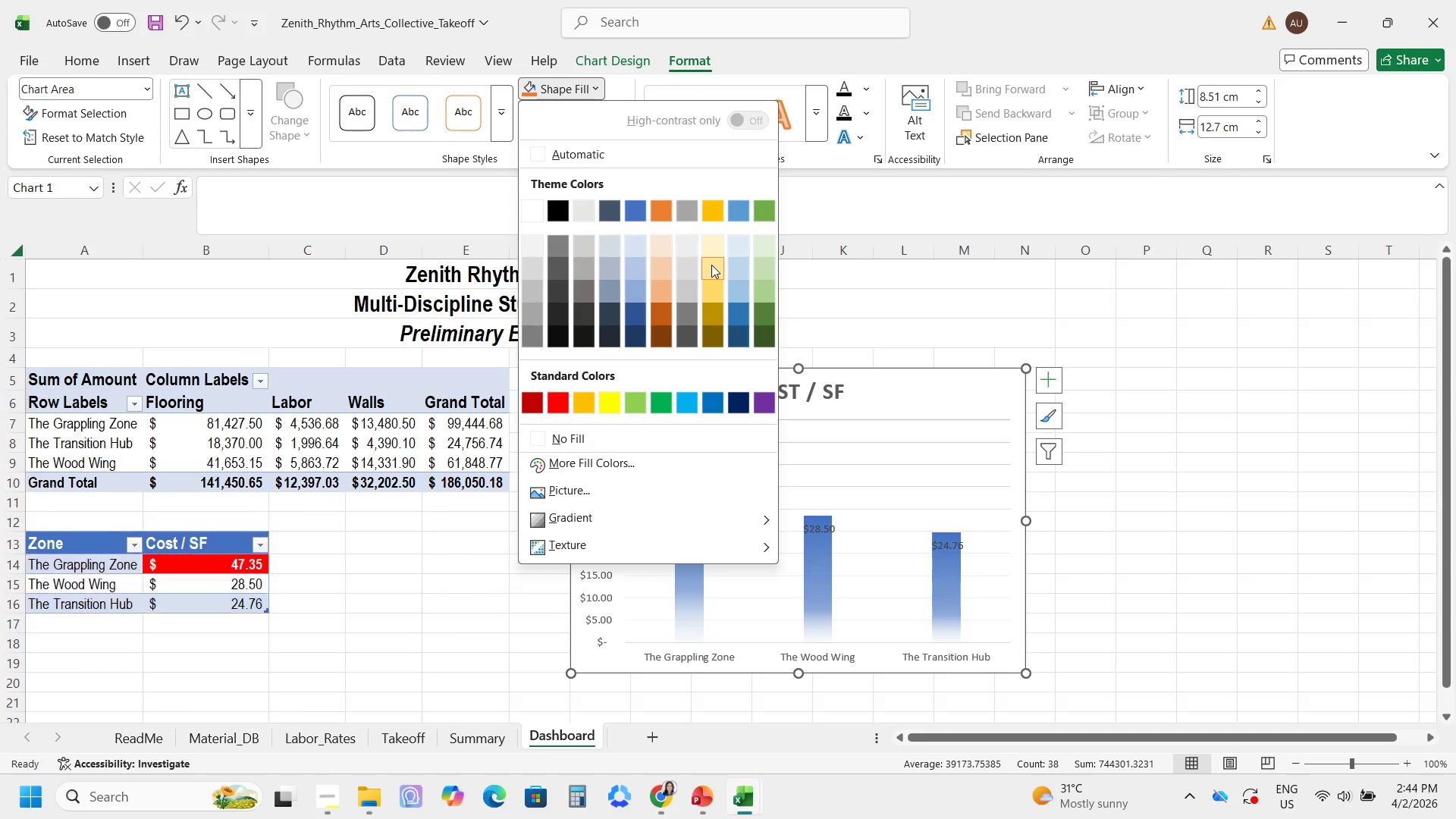 
mouse_move([726, 265])
 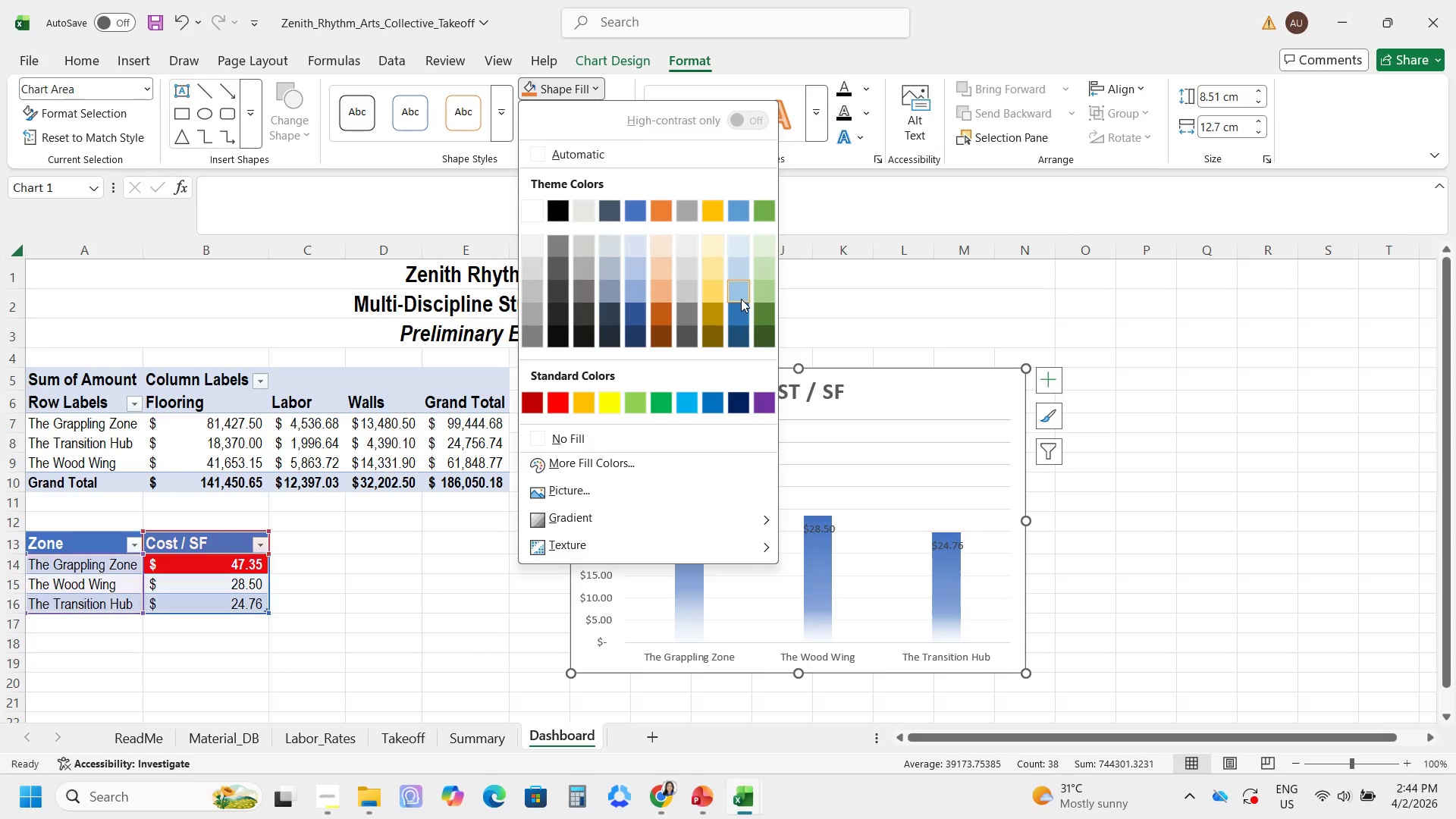 
left_click([741, 298])
 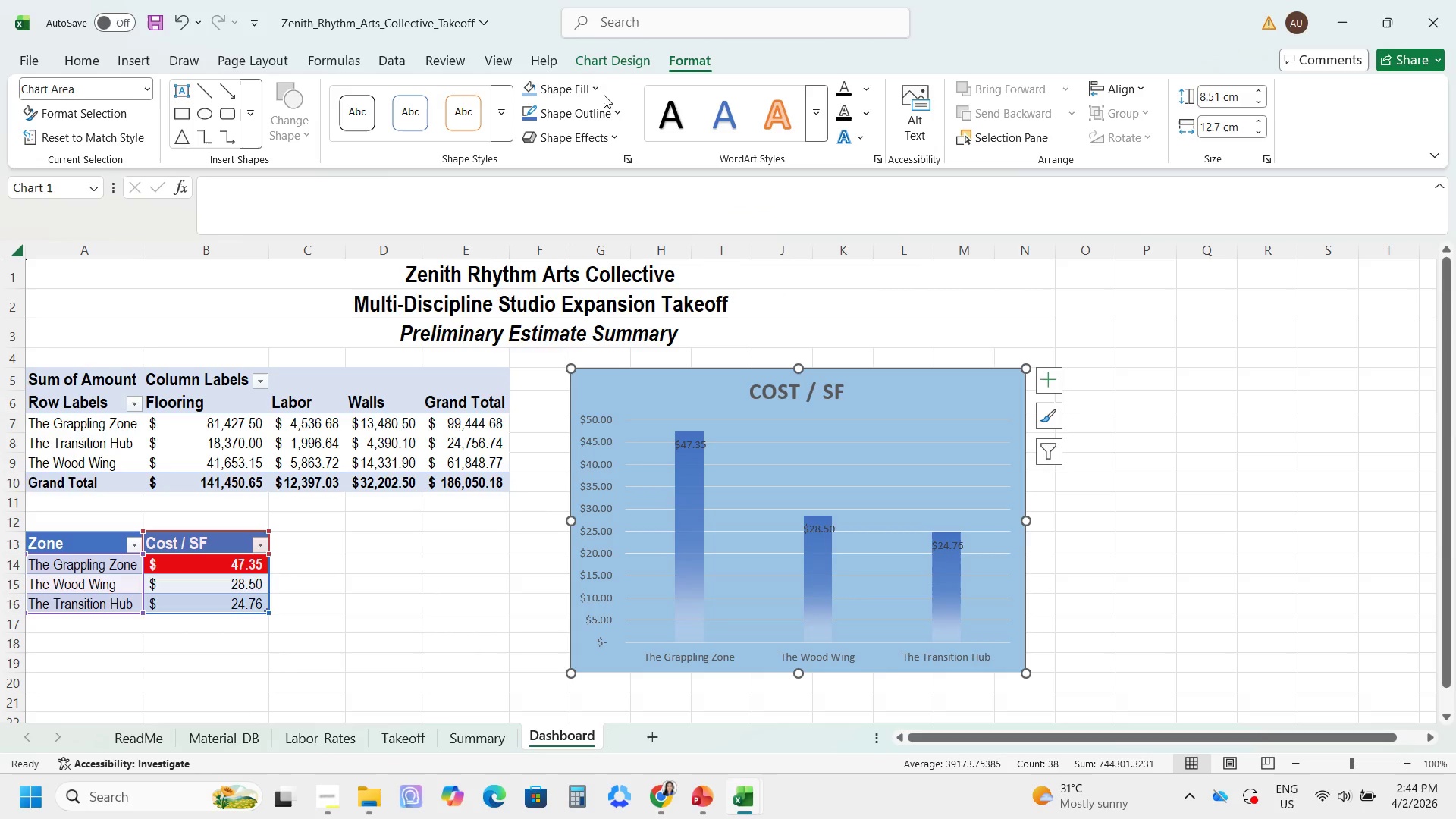 
left_click([576, 81])
 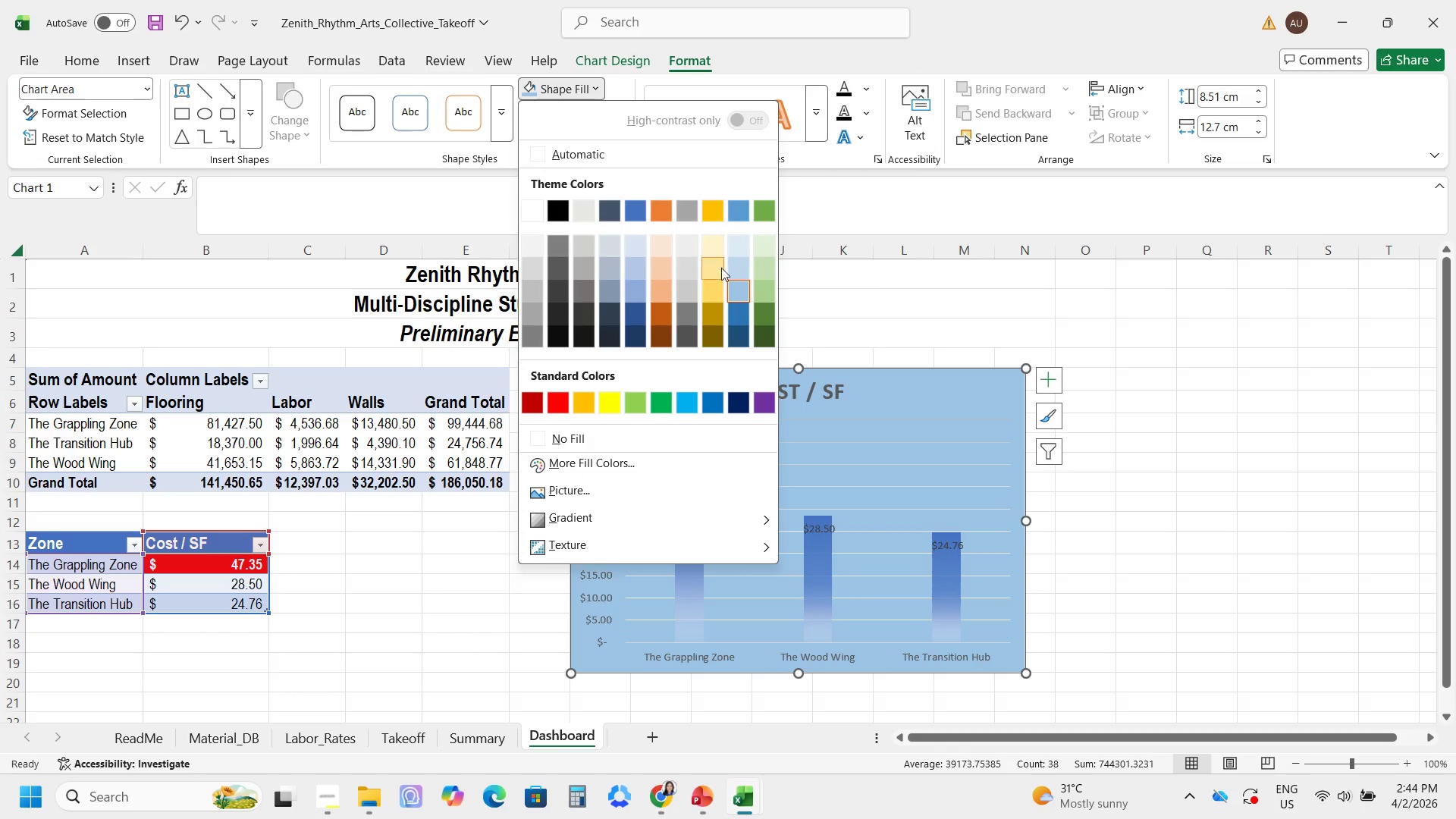 
mouse_move([714, 296])
 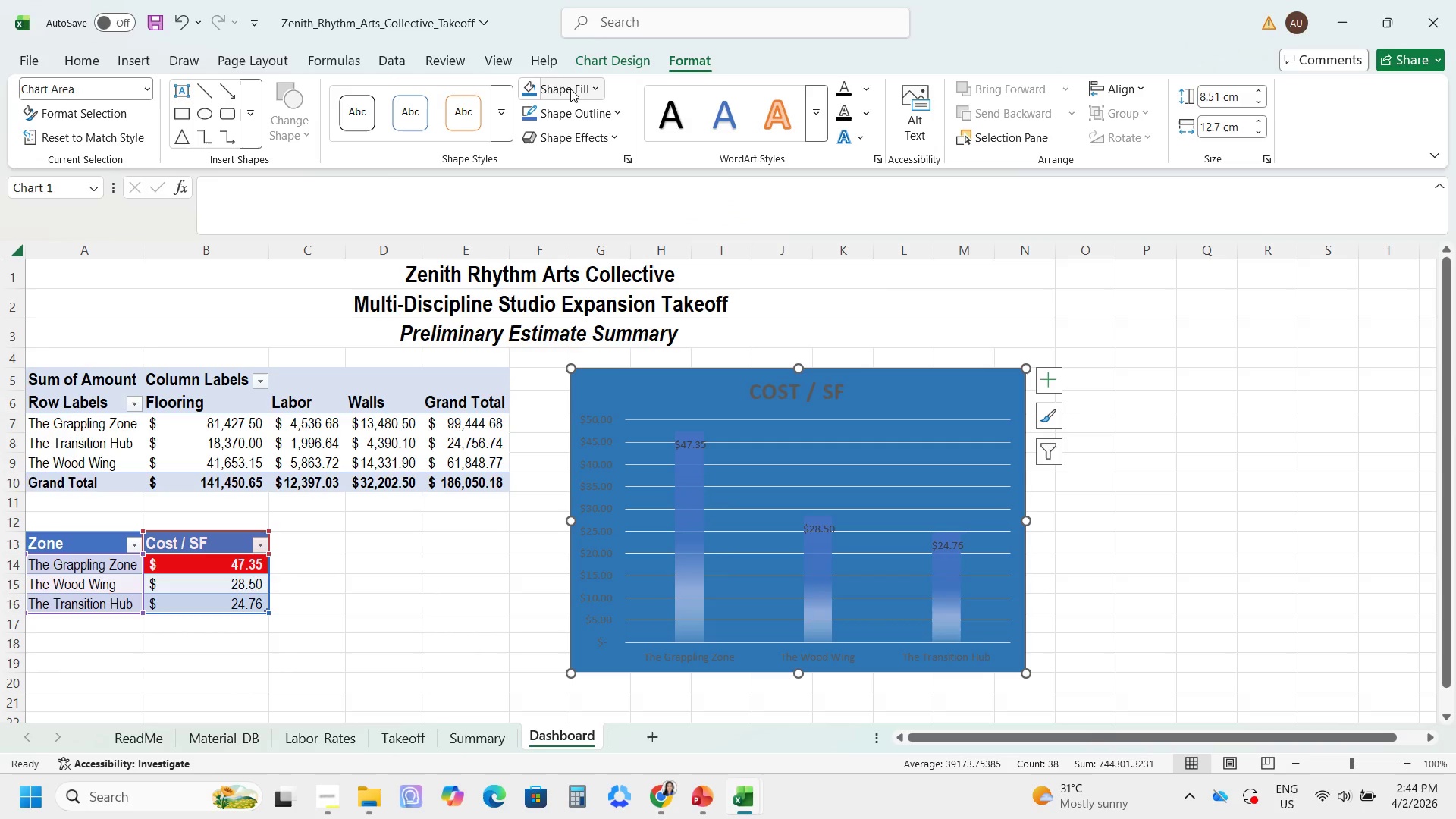 
mouse_move([592, 96])
 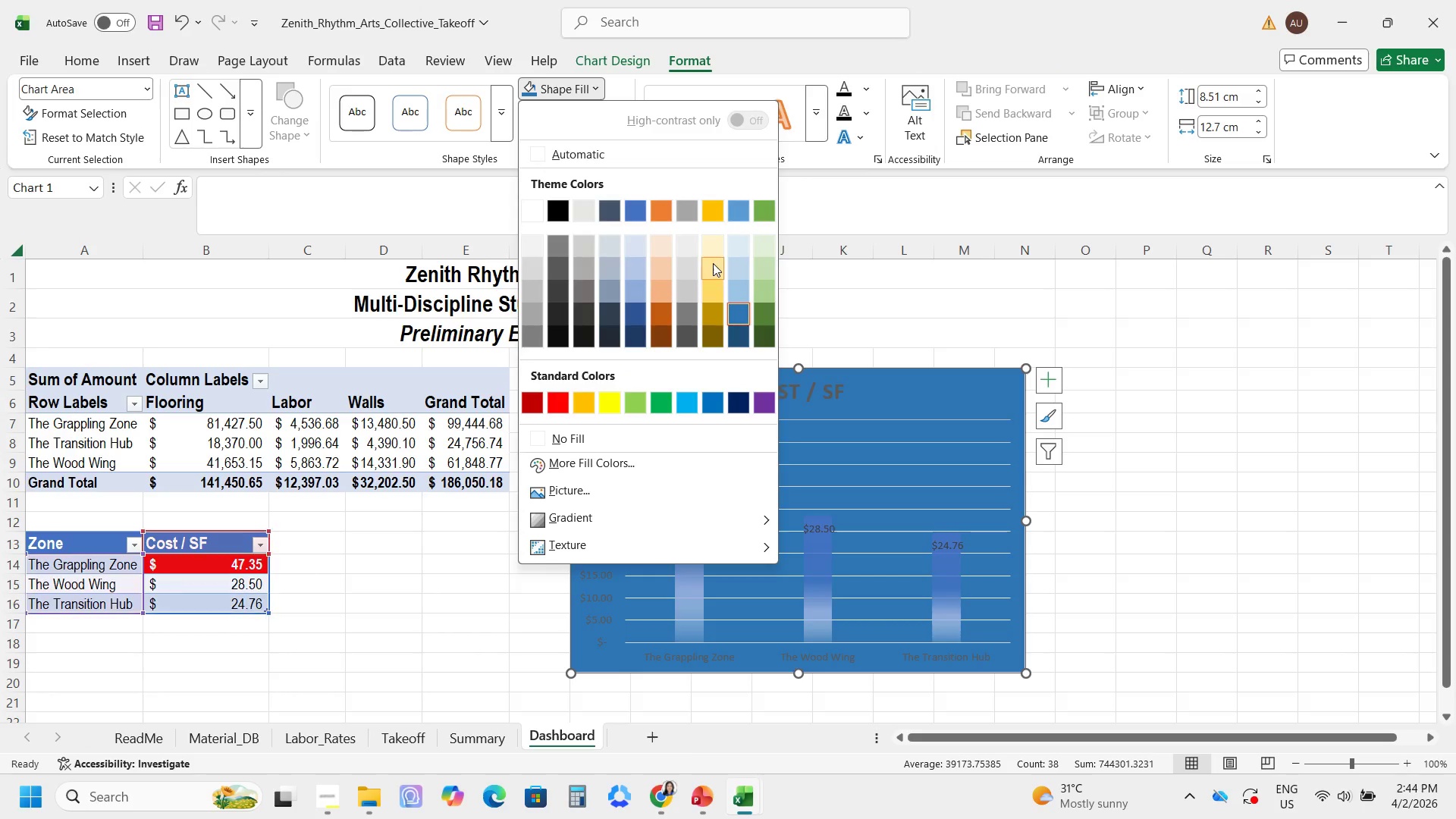 
left_click([714, 260])
 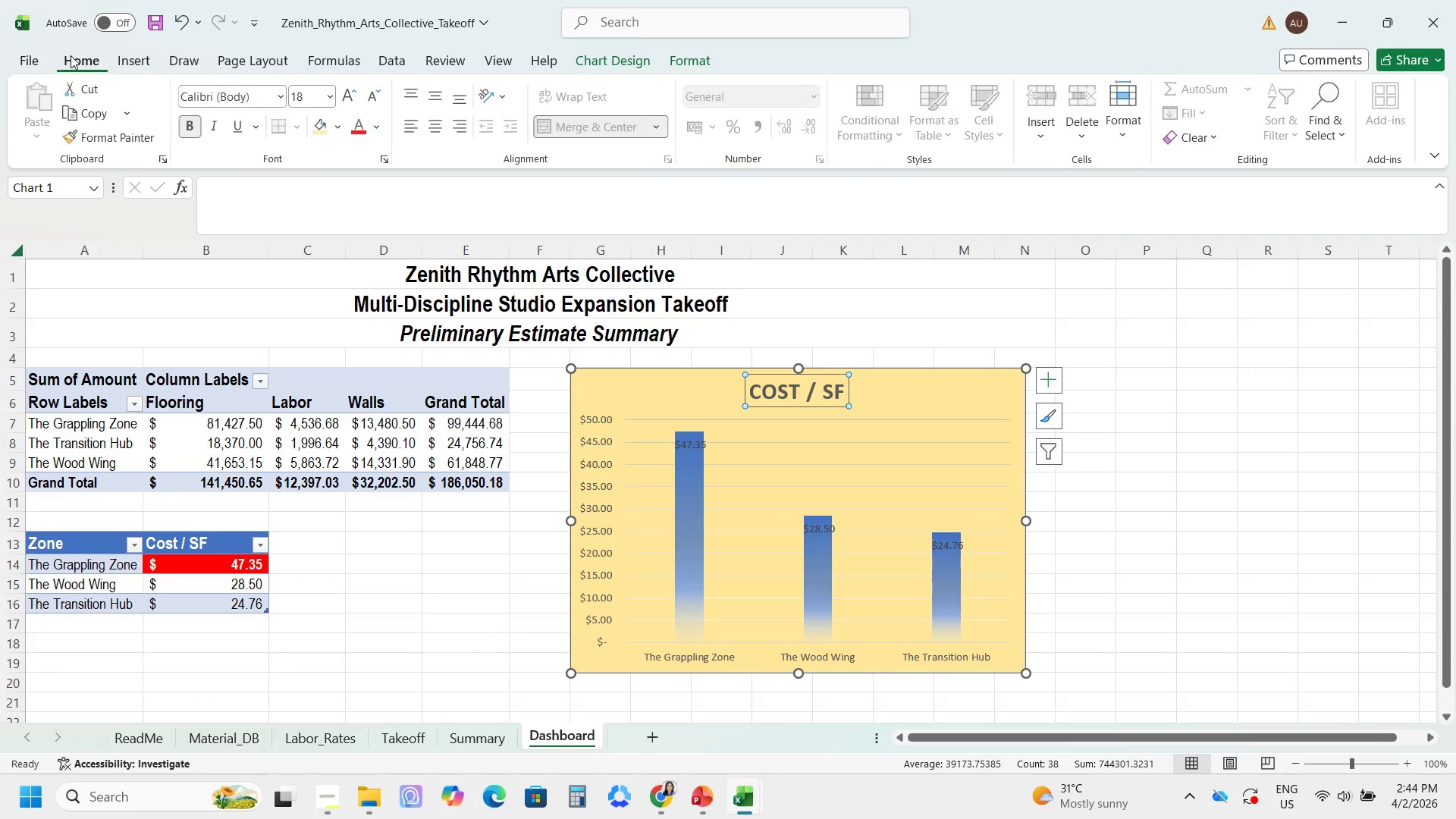 
wait(5.62)
 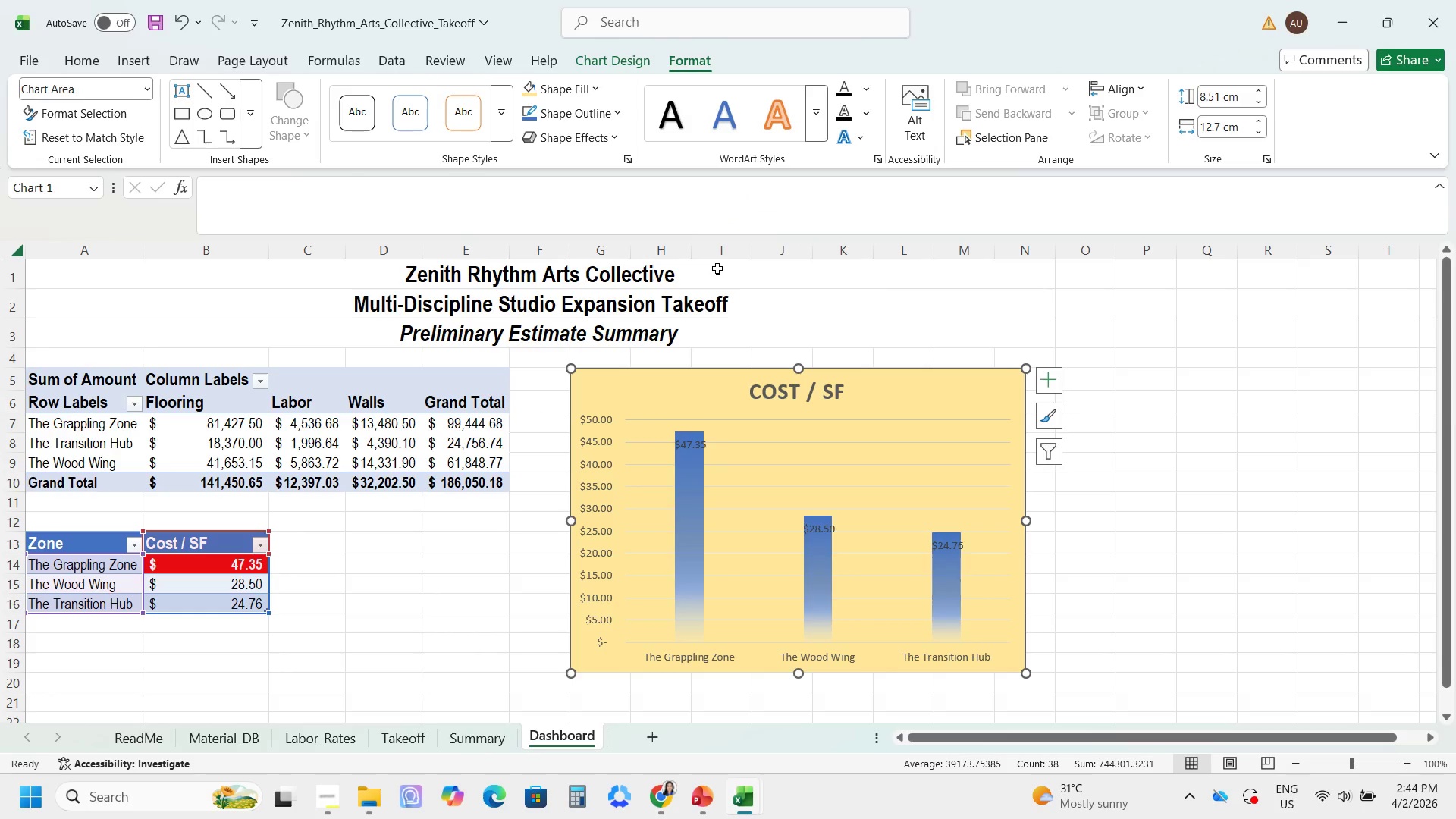 
left_click([278, 98])
 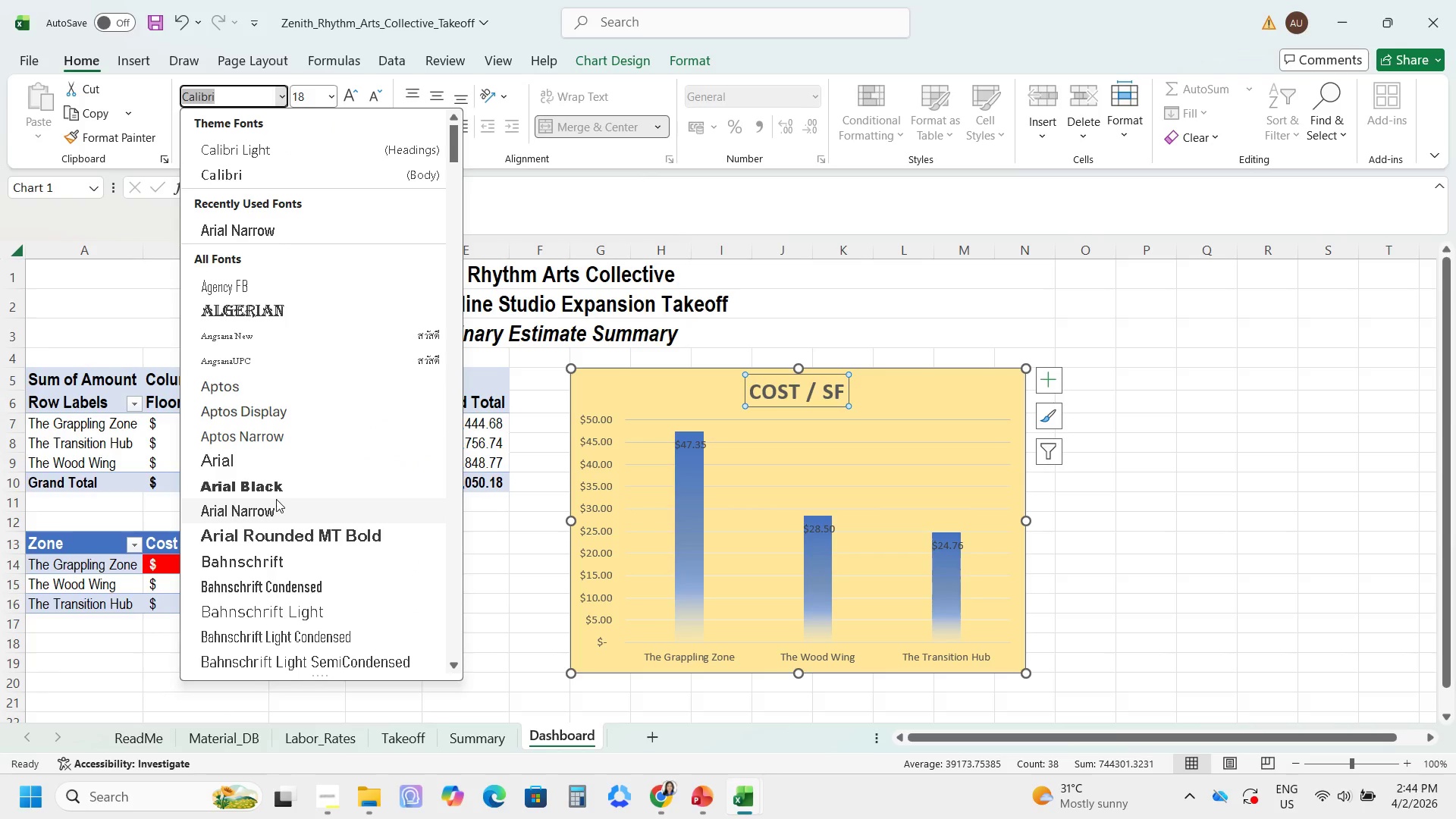 
left_click([275, 499])
 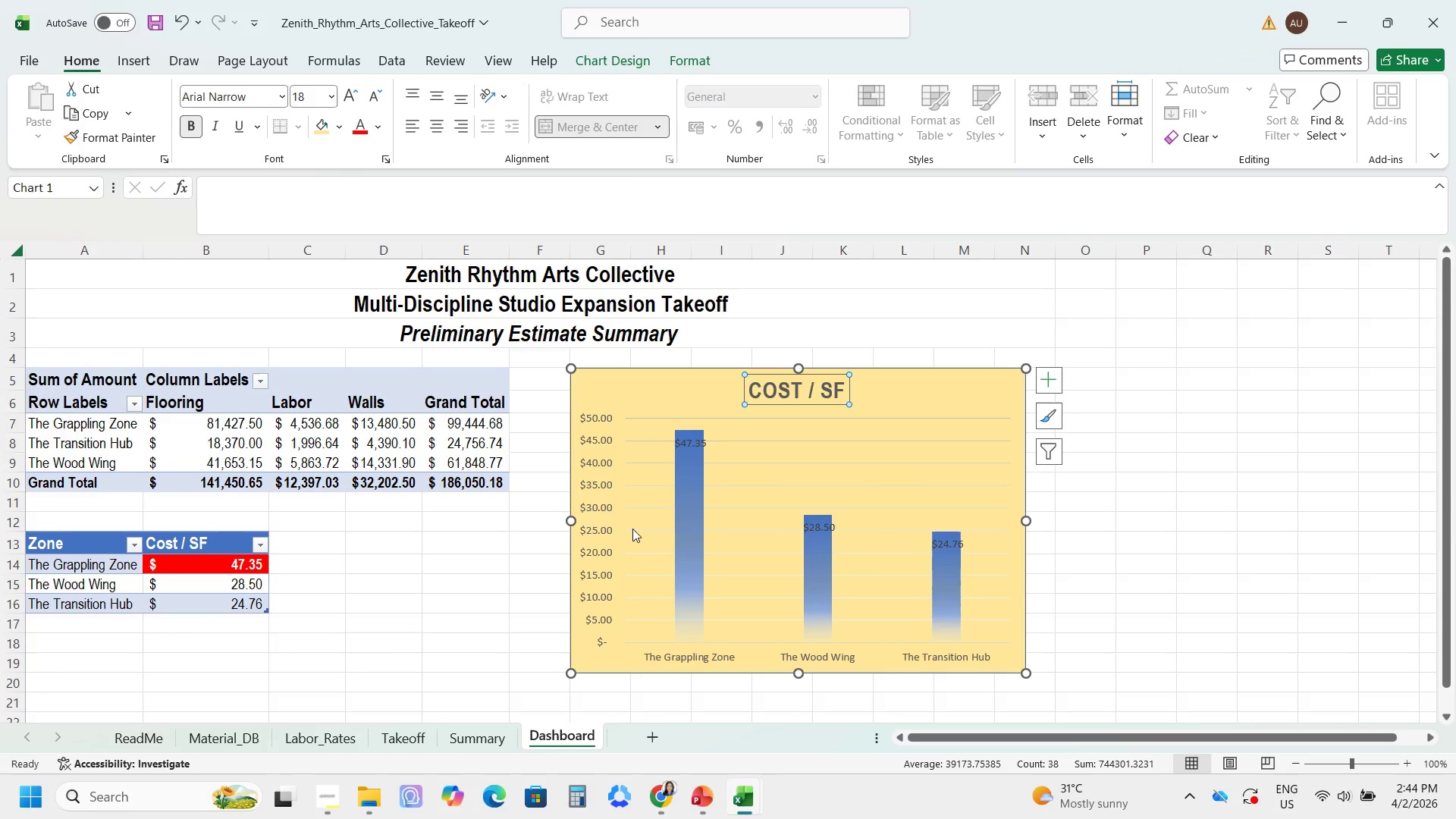 
left_click([595, 463])
 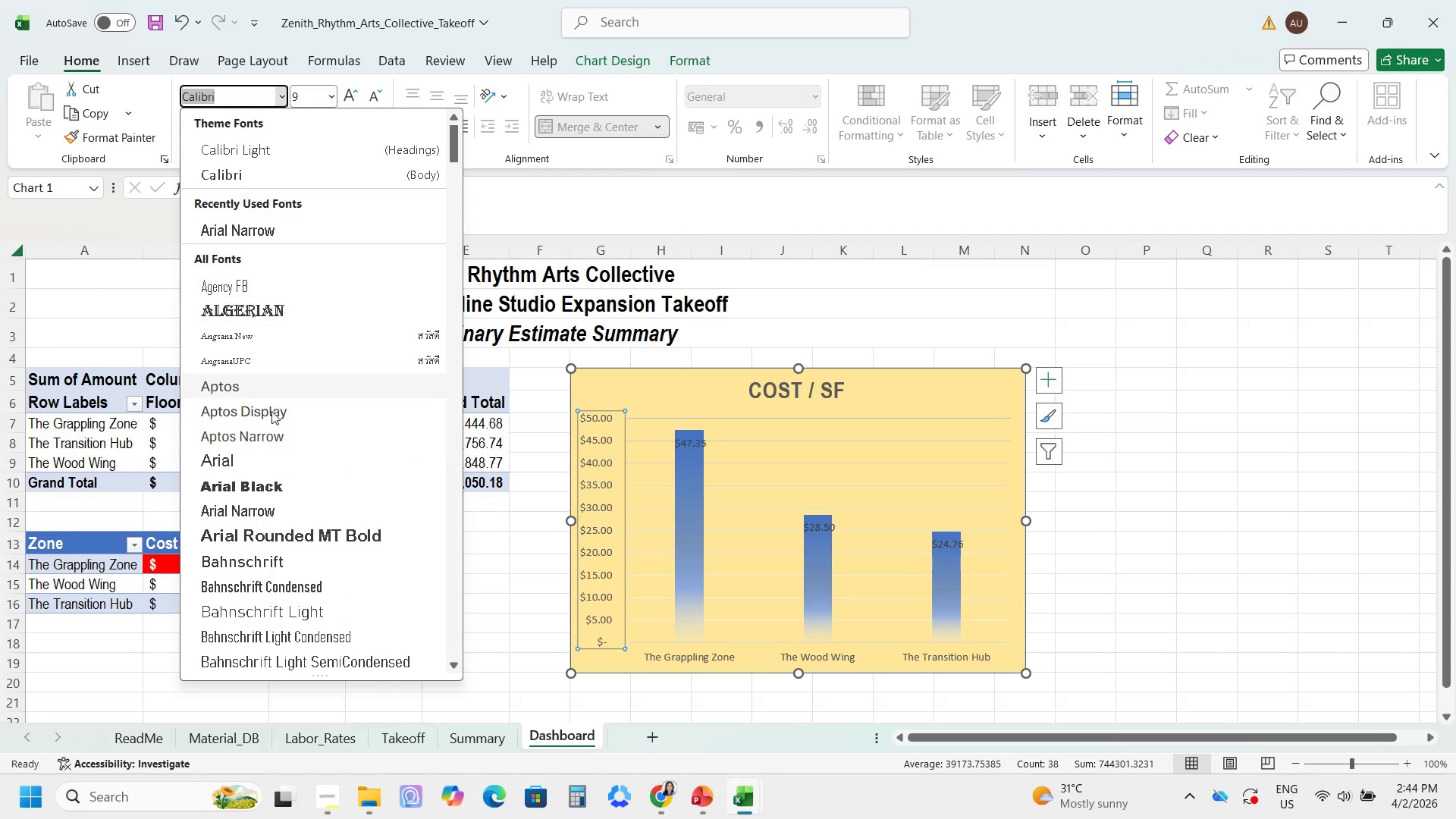 
left_click([271, 508])
 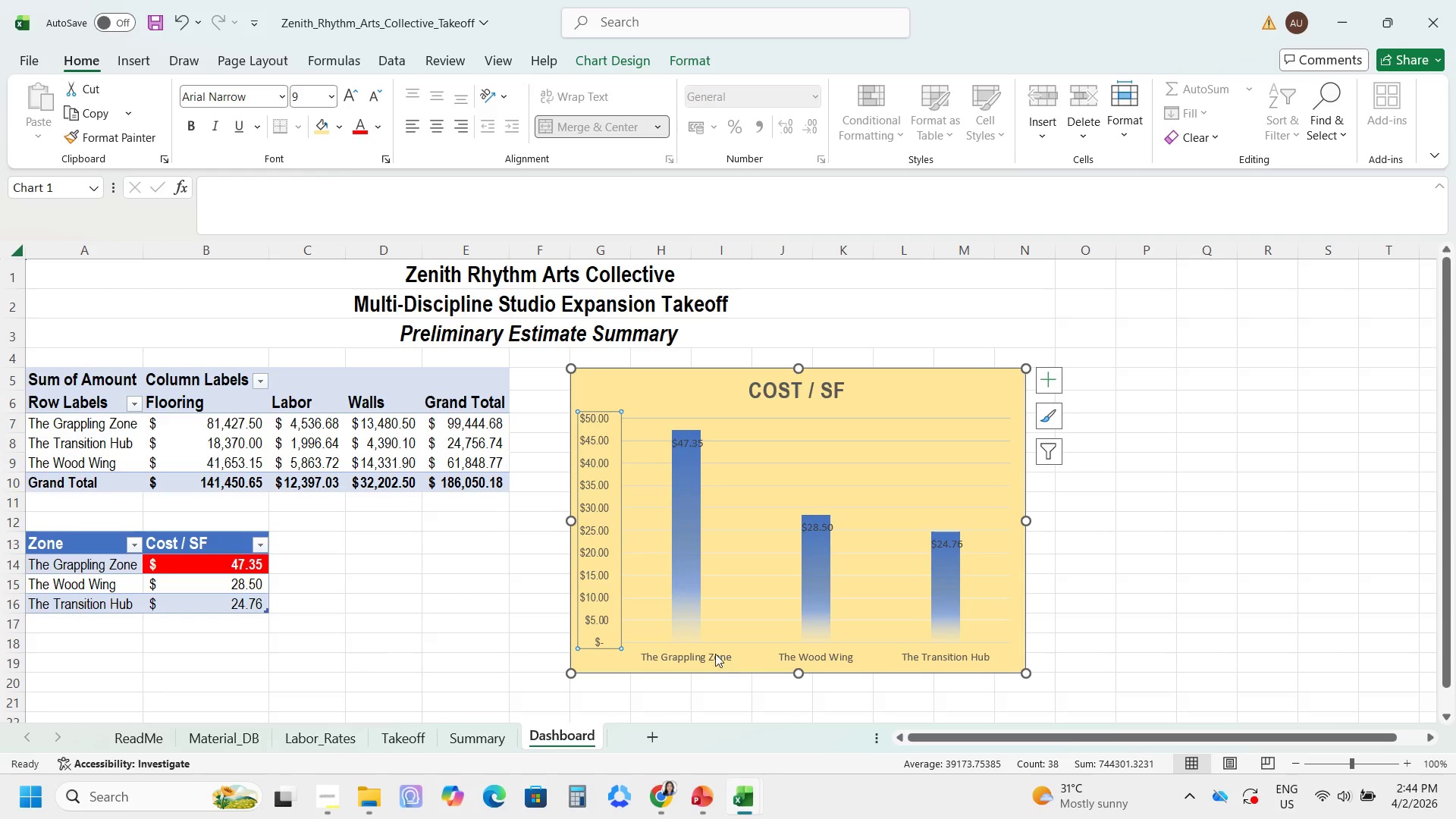 
left_click([715, 654])
 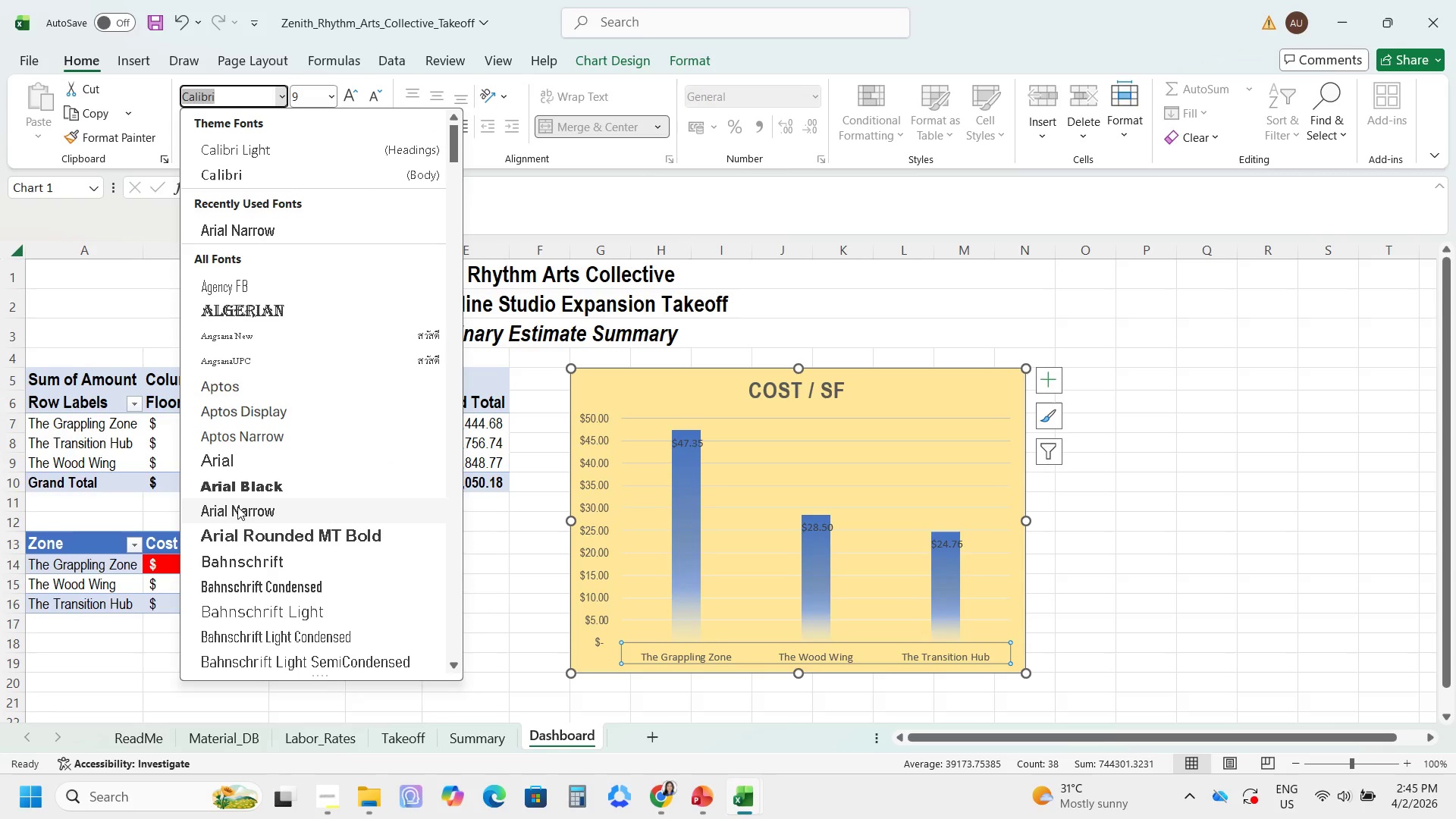 
left_click([688, 447])
 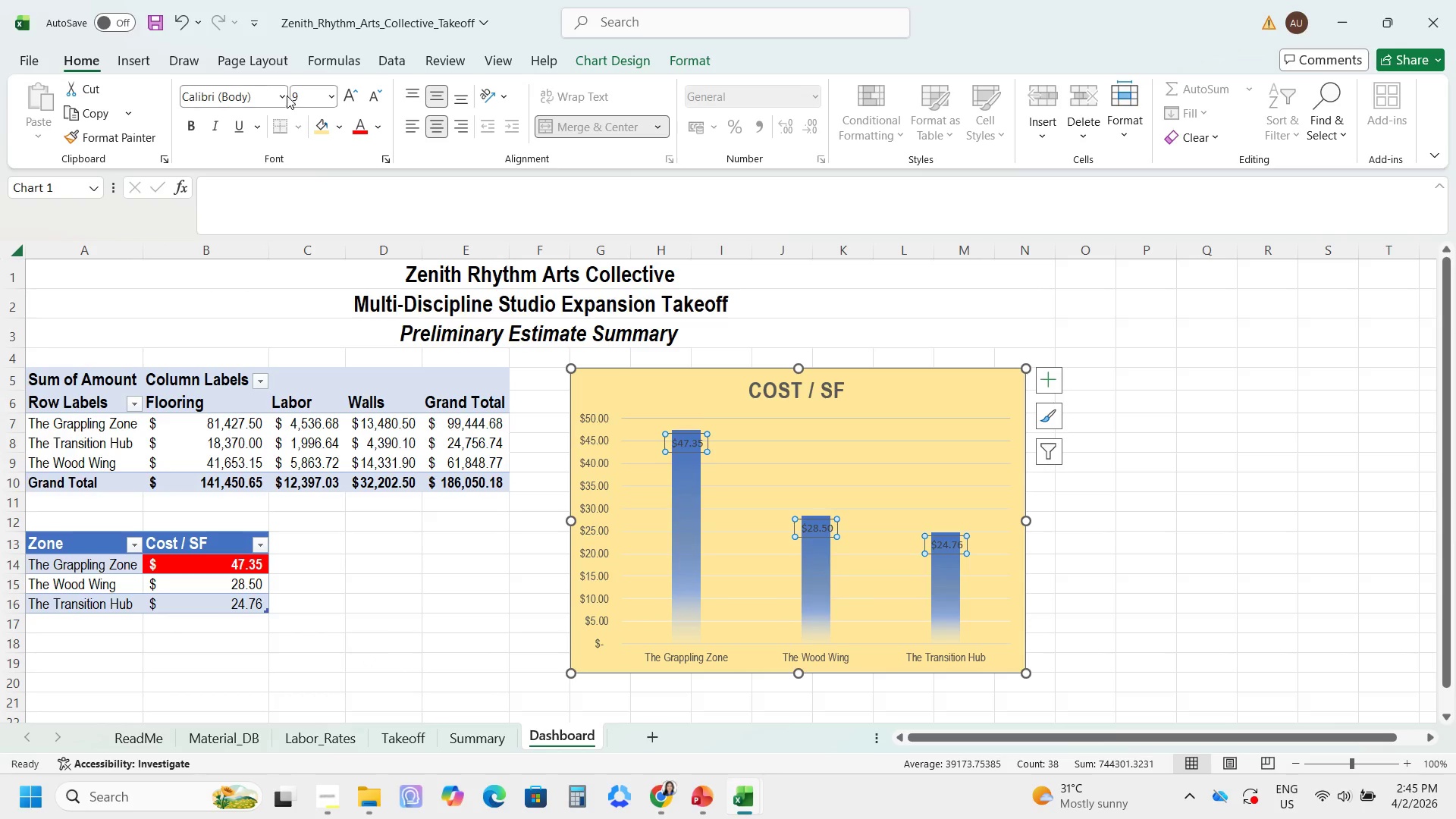 
left_click([282, 96])
 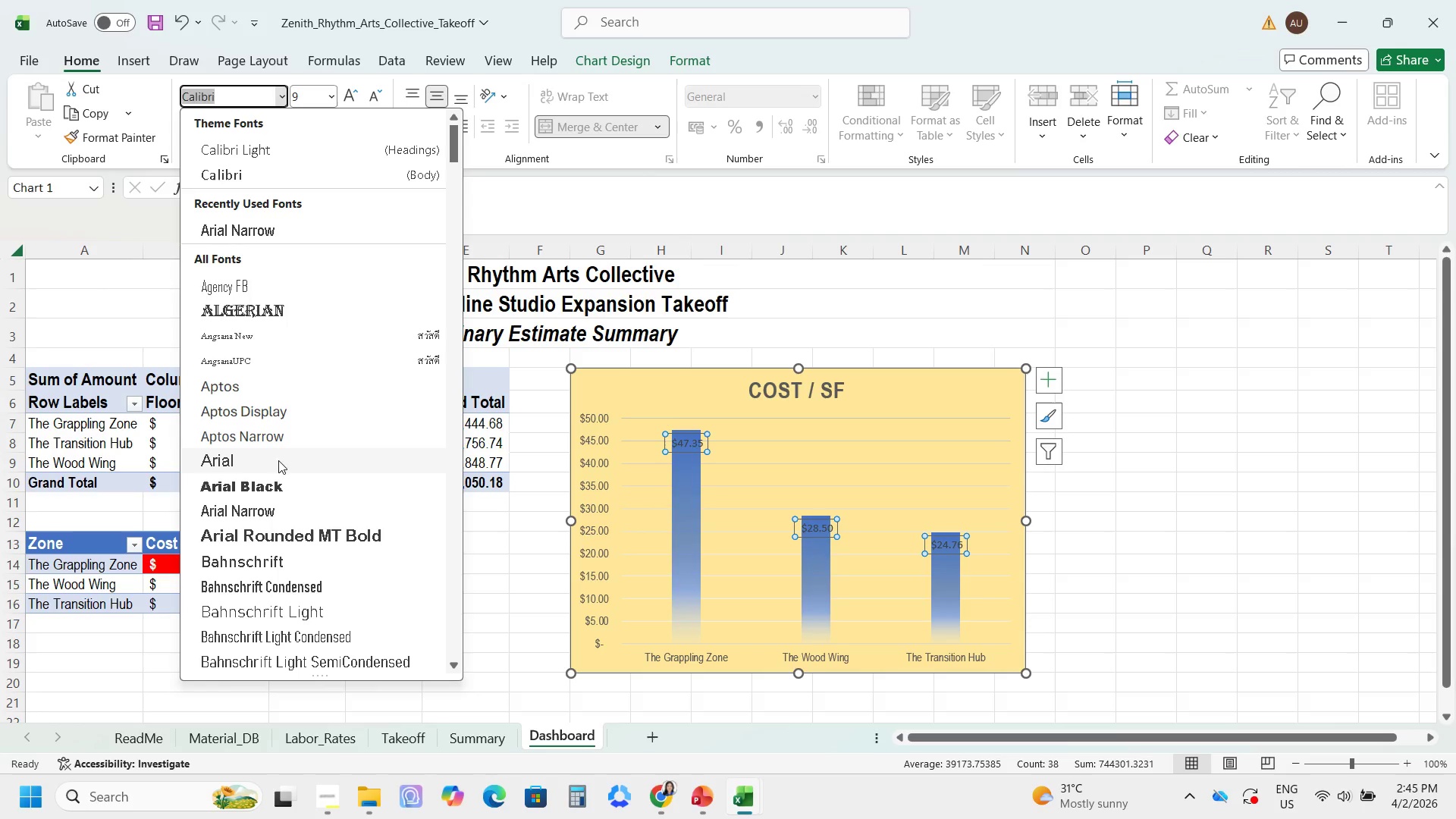 
left_click([271, 436])
 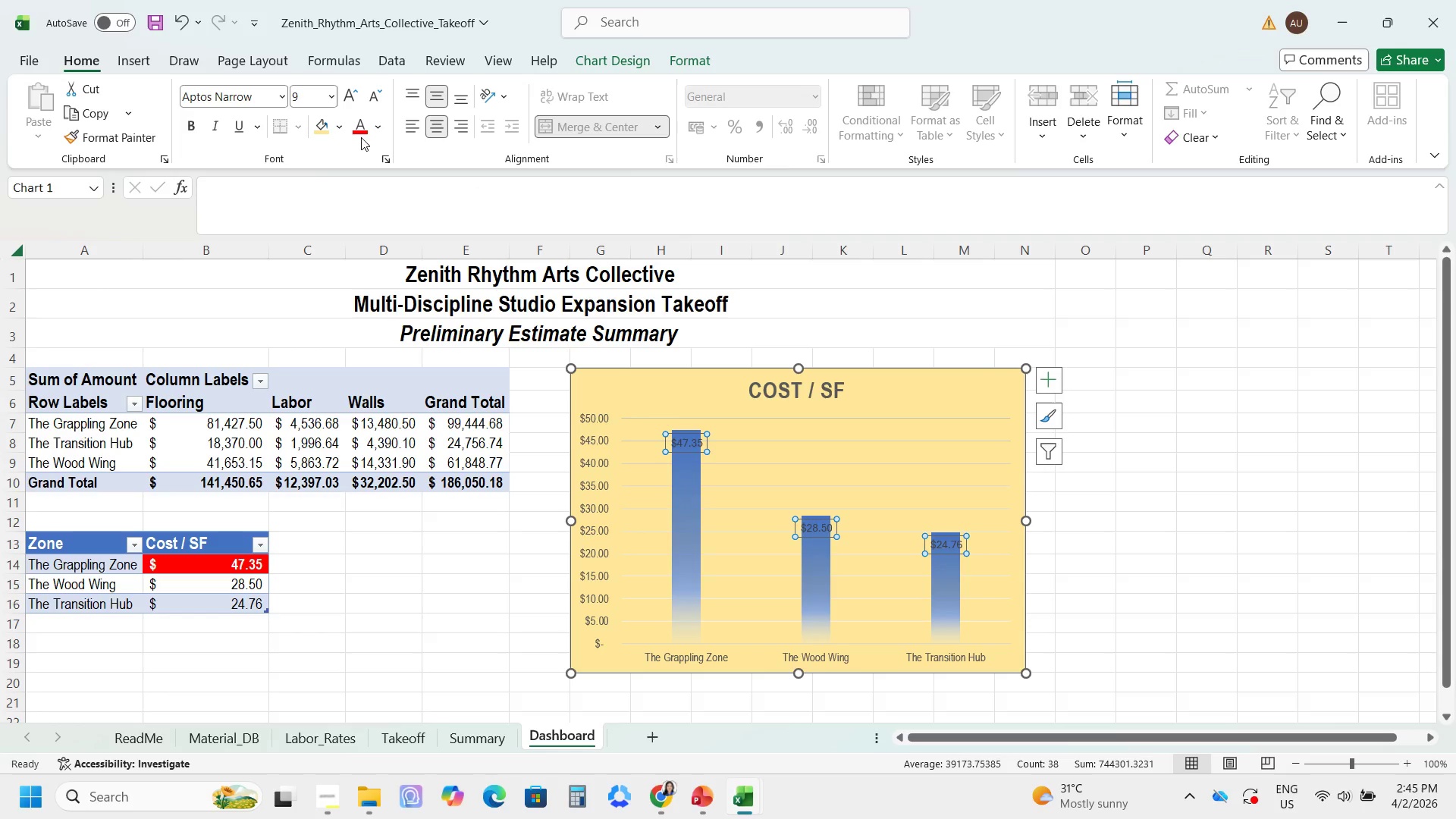 
left_click([377, 130])
 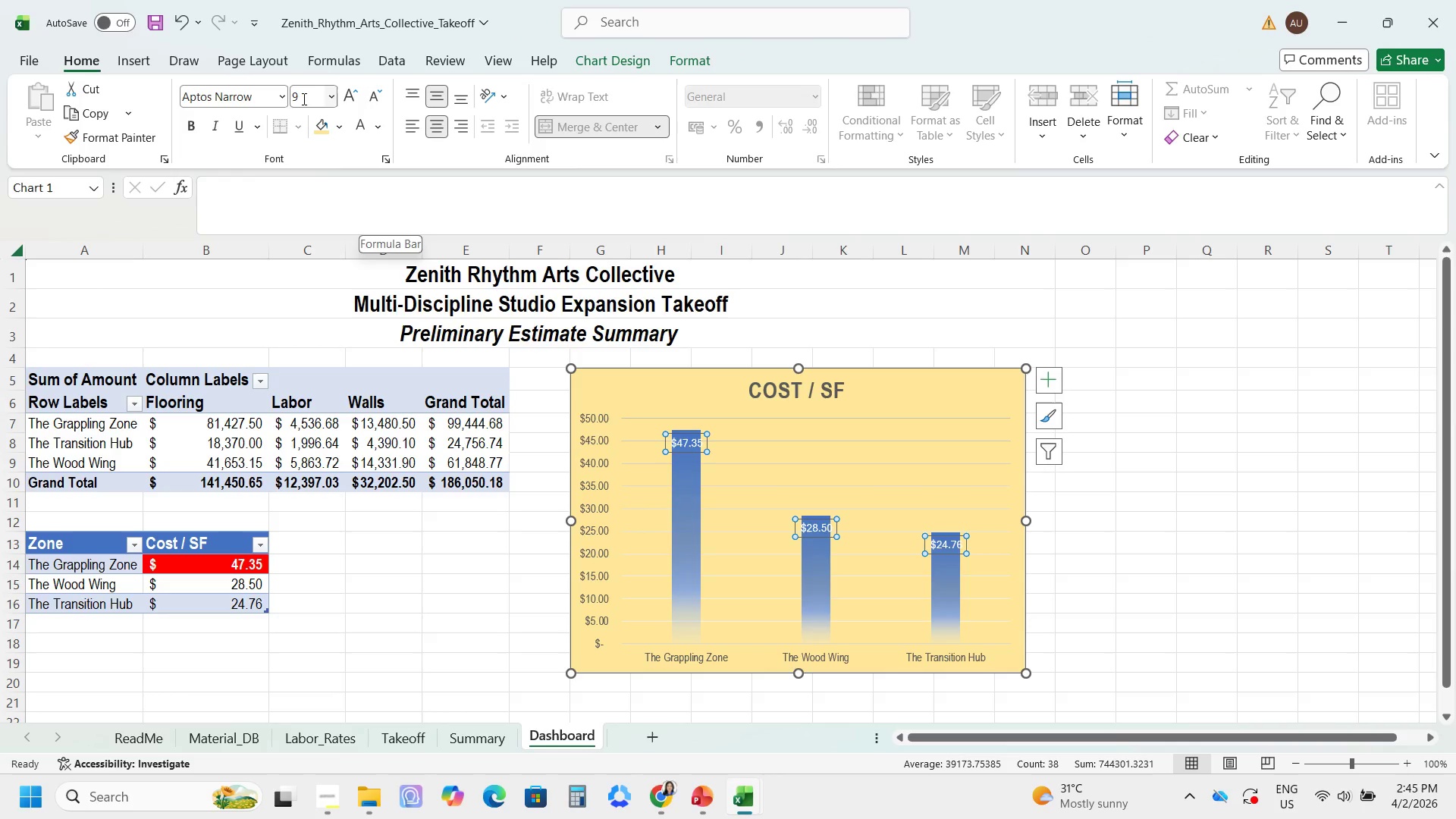 
wait(6.42)
 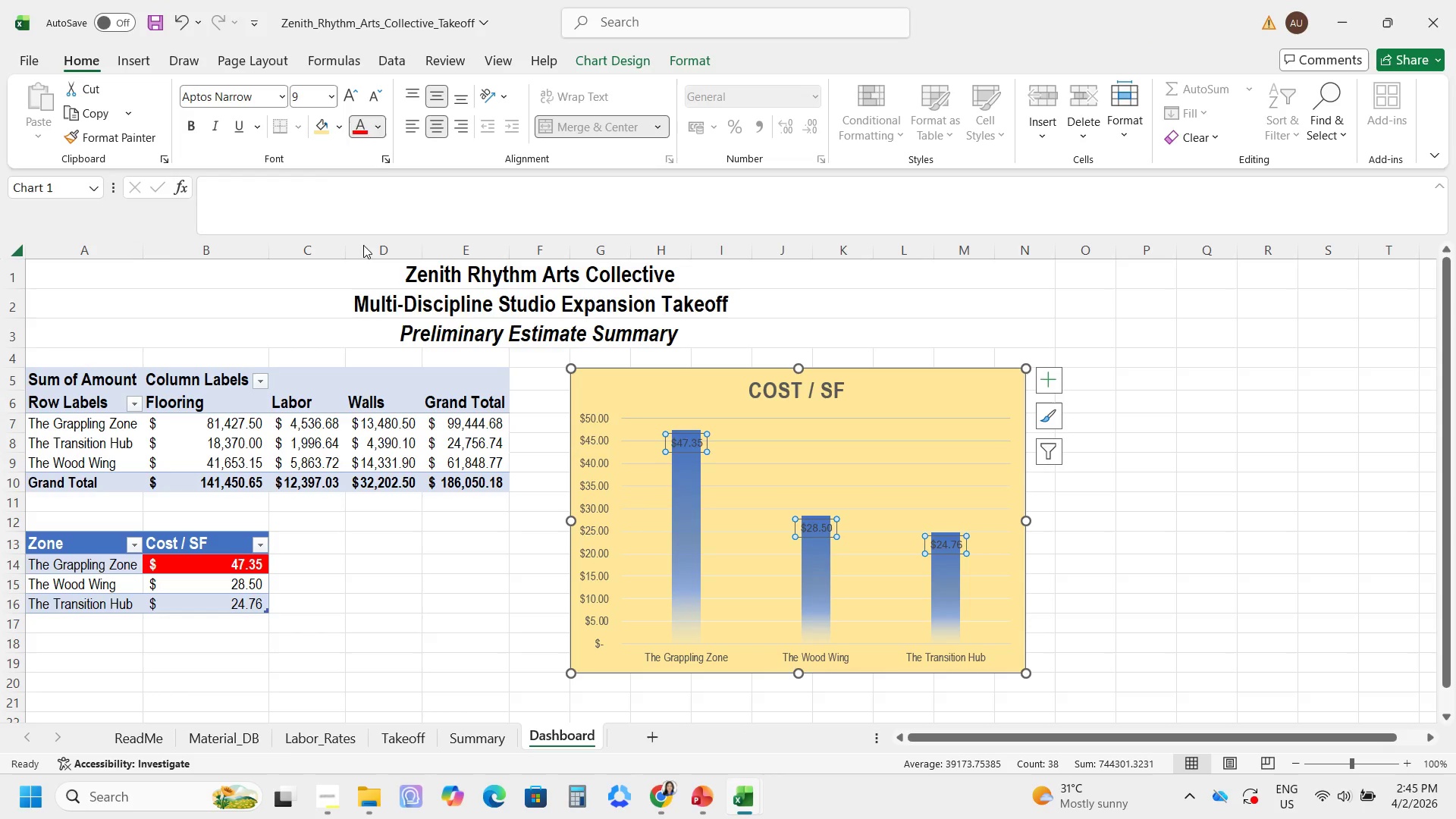 
double_click([382, 124])
 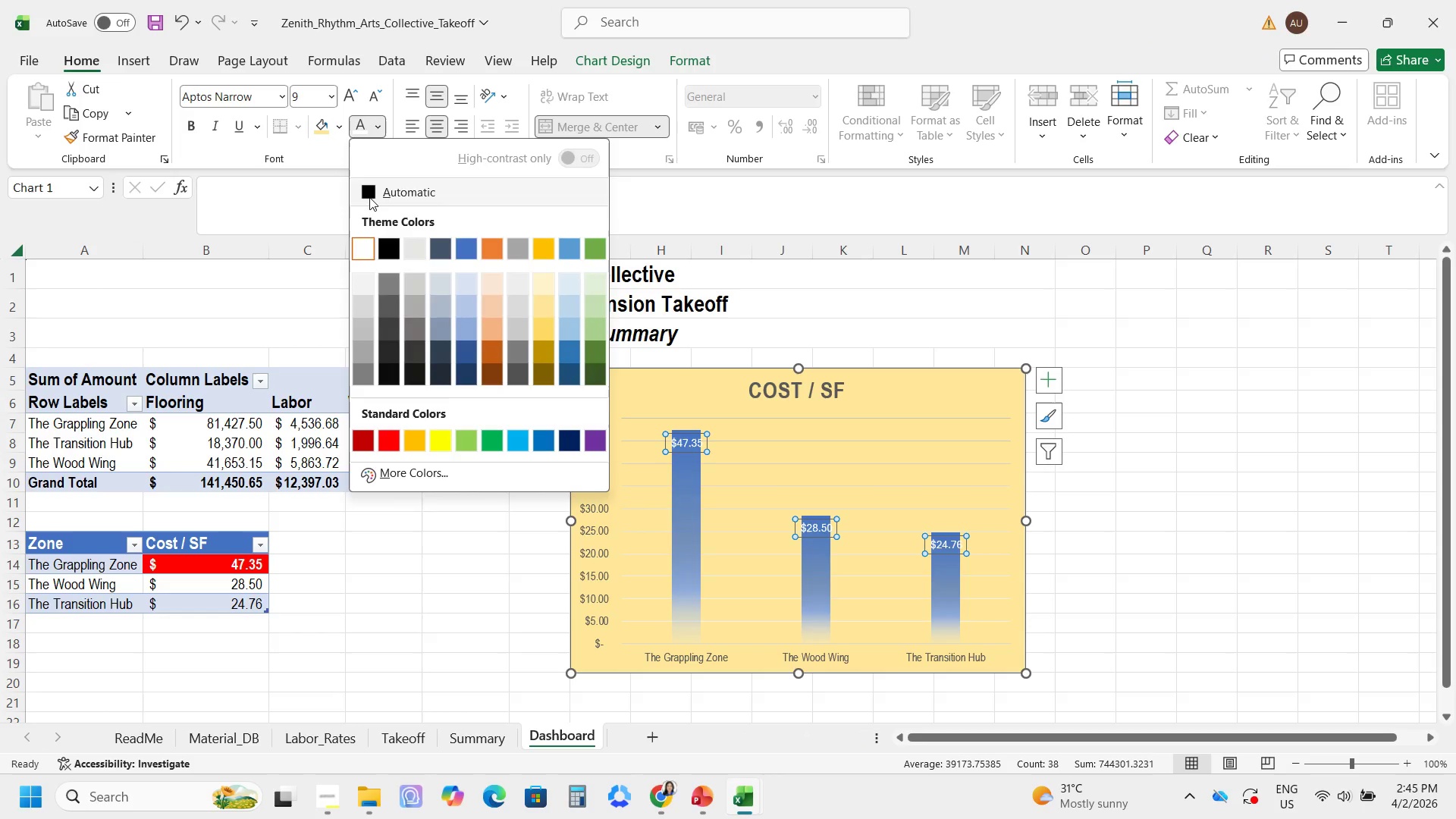 
left_click([369, 197])
 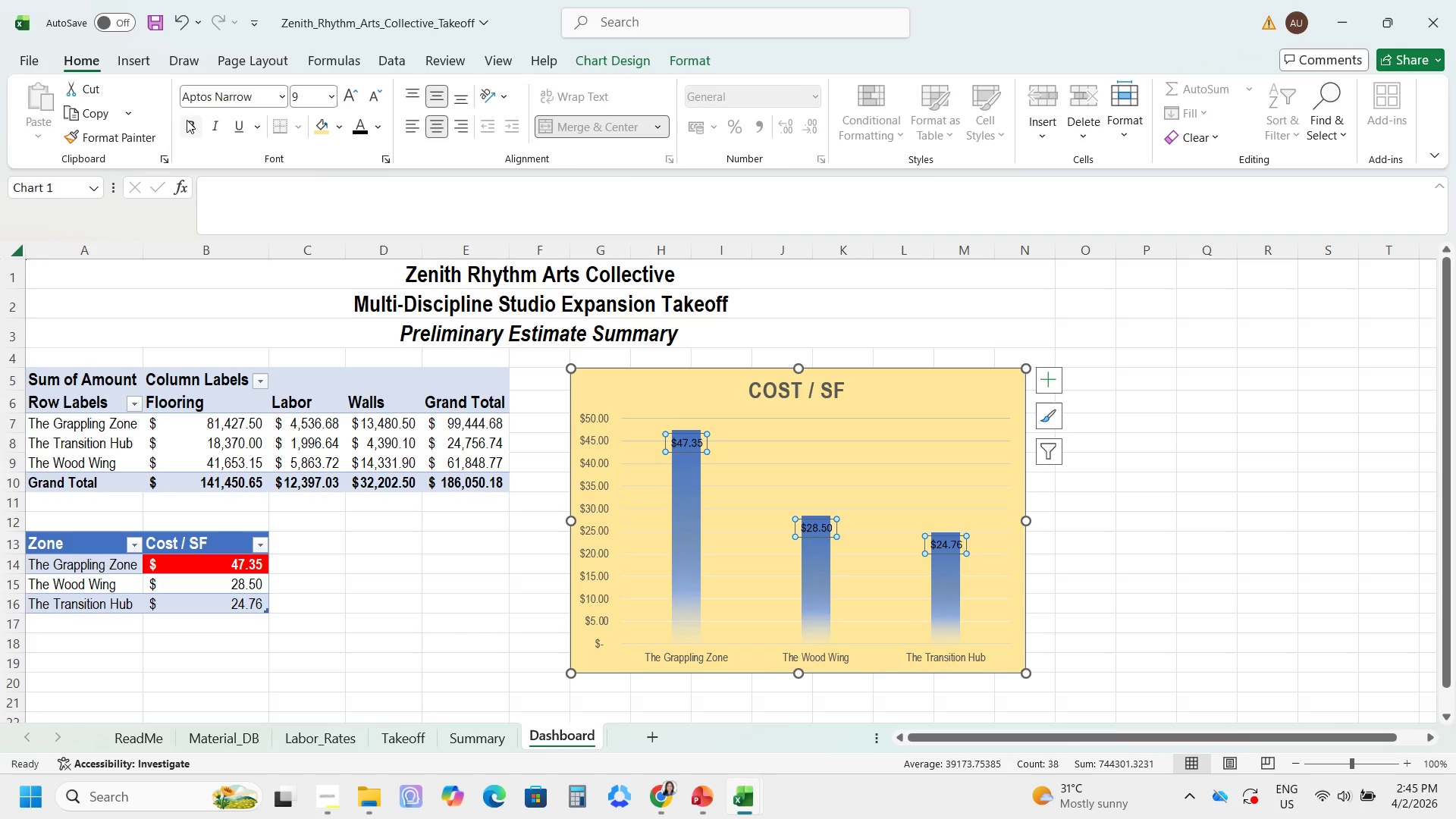 
left_click([196, 124])
 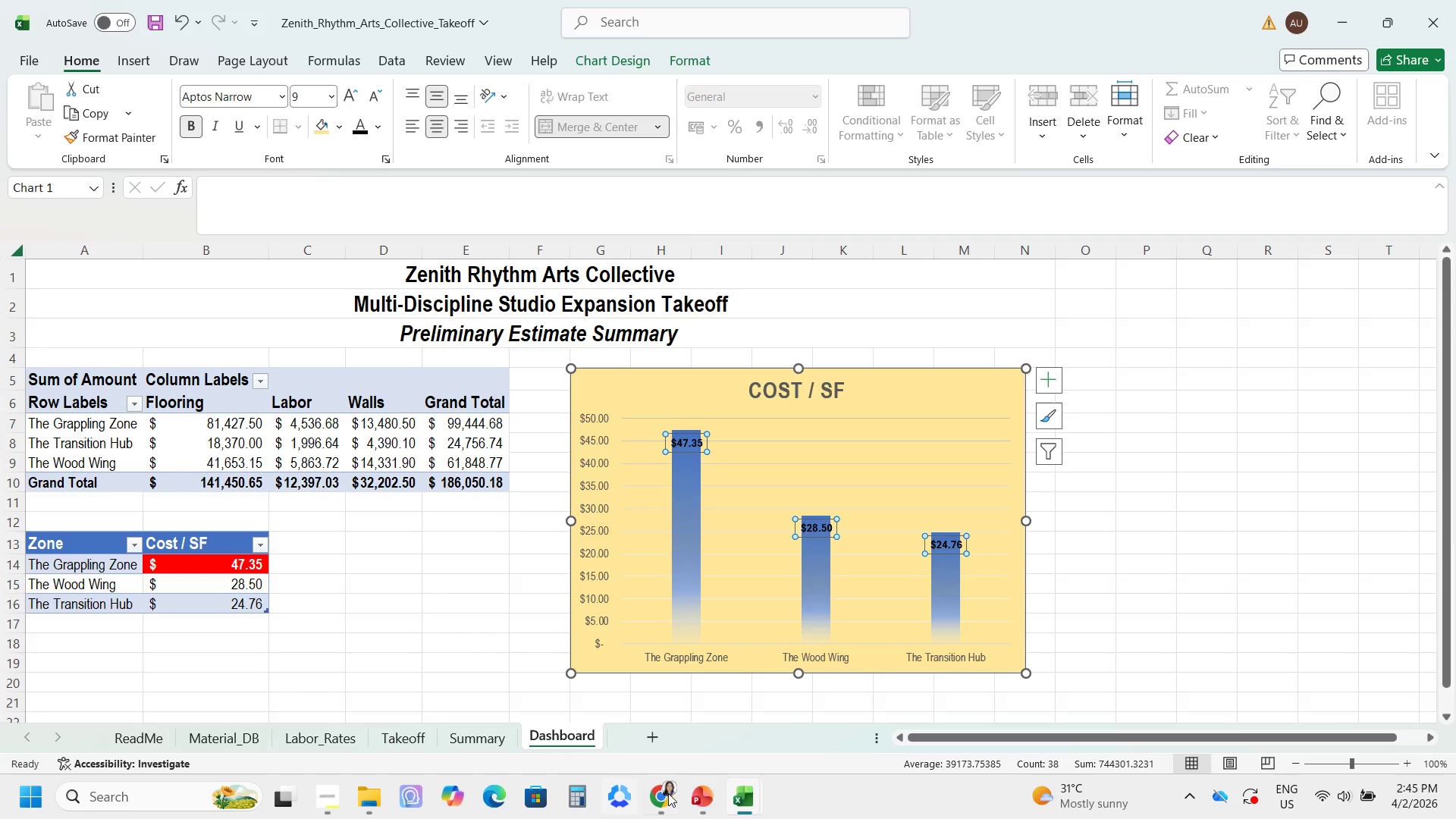 
left_click([799, 724])
 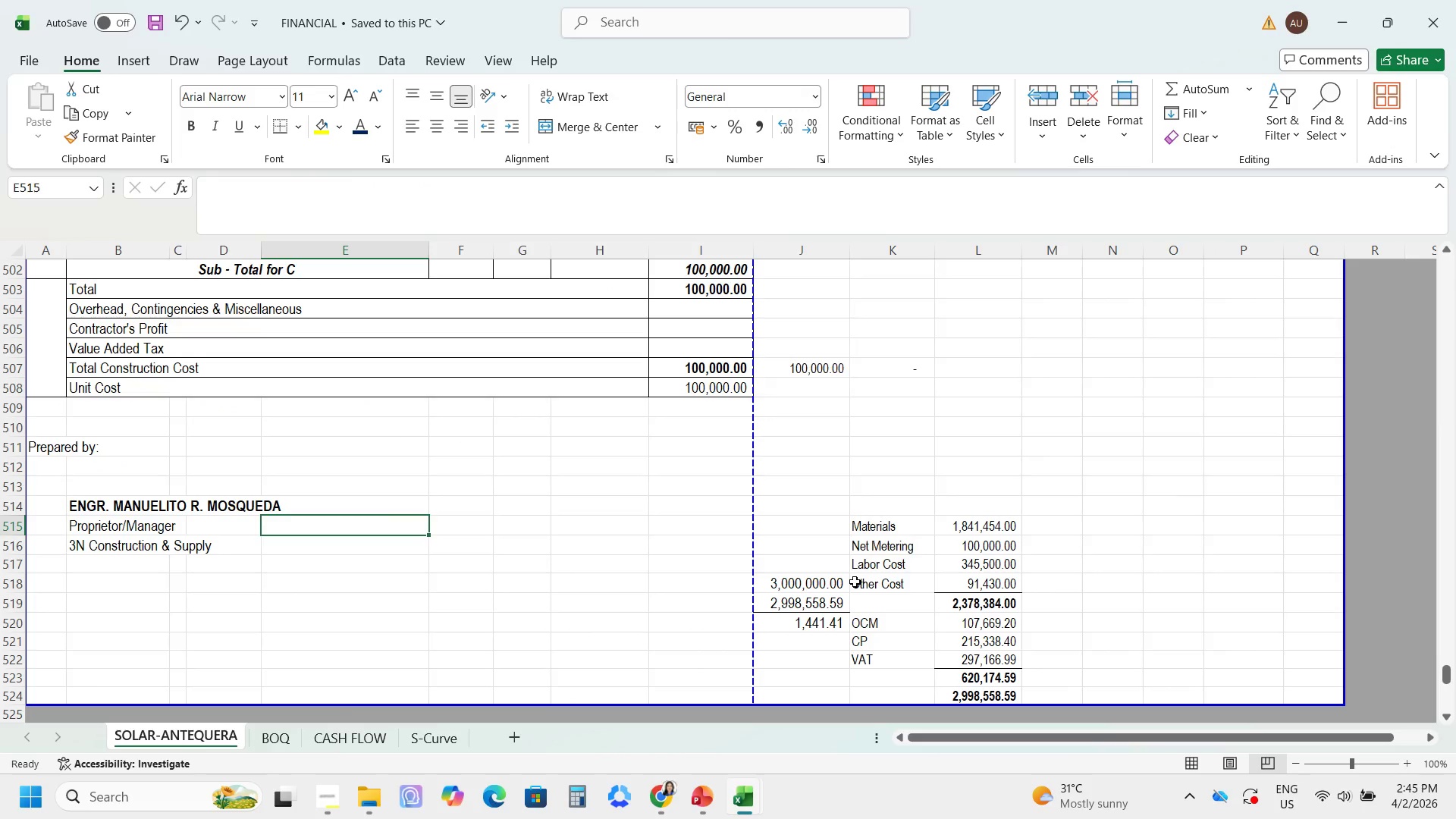 
wait(11.05)
 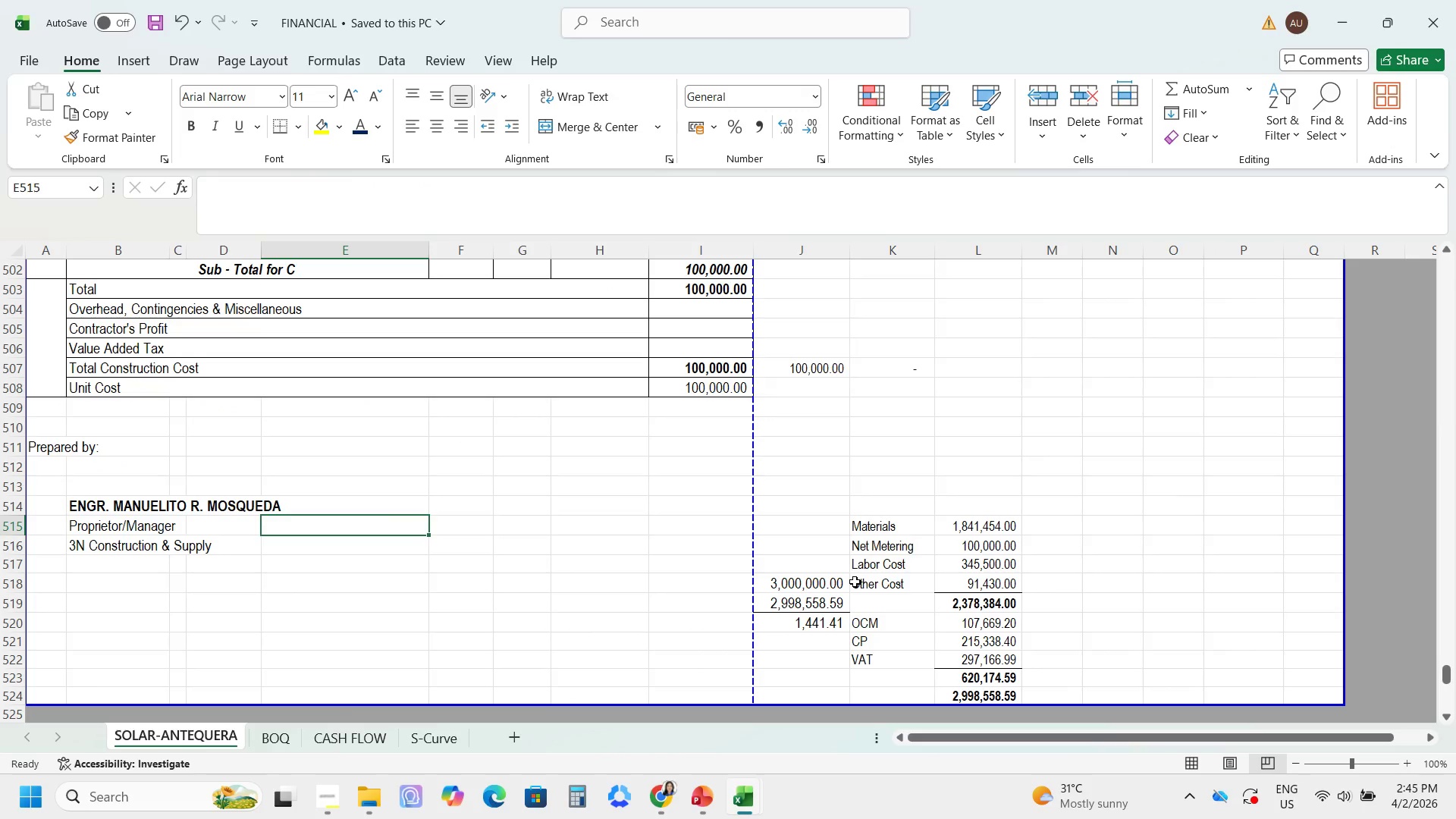 
left_click_drag(start_coordinate=[1439, 678], to_coordinate=[1392, 198])
 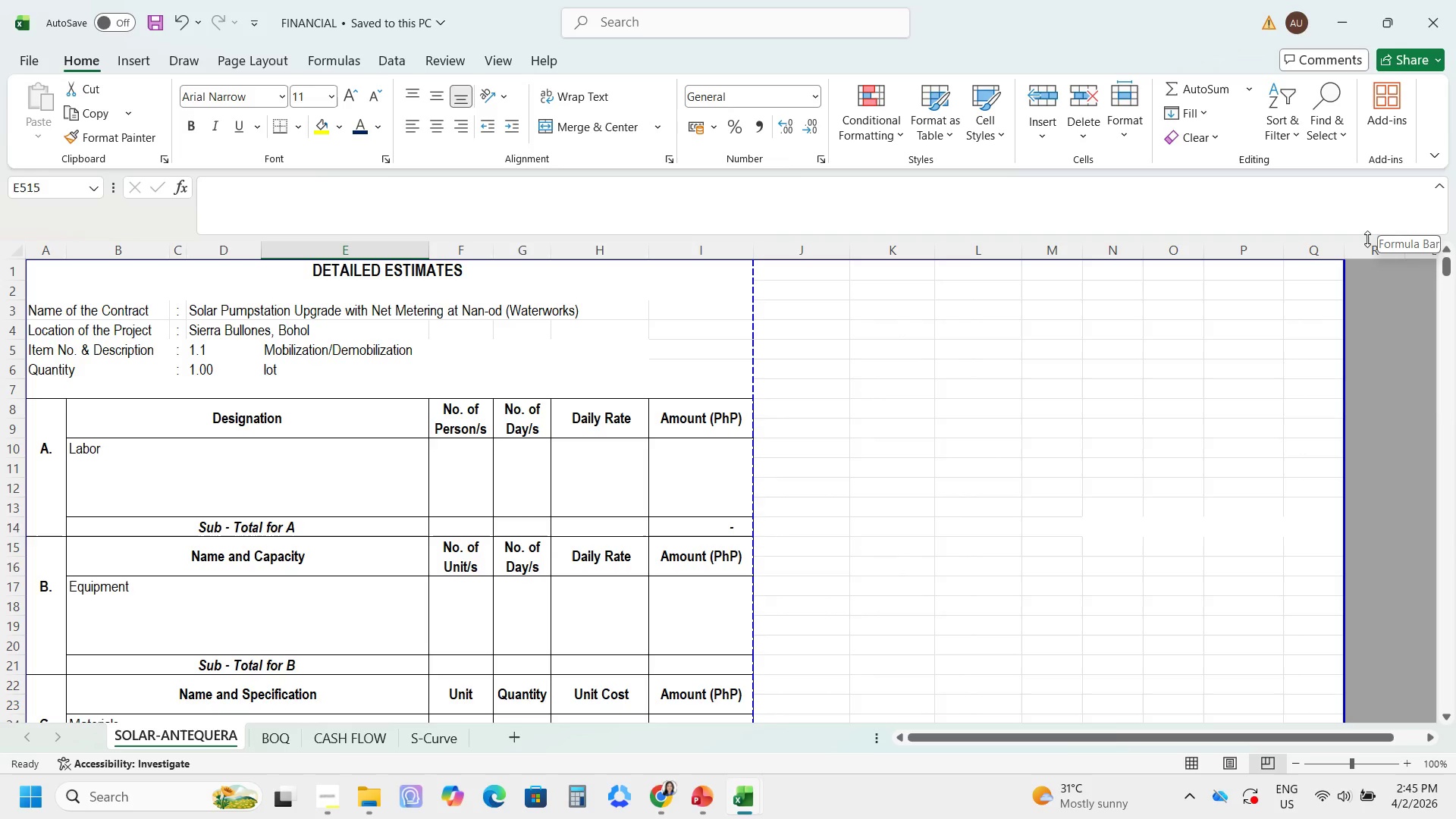 
wait(17.3)
 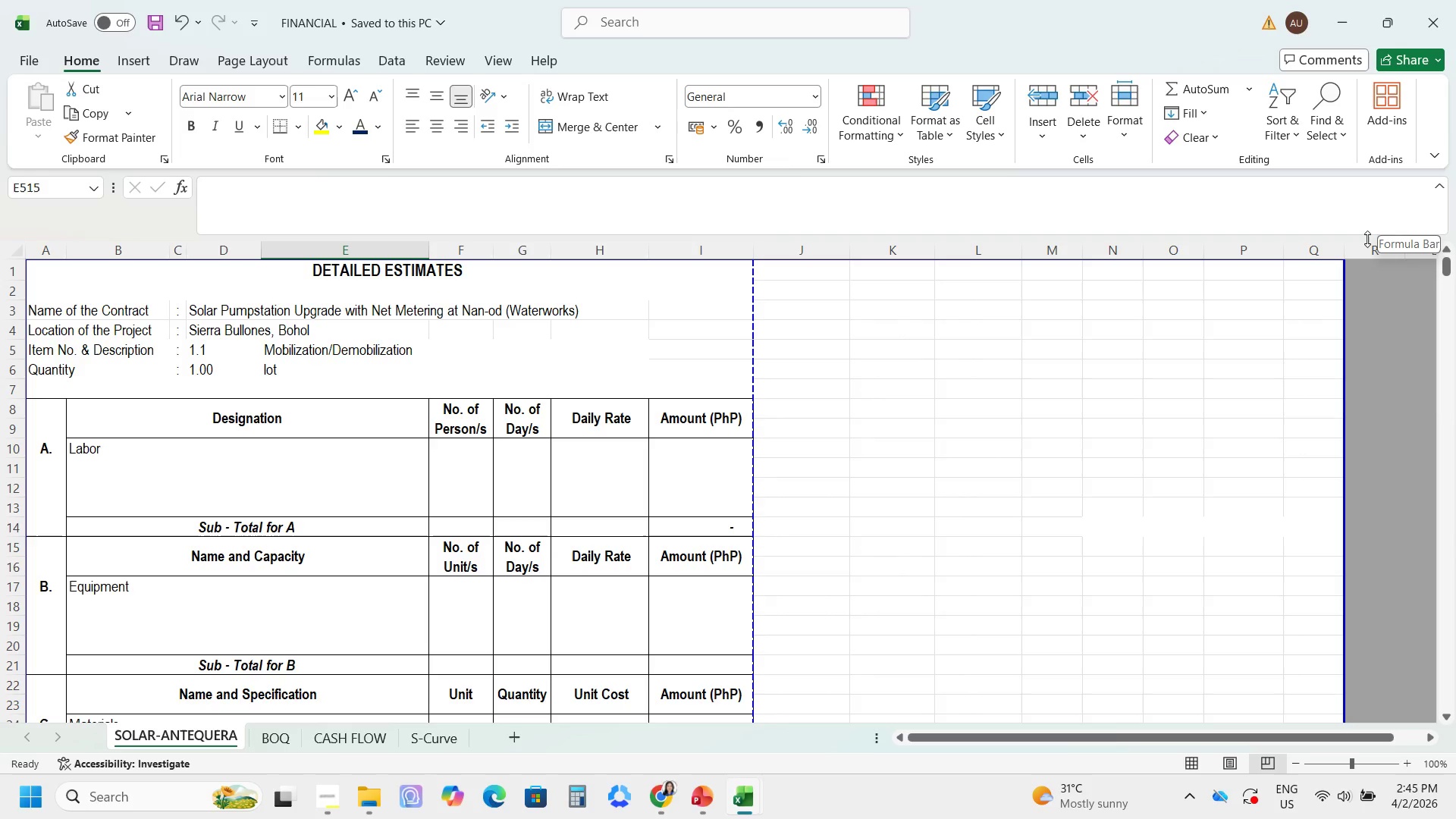 
scroll: coordinate [741, 497], scroll_direction: down, amount: 6.0
 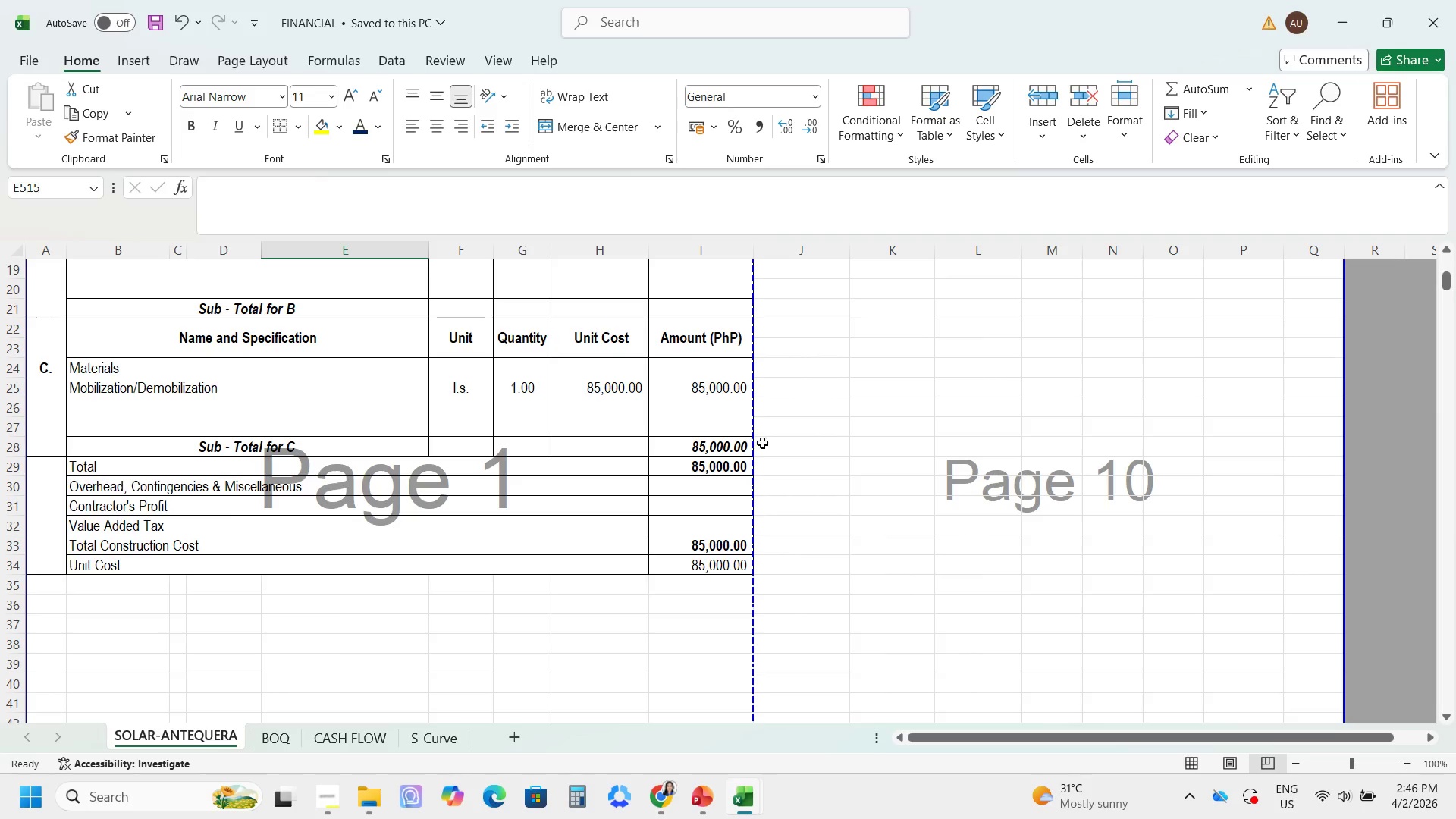 
wait(40.67)
 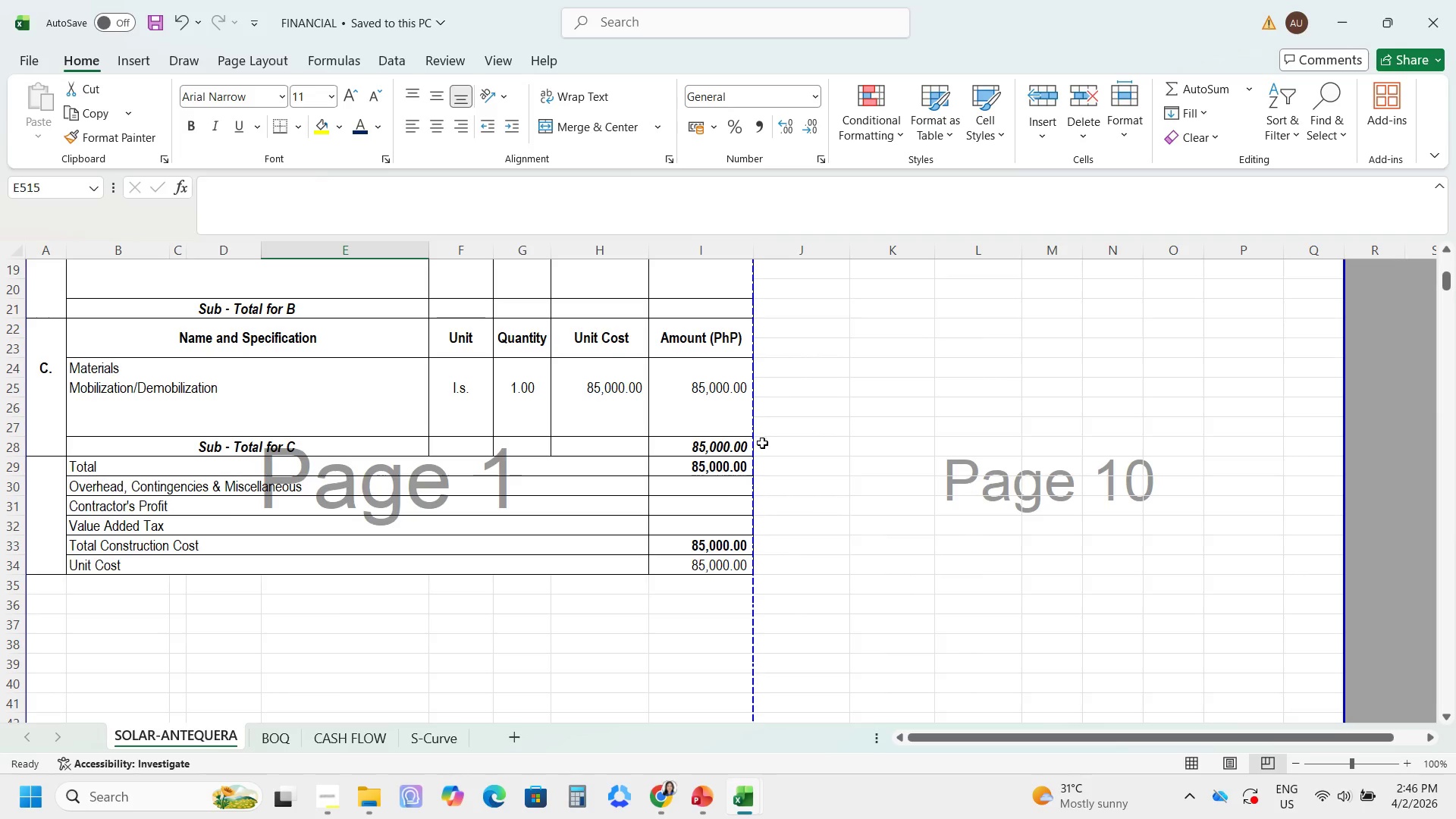 
left_click([463, 548])
 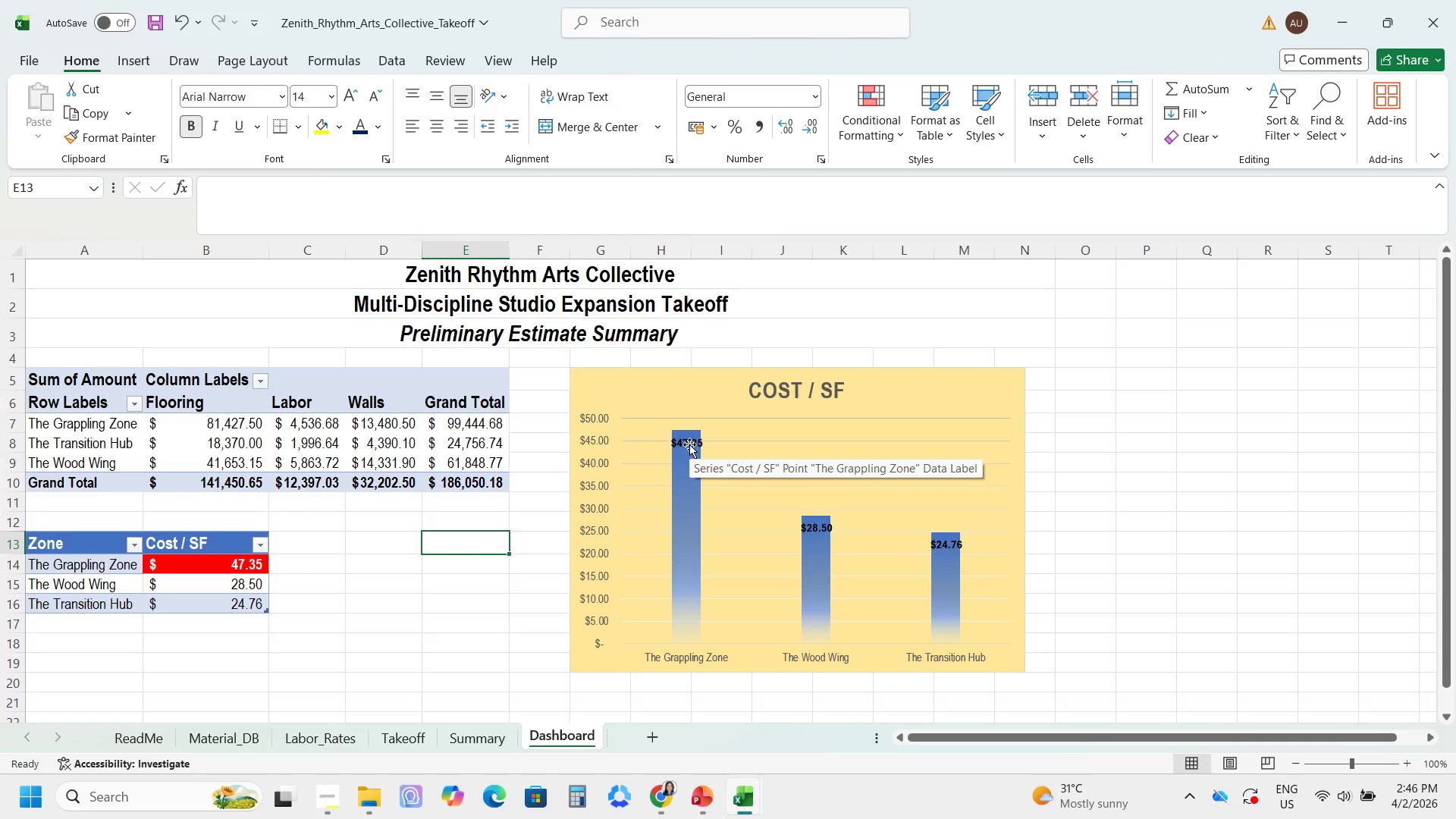 
left_click([812, 389])
 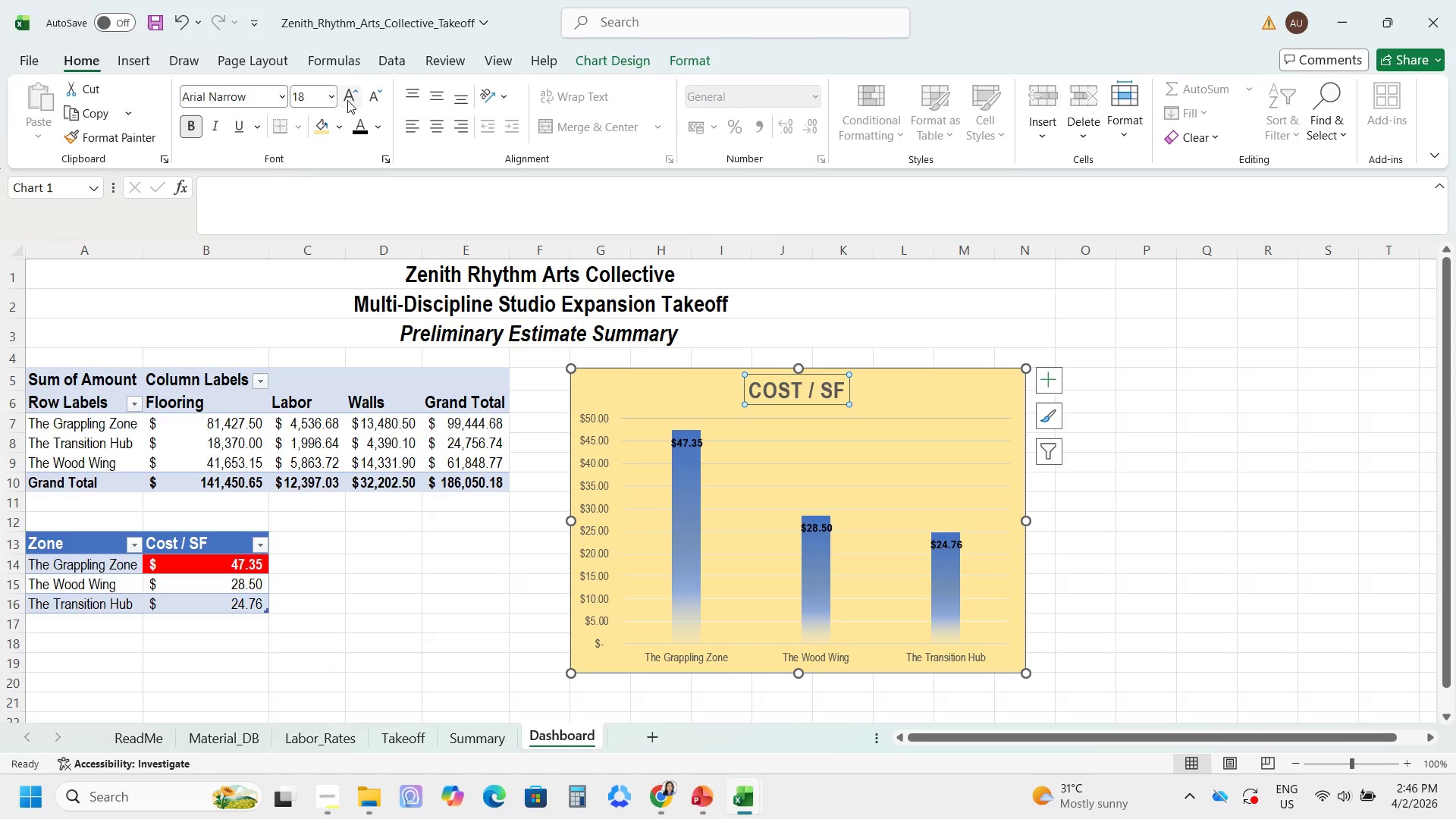 
left_click([355, 93])
 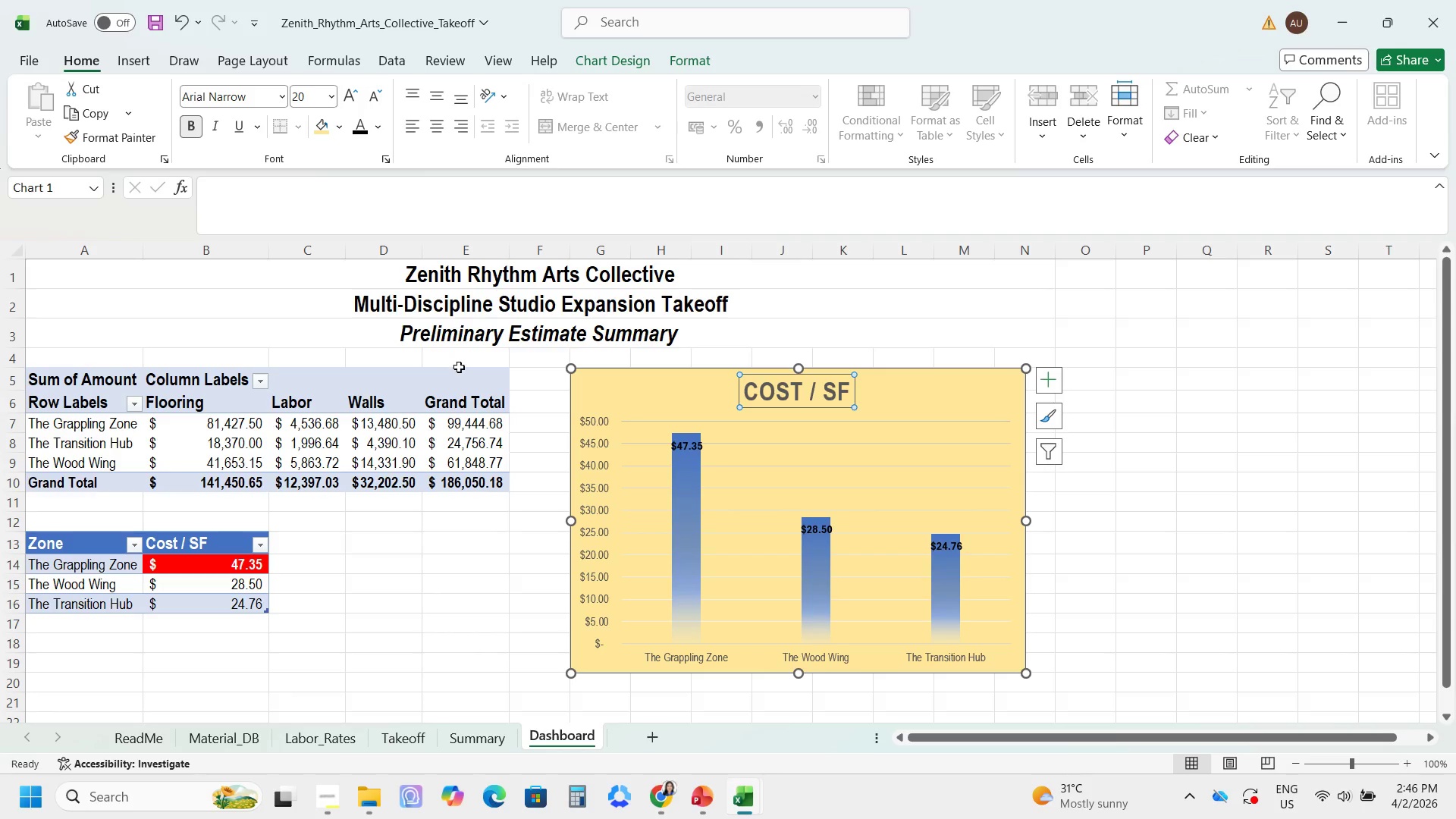 
wait(6.59)
 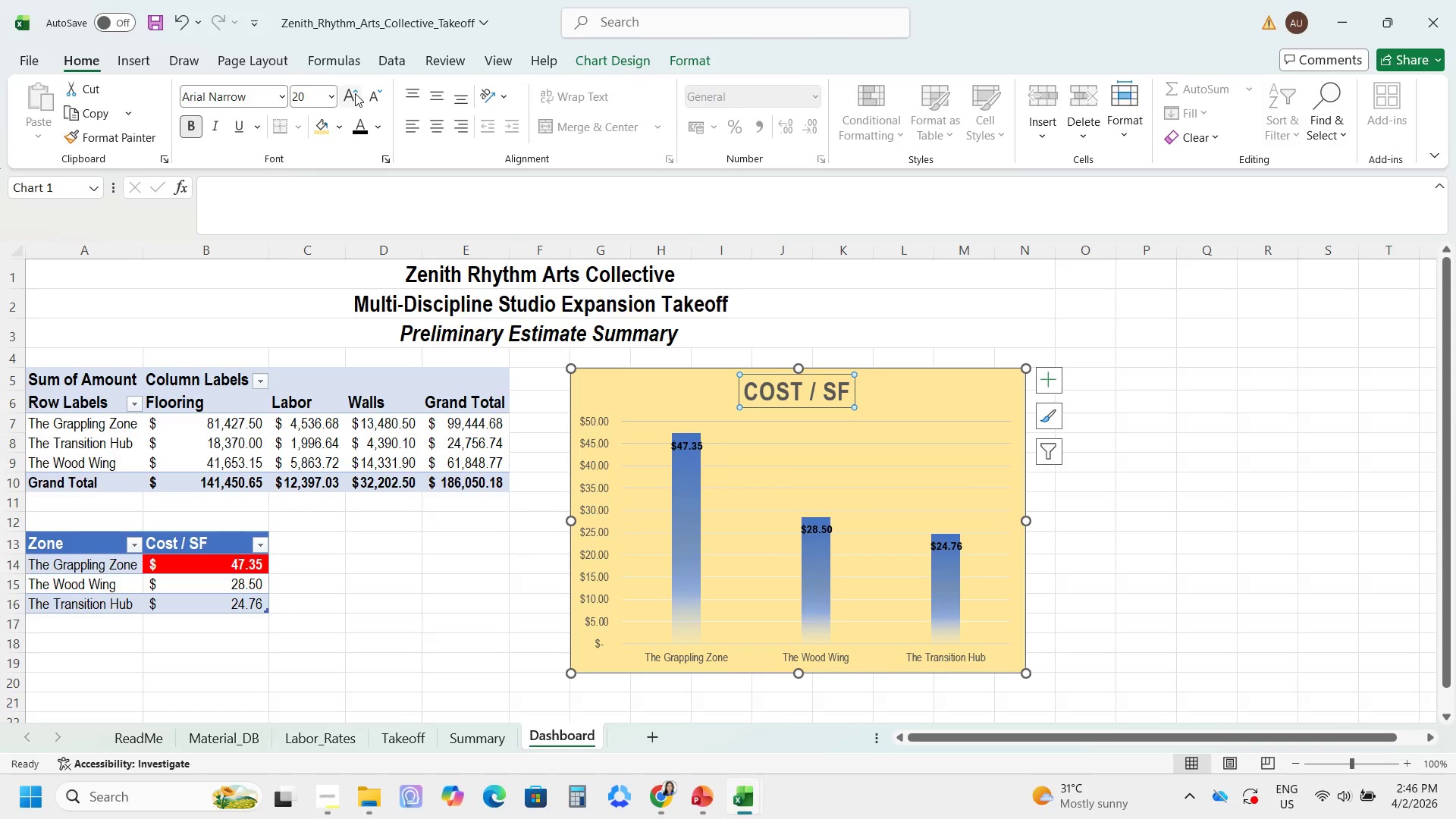 
left_click([76, 255])
 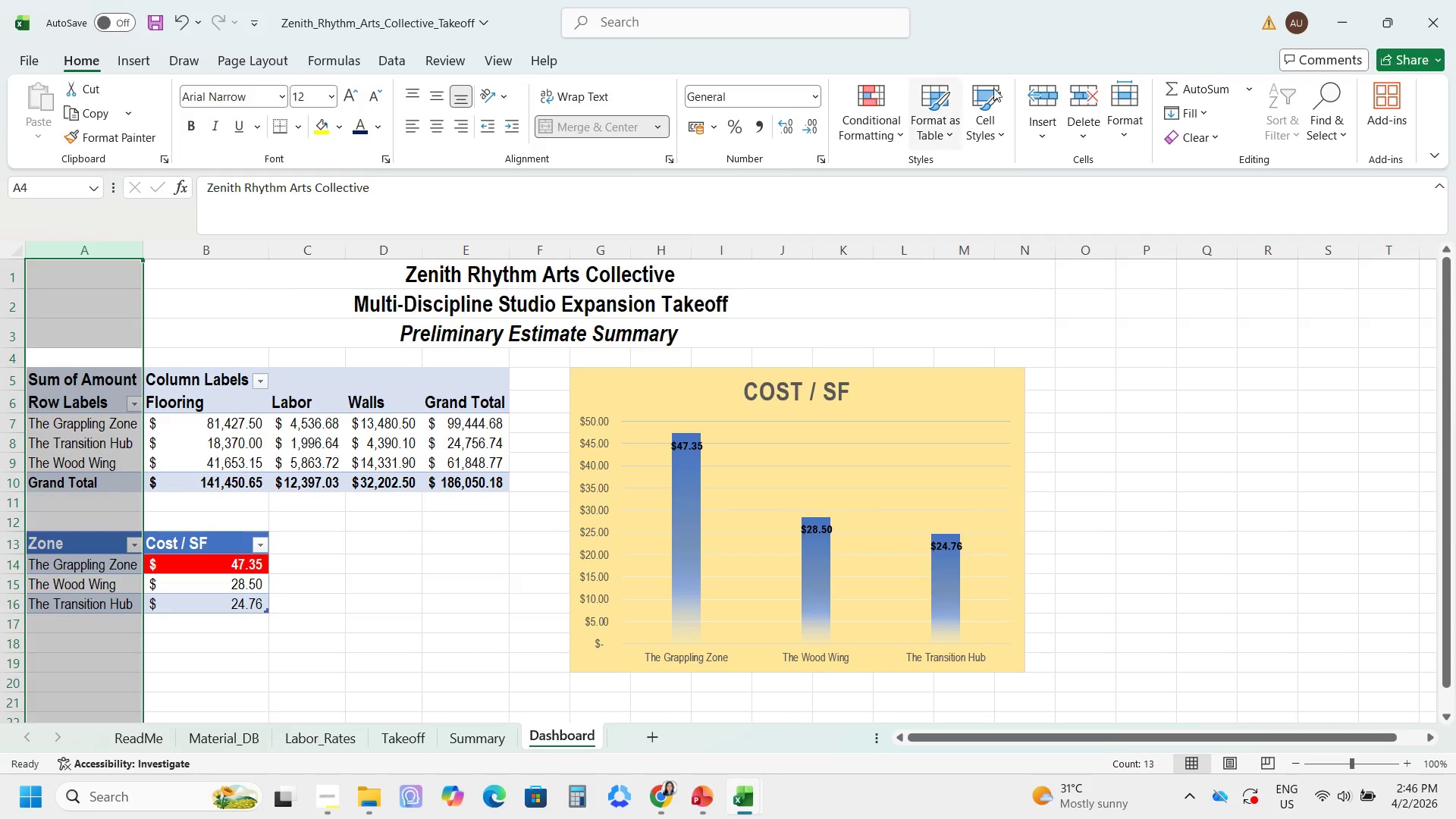 
left_click([1046, 93])
 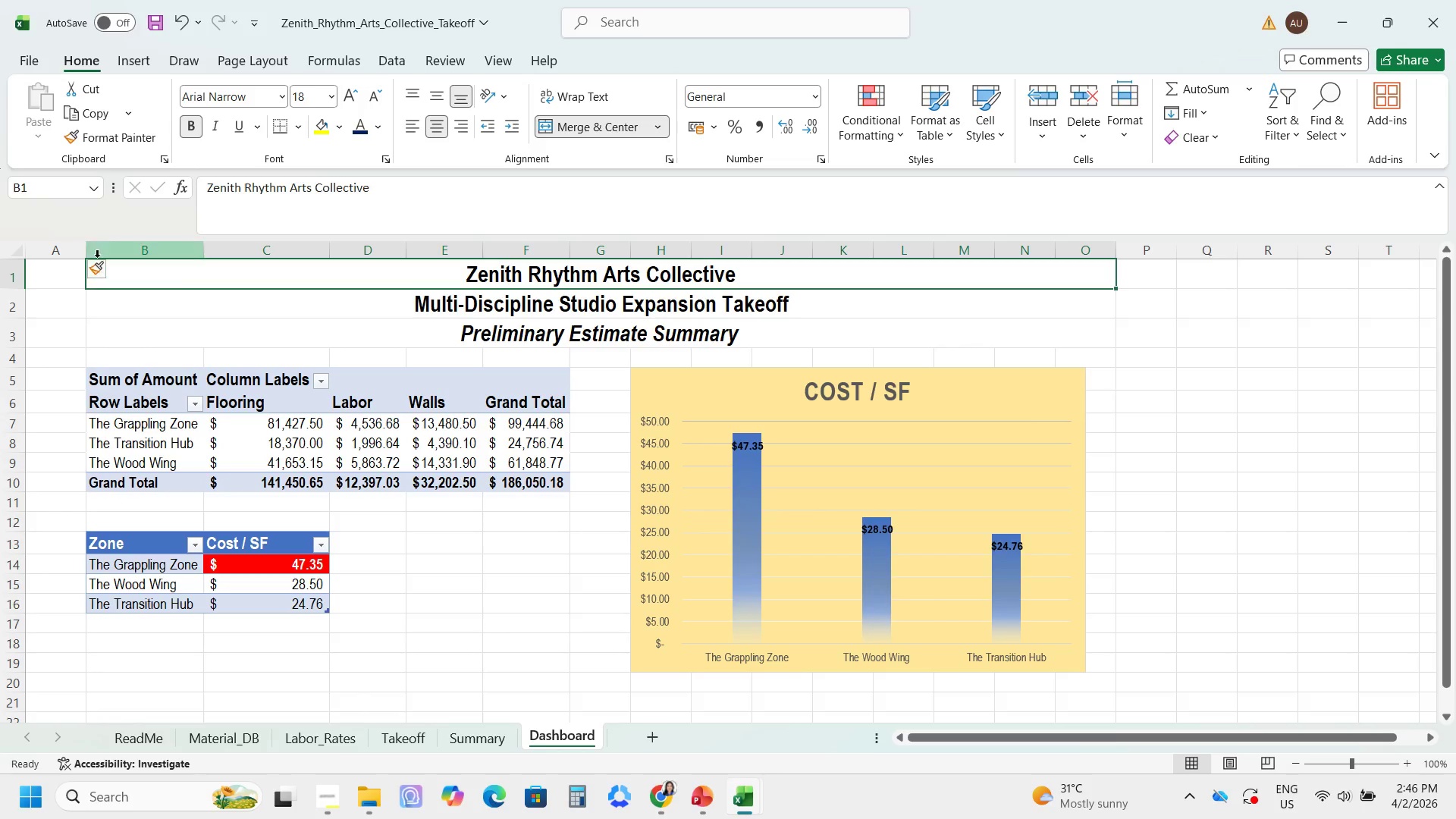 
left_click_drag(start_coordinate=[89, 246], to_coordinate=[58, 239])
 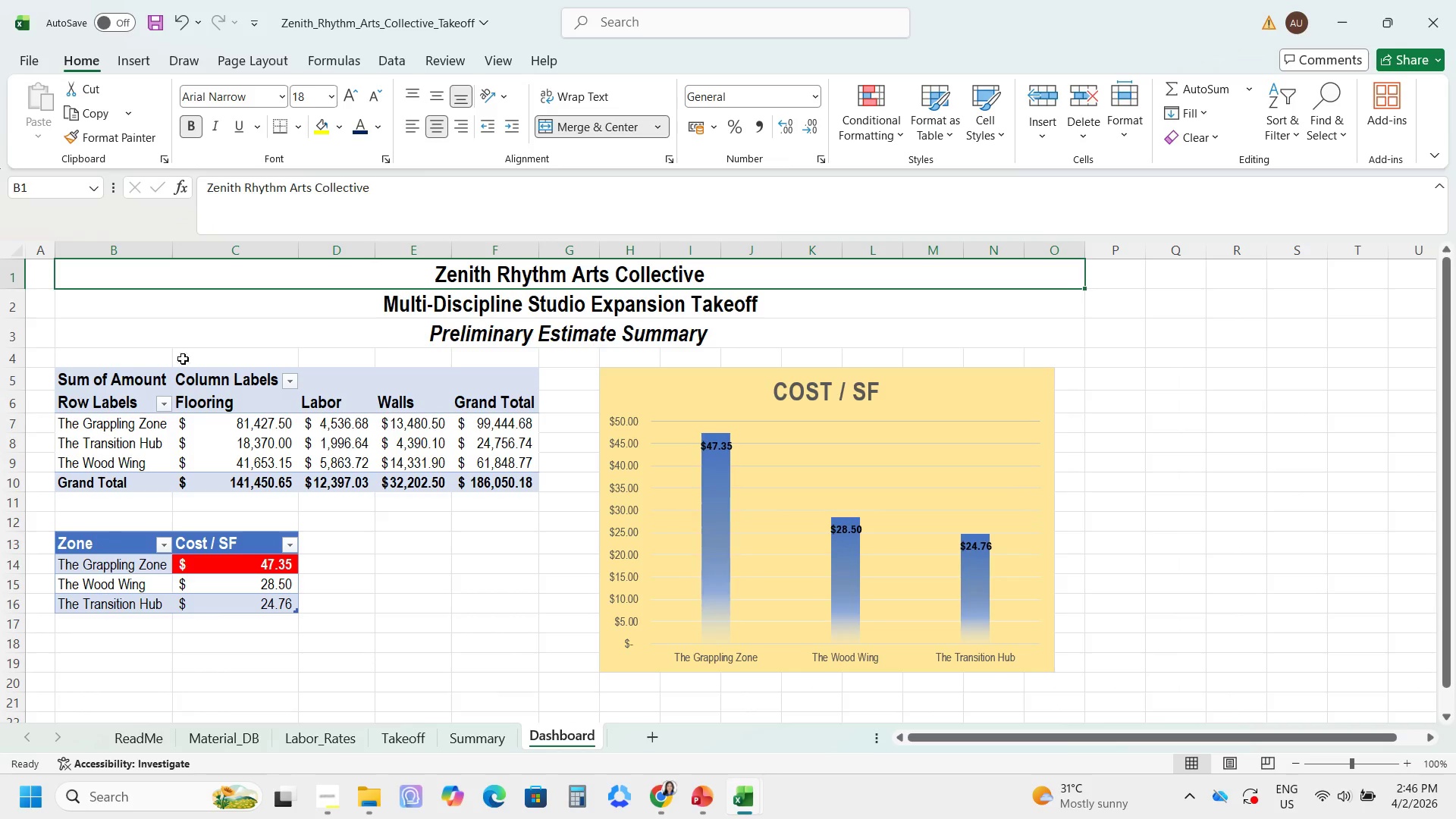 
scroll: coordinate [262, 369], scroll_direction: down, amount: 2.0
 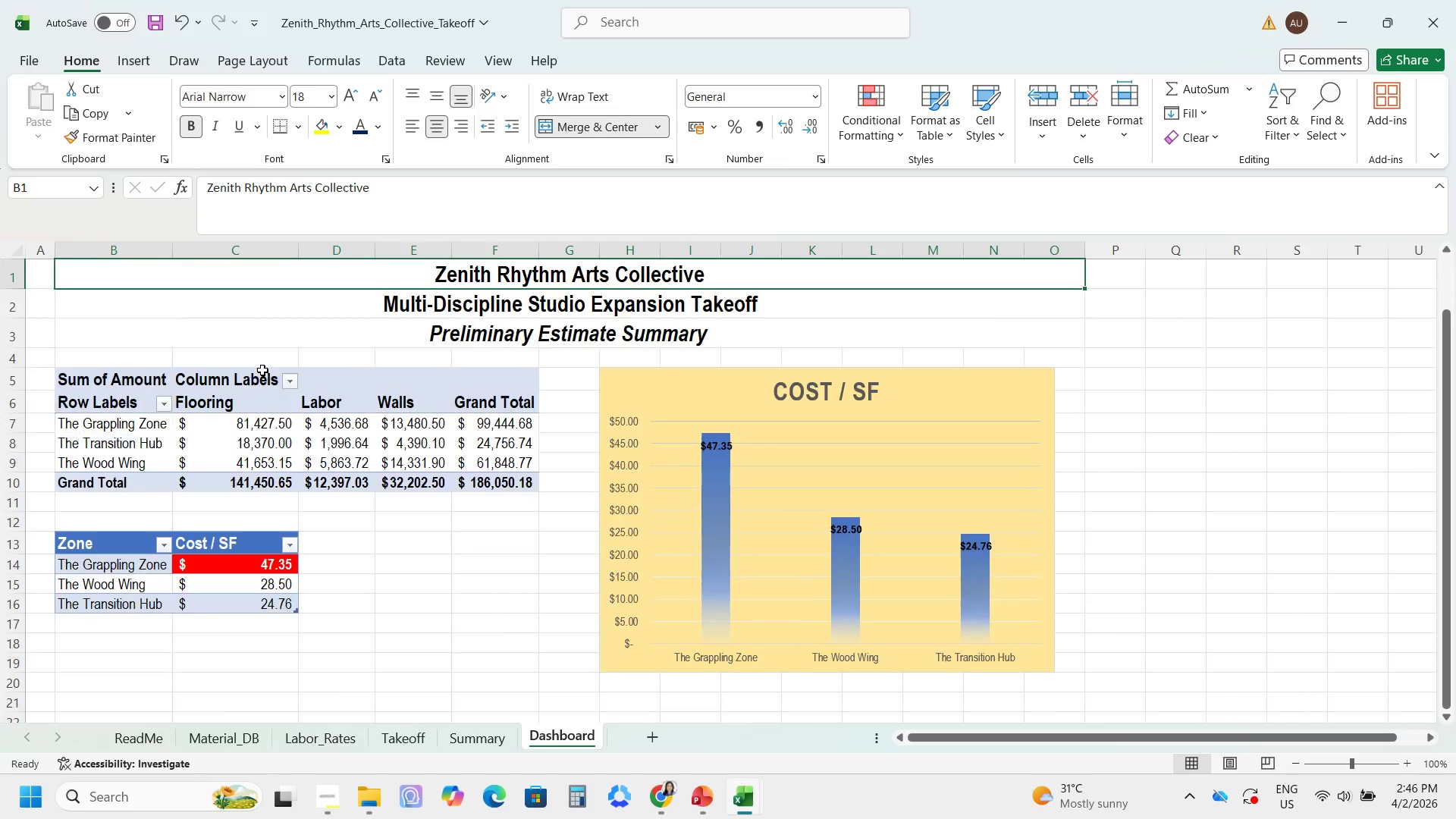 
scroll: coordinate [262, 370], scroll_direction: up, amount: 2.0
 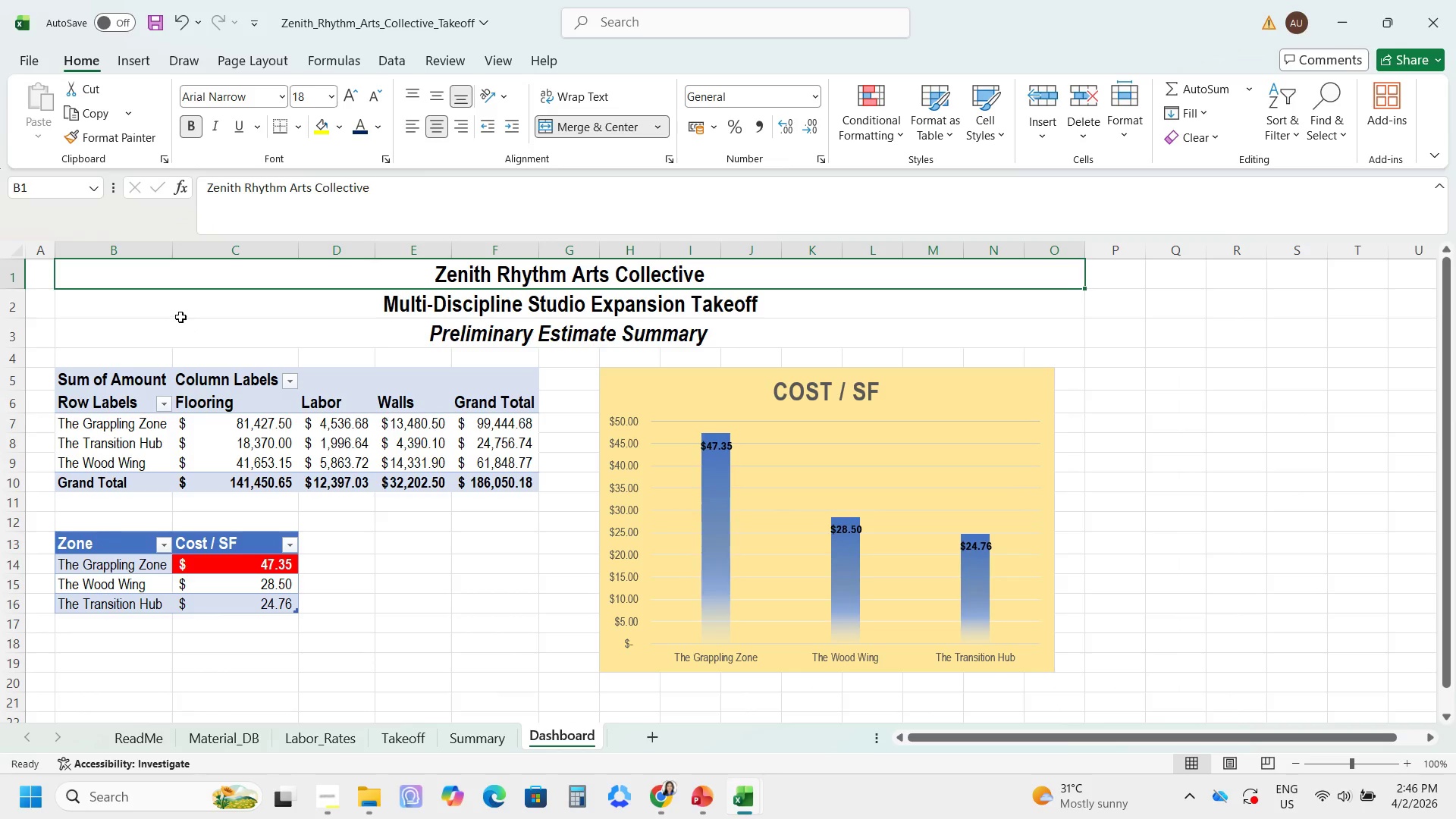 
left_click([209, 322])
 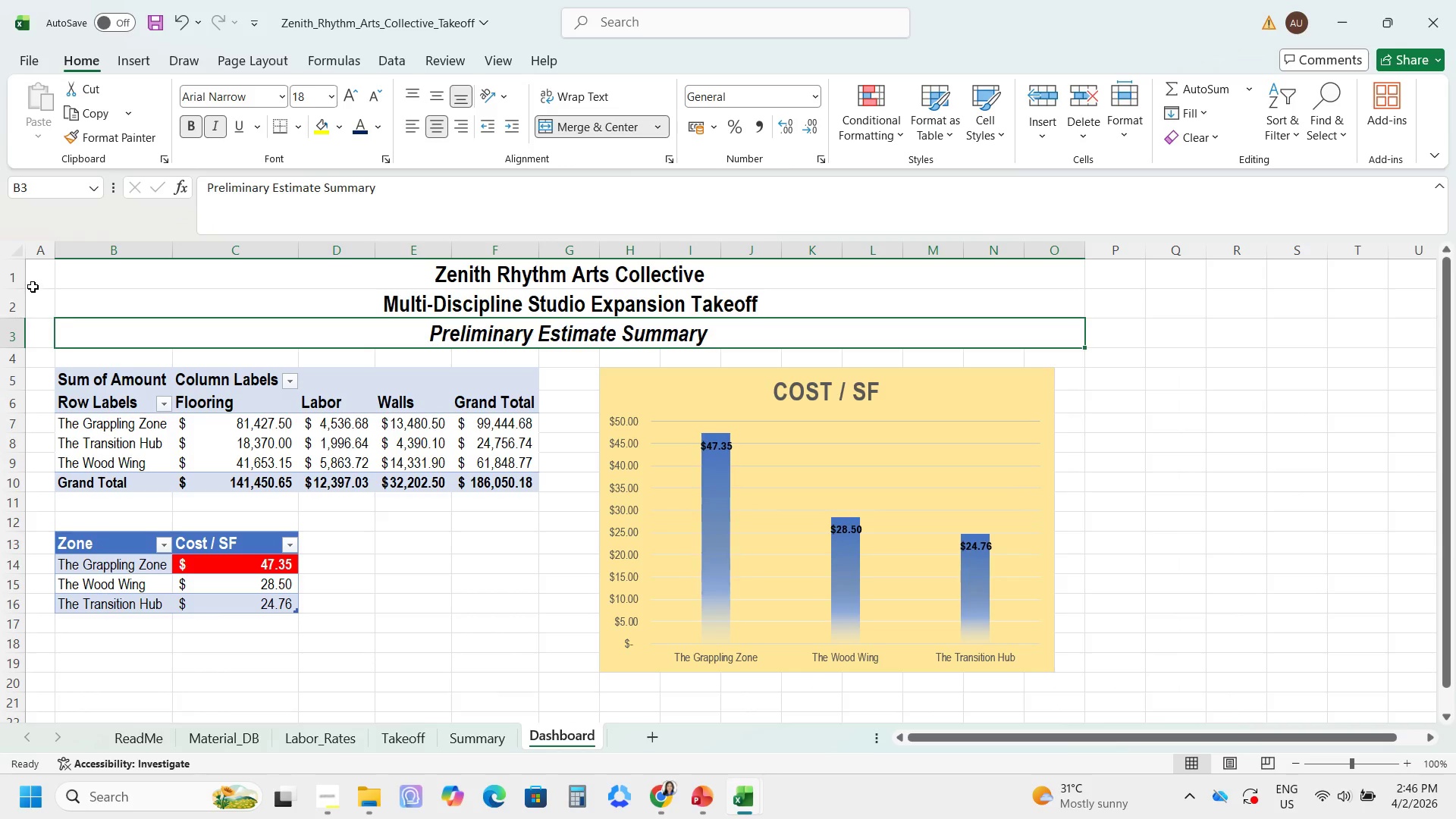 
left_click_drag(start_coordinate=[33, 284], to_coordinate=[736, 715])
 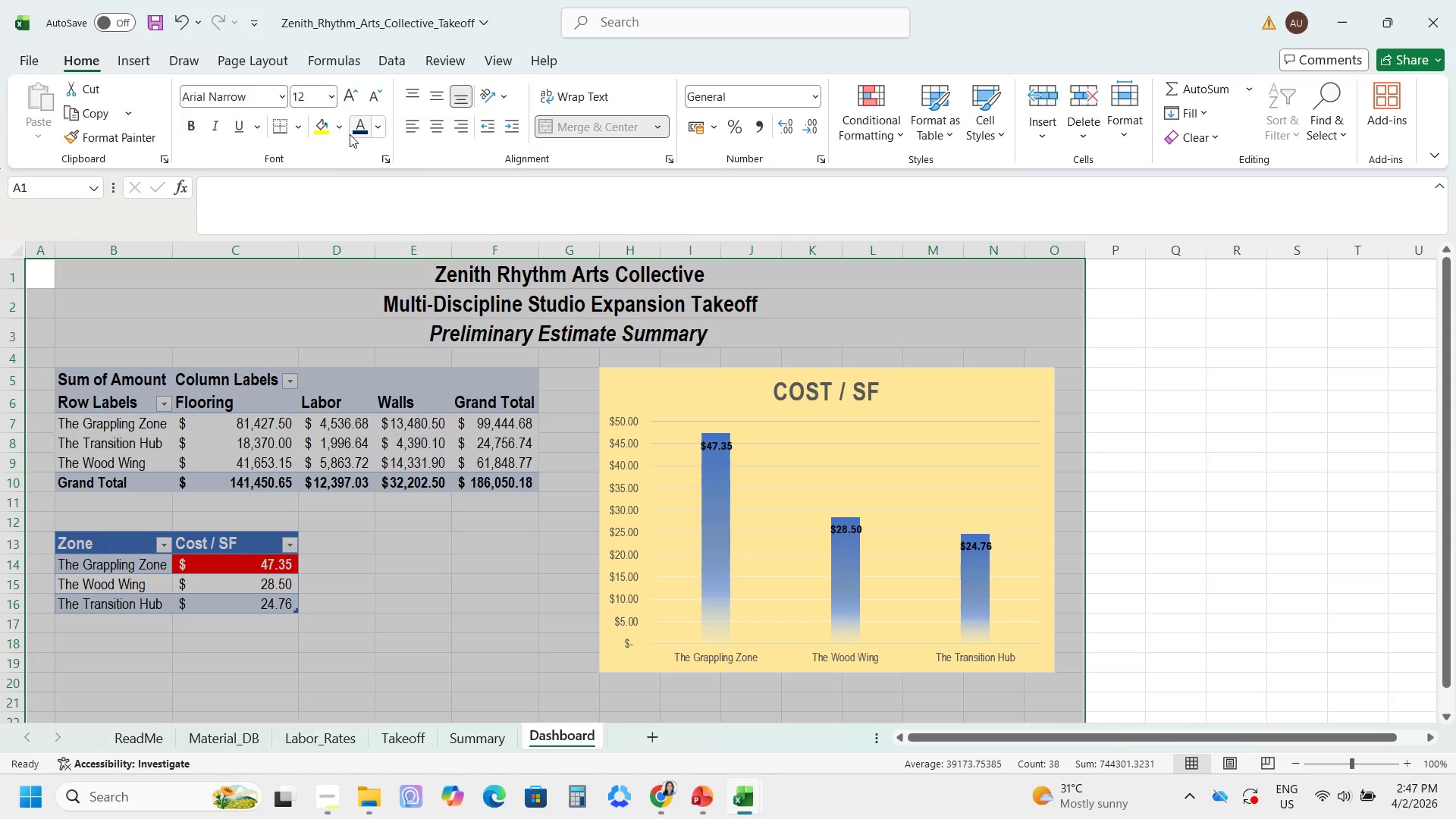 
left_click([342, 130])
 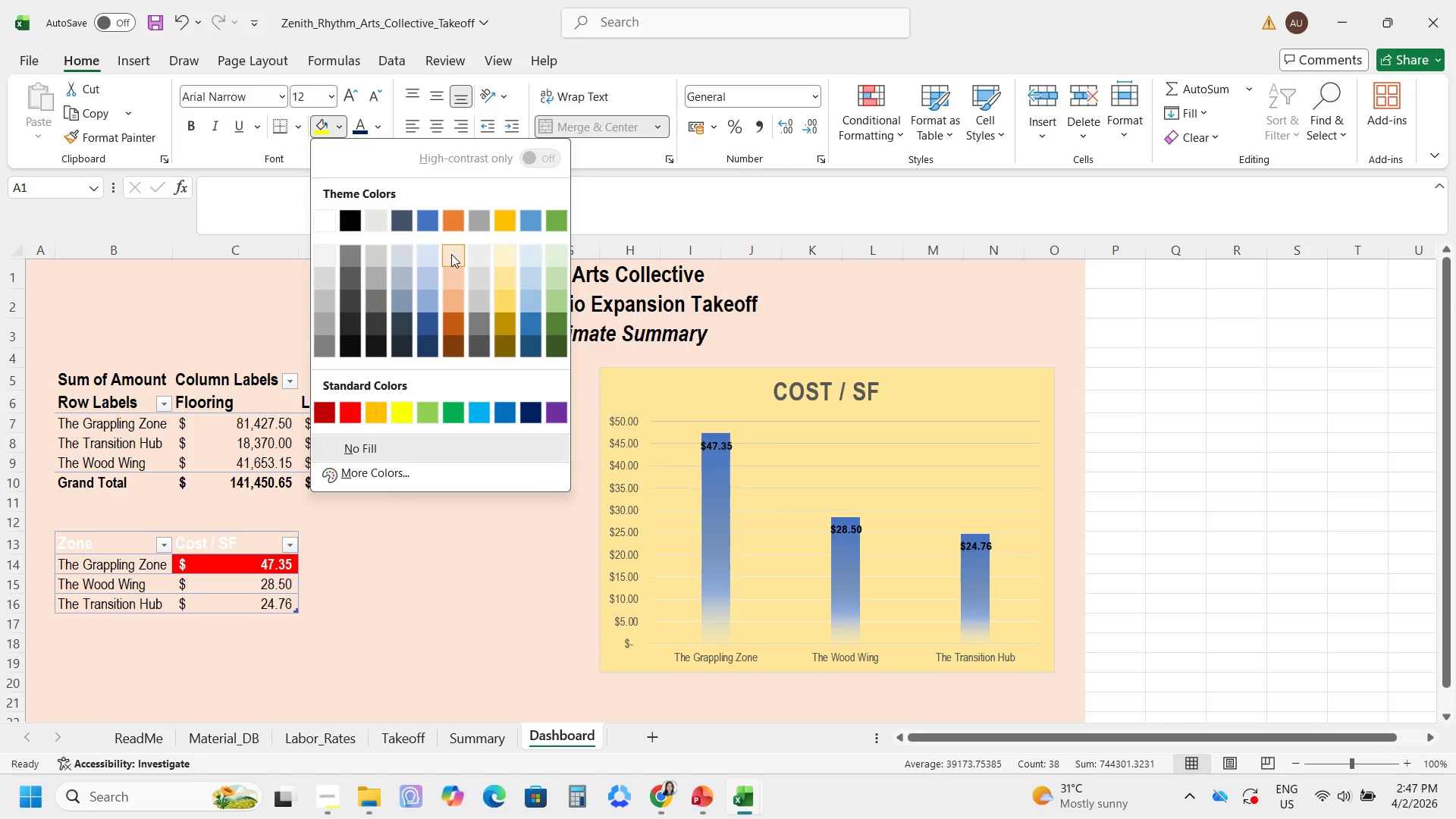 
wait(11.61)
 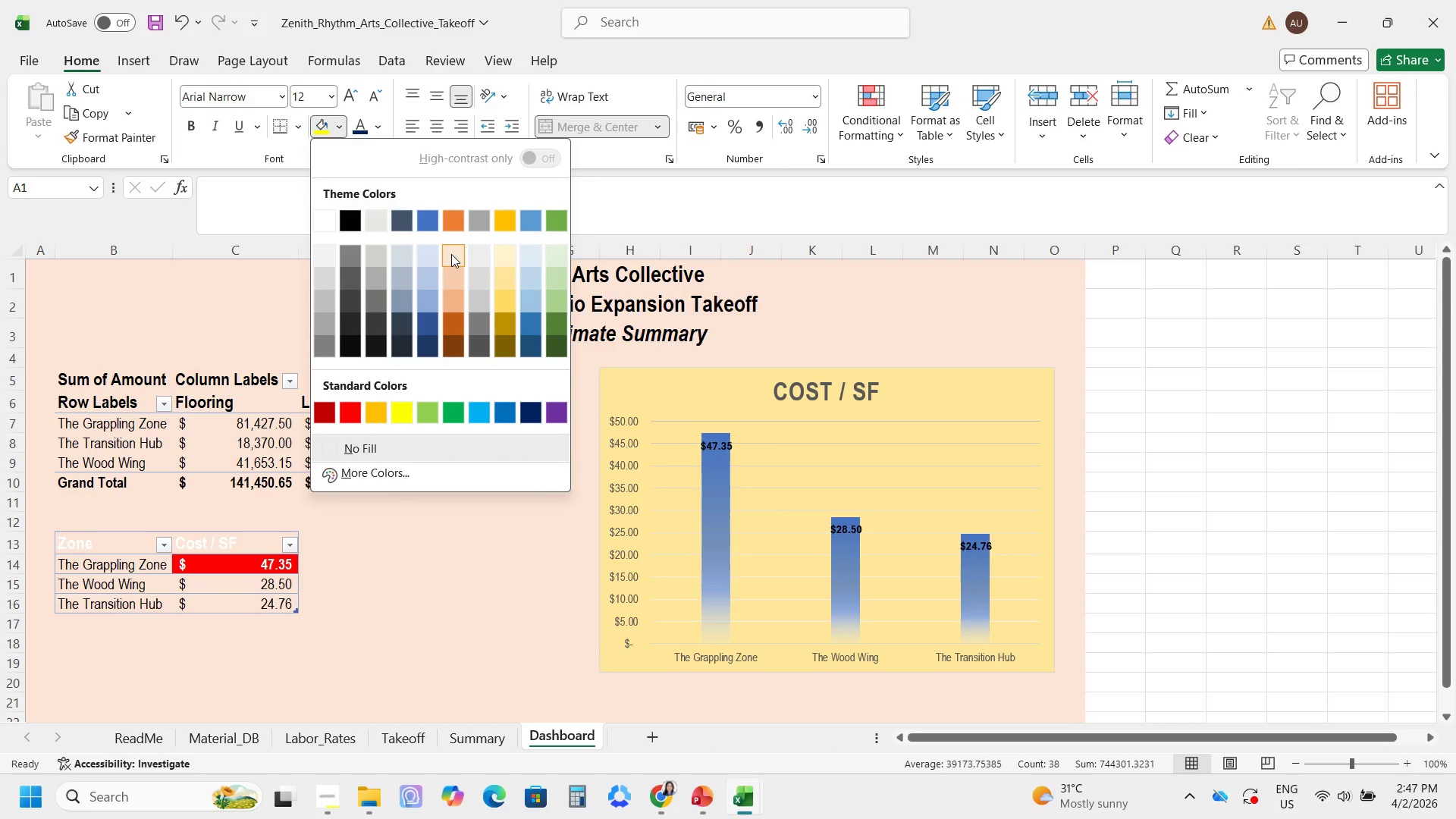 
left_click([221, 334])
 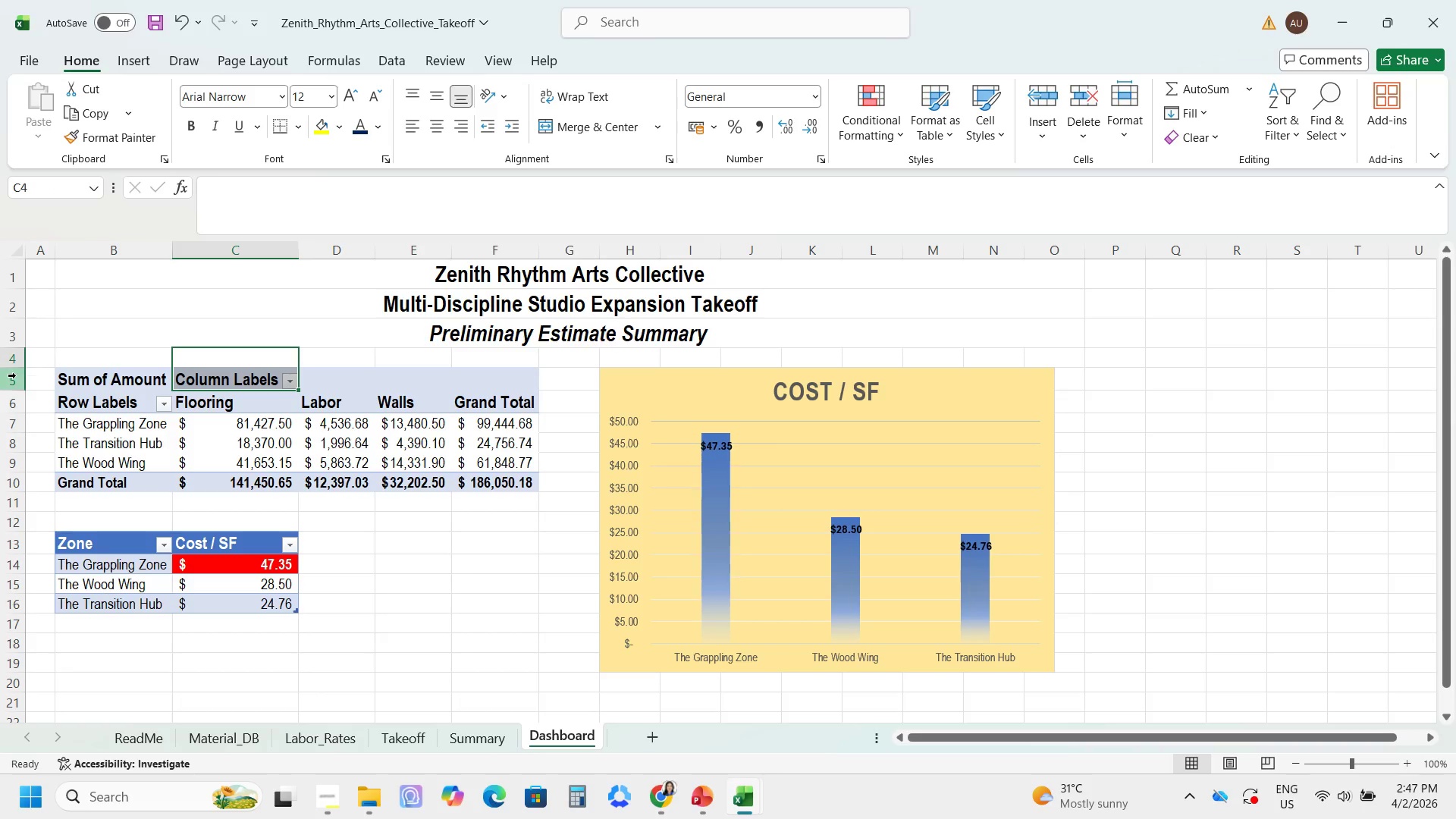 
left_click_drag(start_coordinate=[15, 375], to_coordinate=[36, 397])
 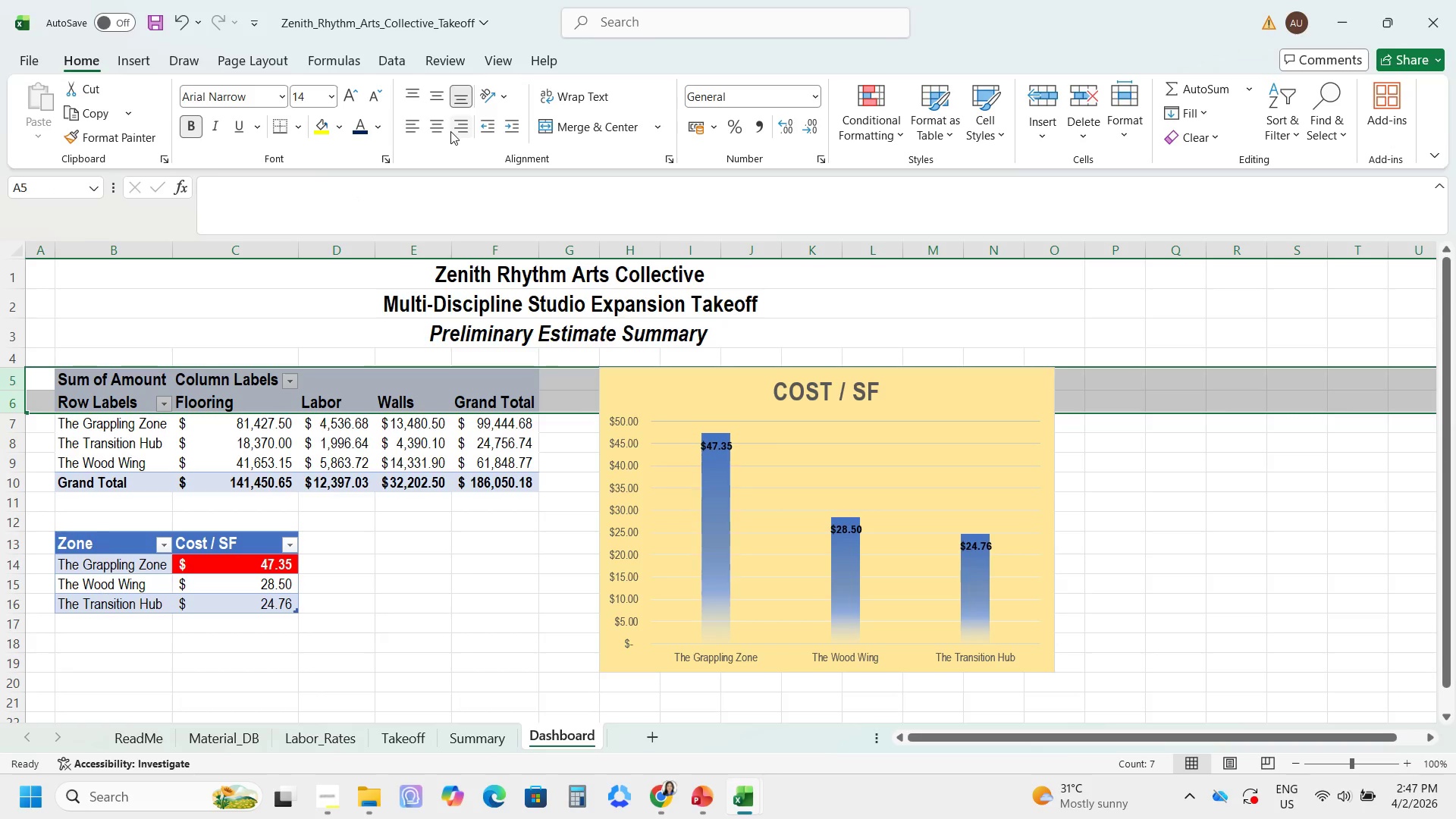 
left_click([438, 128])
 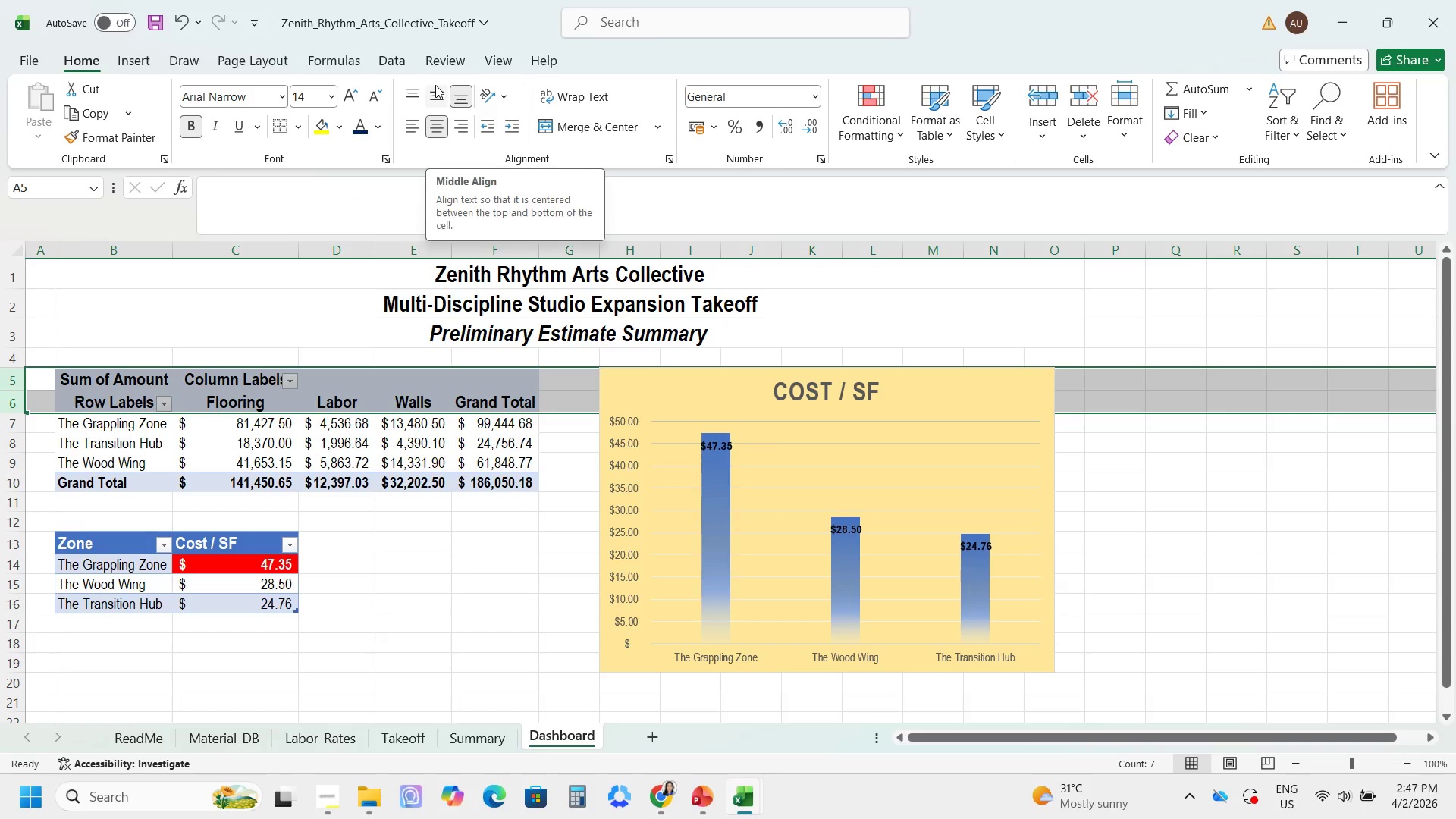 
left_click([442, 95])
 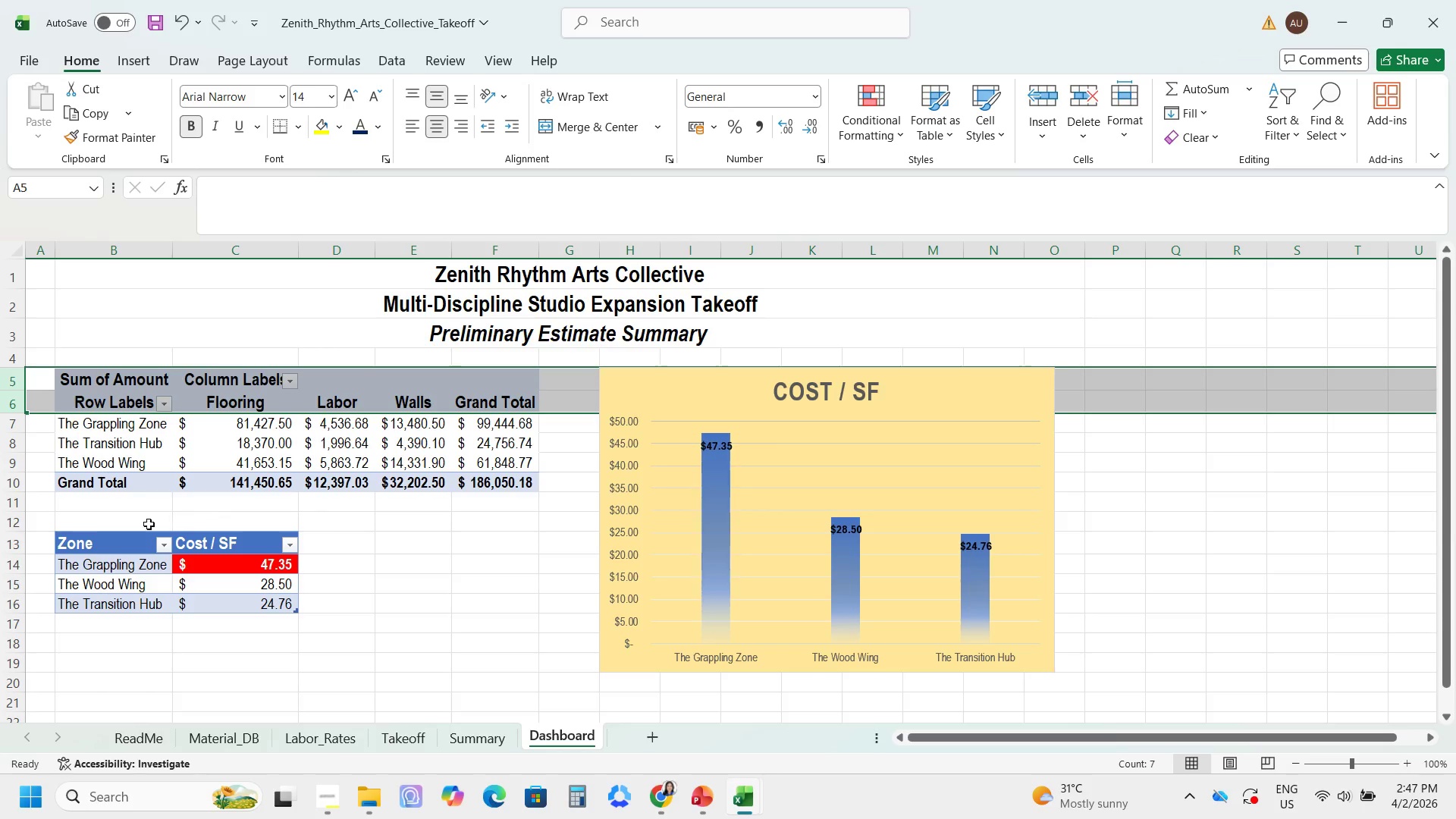 
left_click([3, 545])
 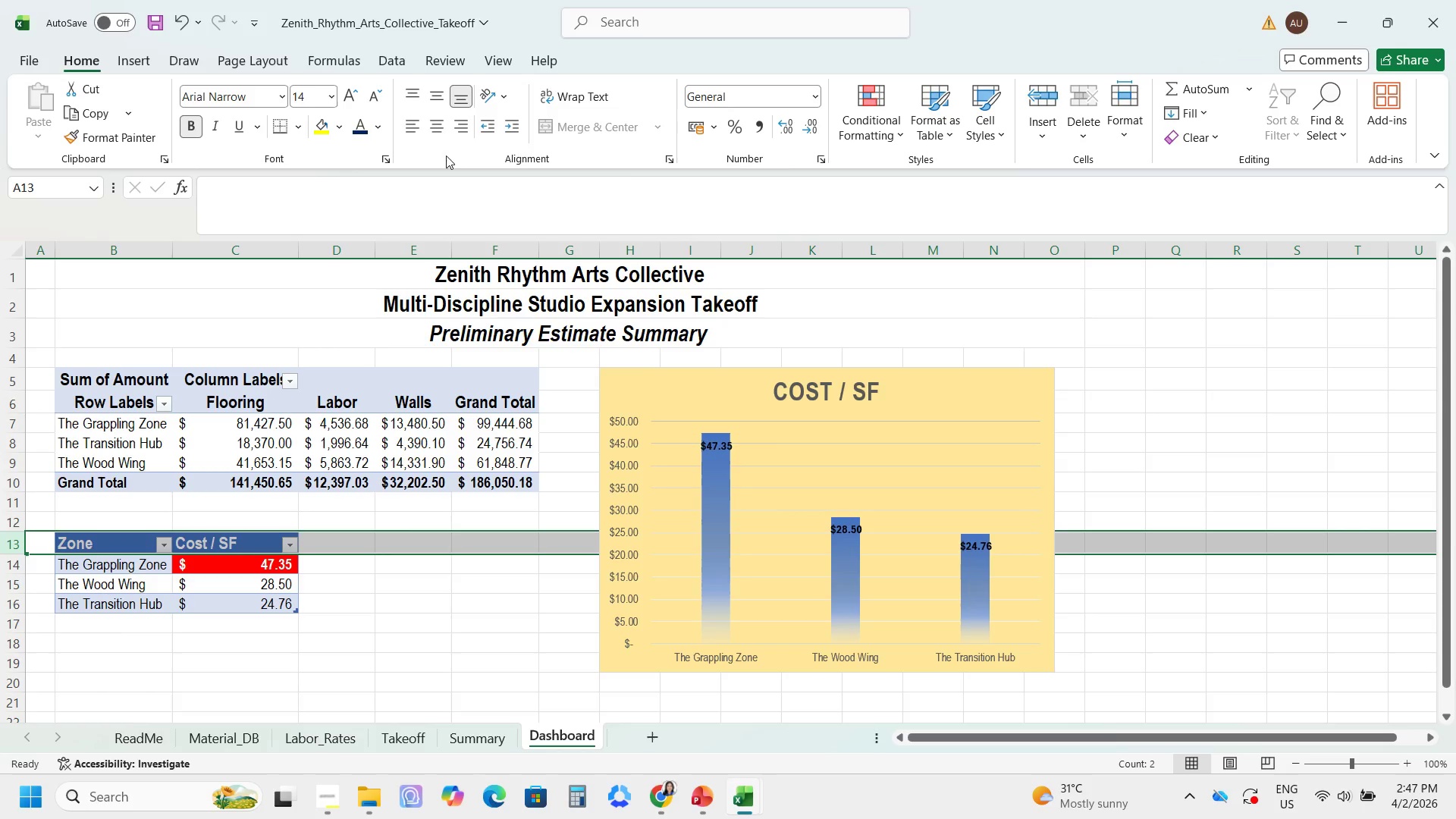 
left_click([444, 127])
 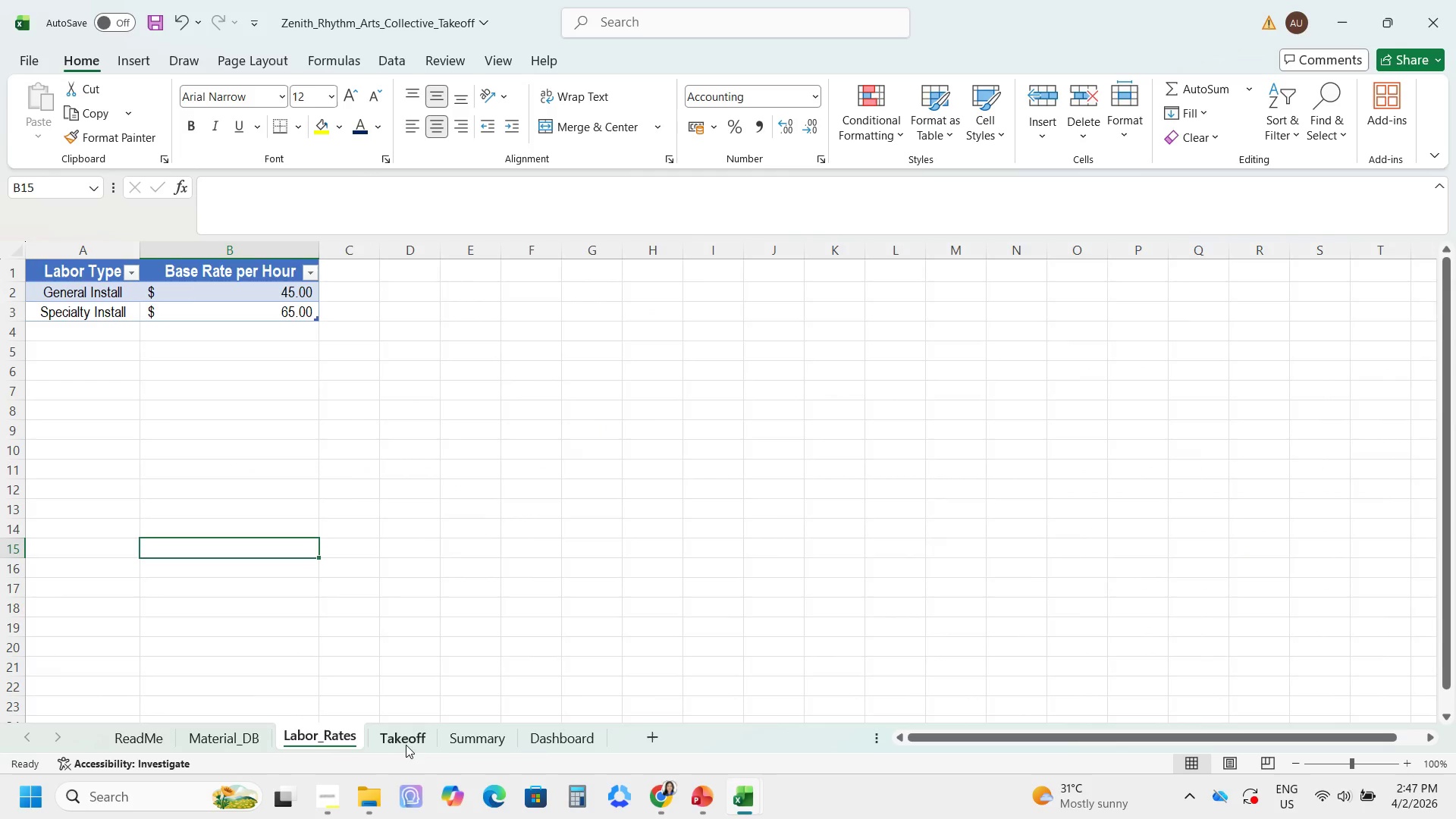 
wait(5.11)
 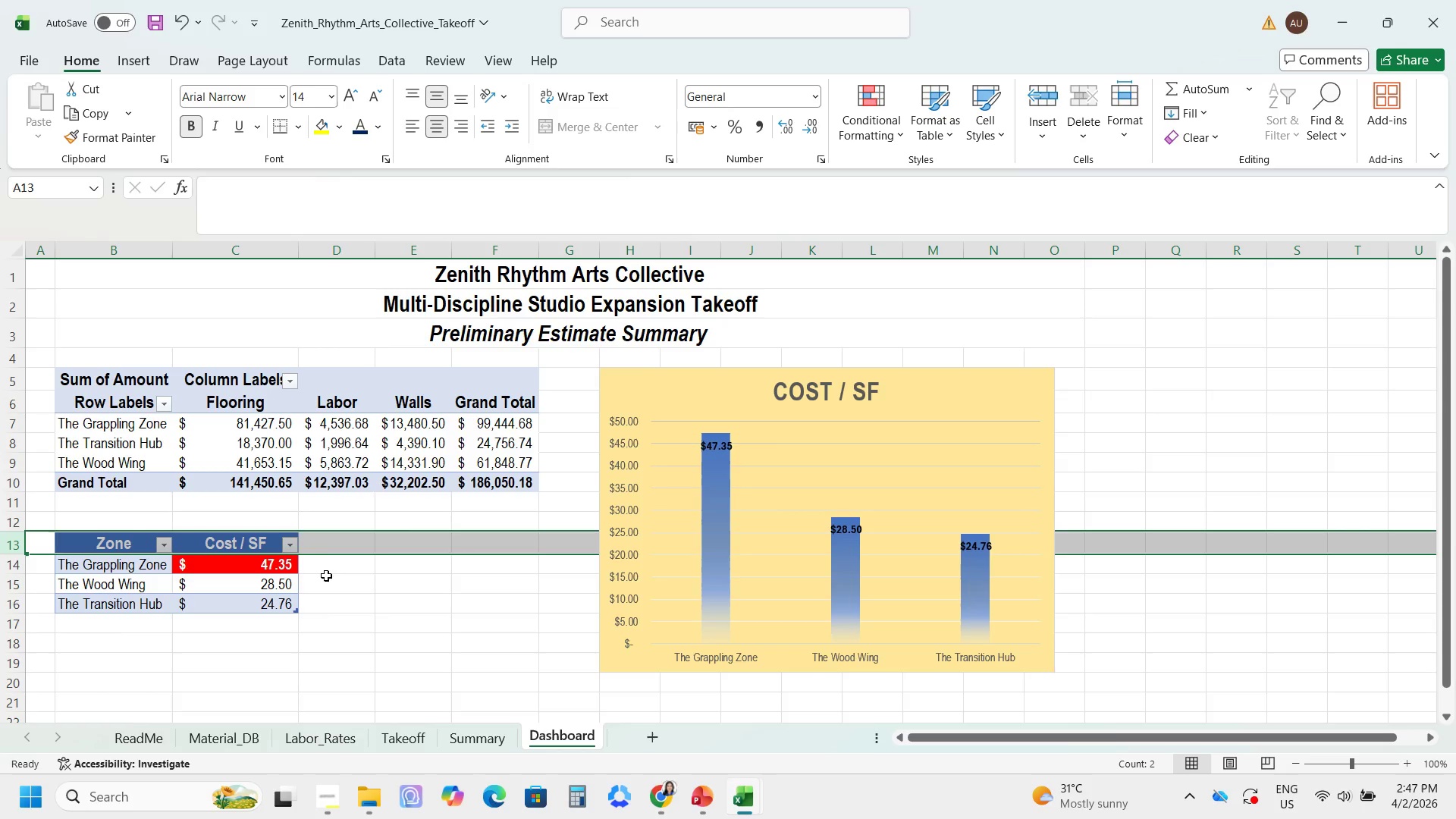 
left_click([489, 745])
 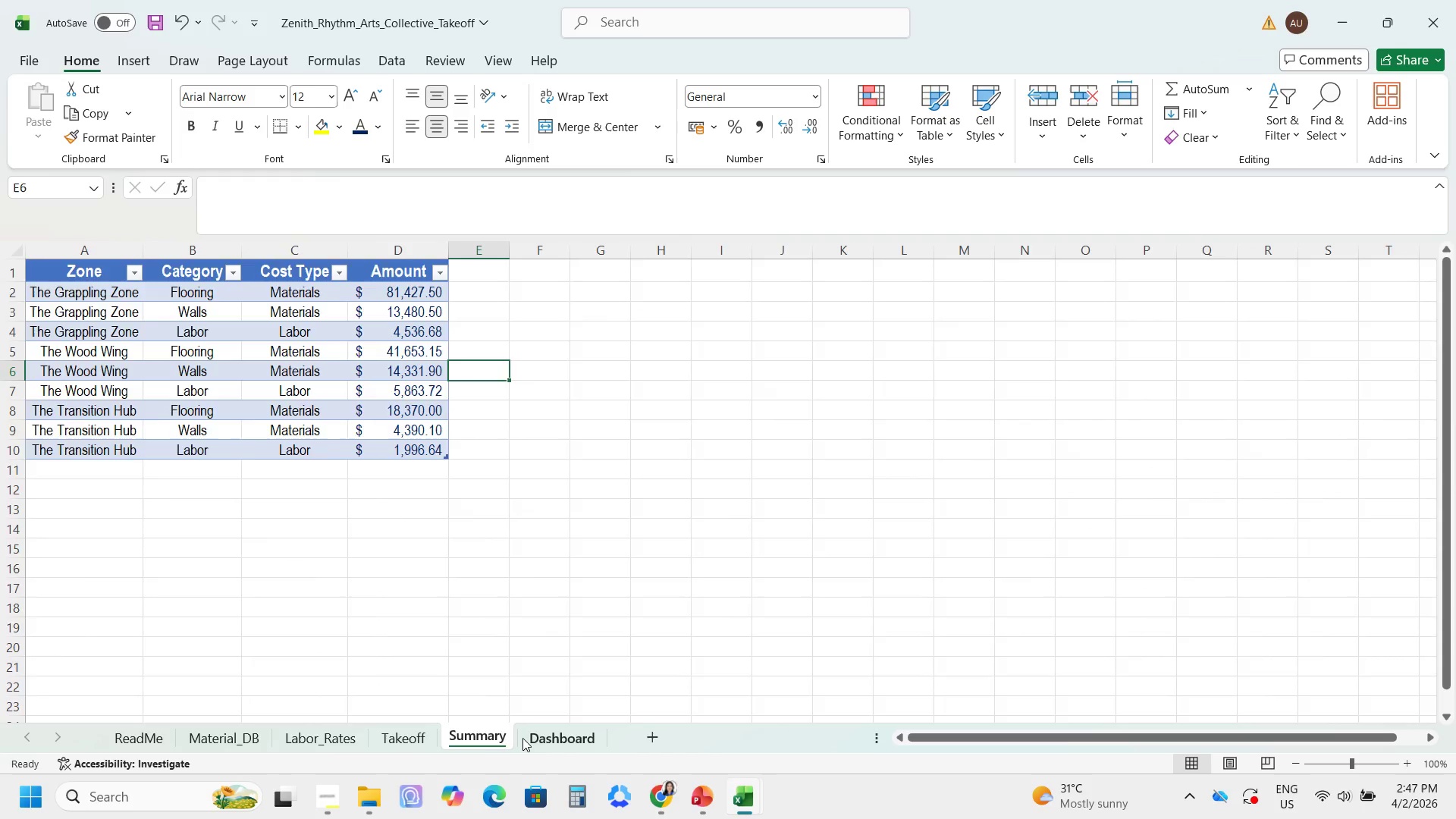 
left_click([522, 738])
 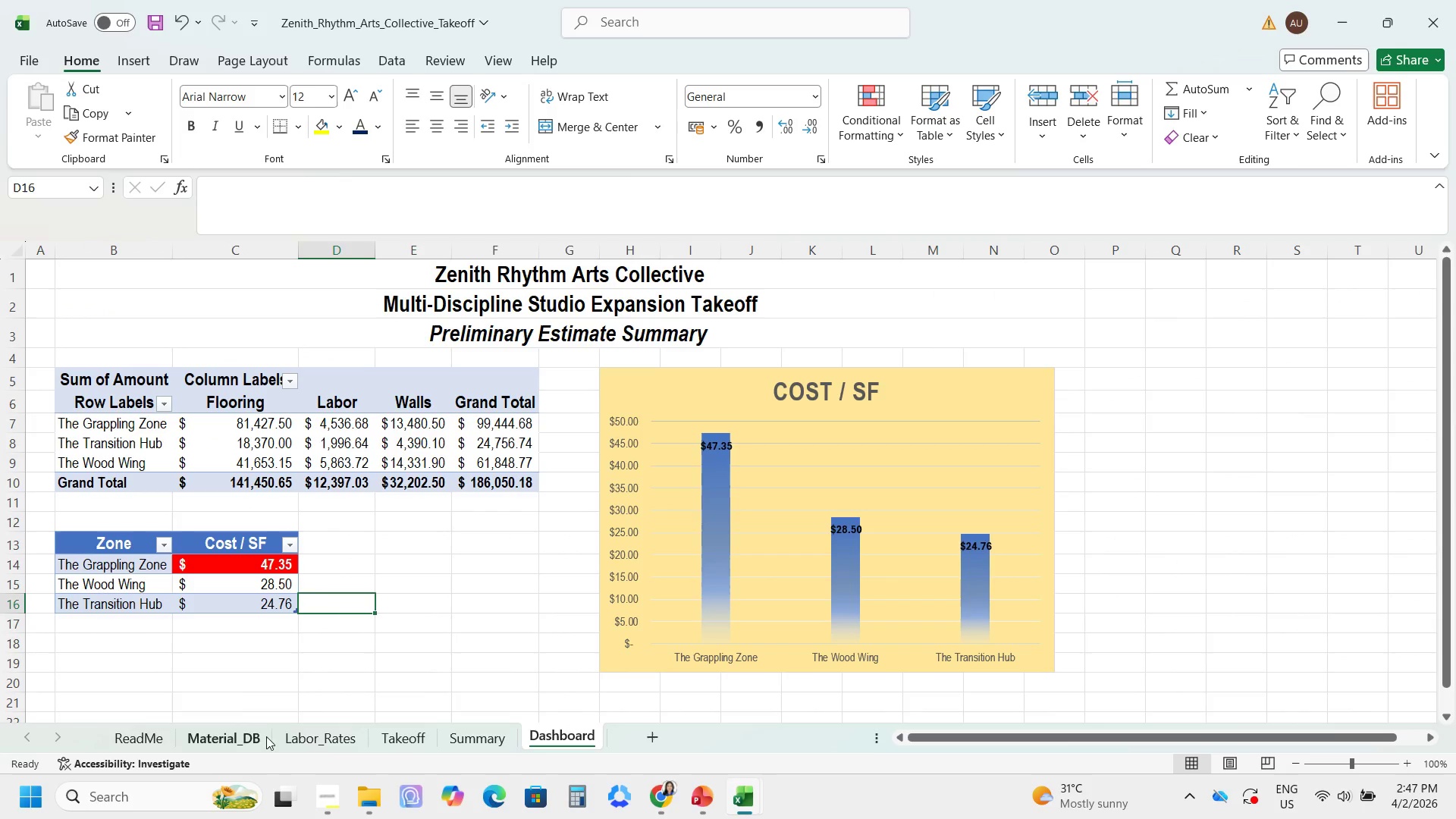 
left_click_drag(start_coordinate=[226, 726], to_coordinate=[222, 726])
 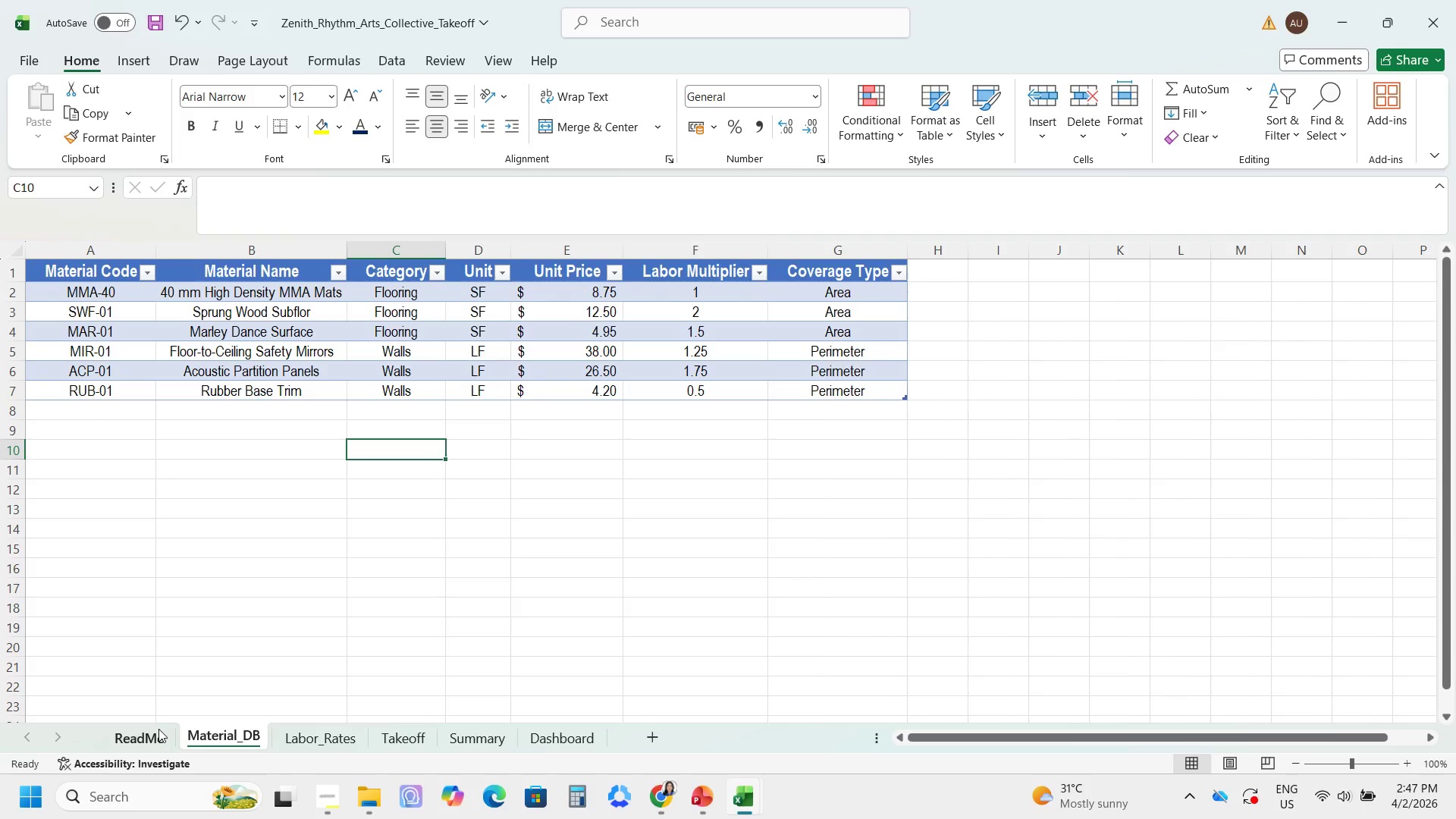 
left_click([158, 729])
 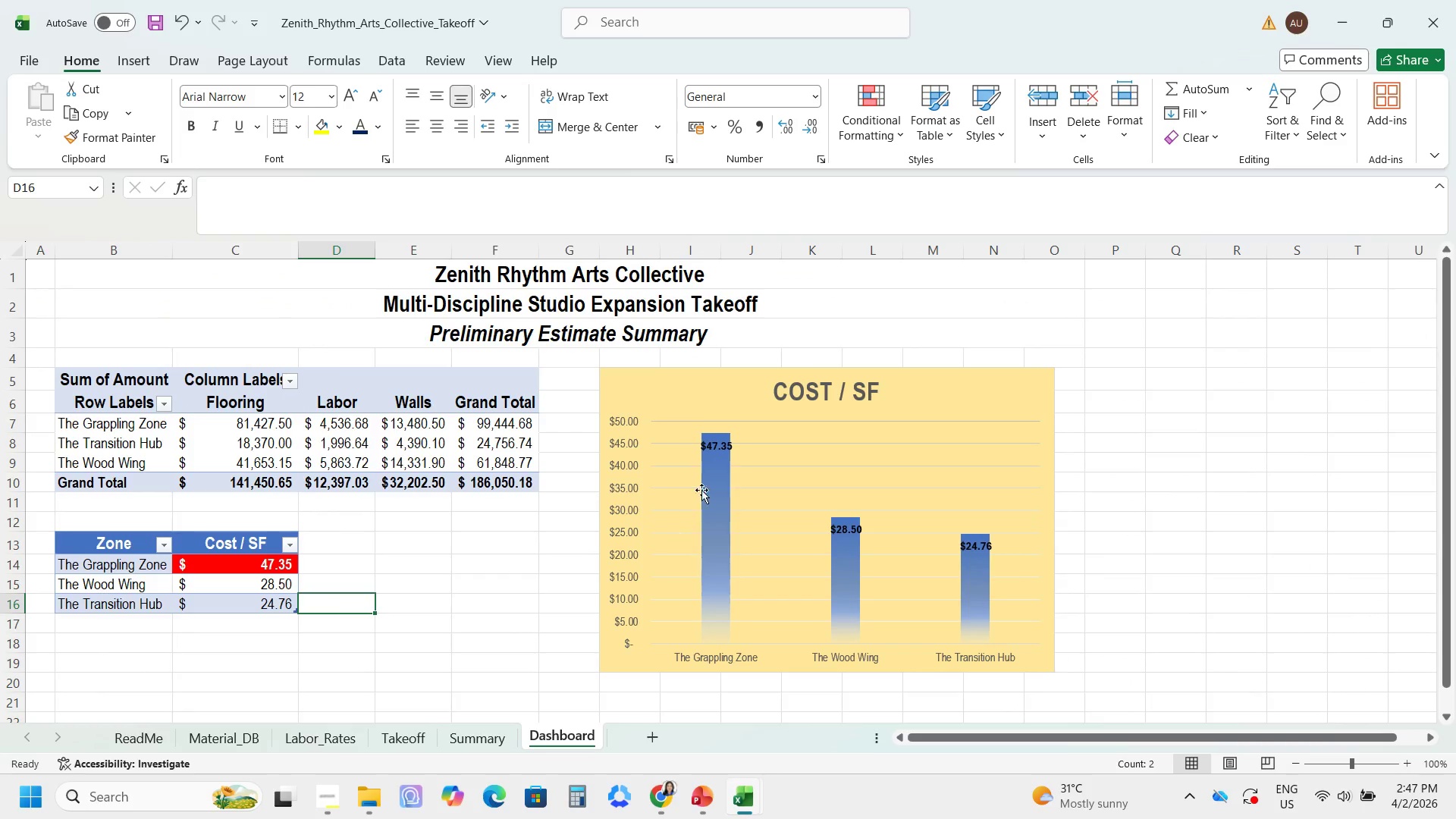 
left_click([677, 392])
 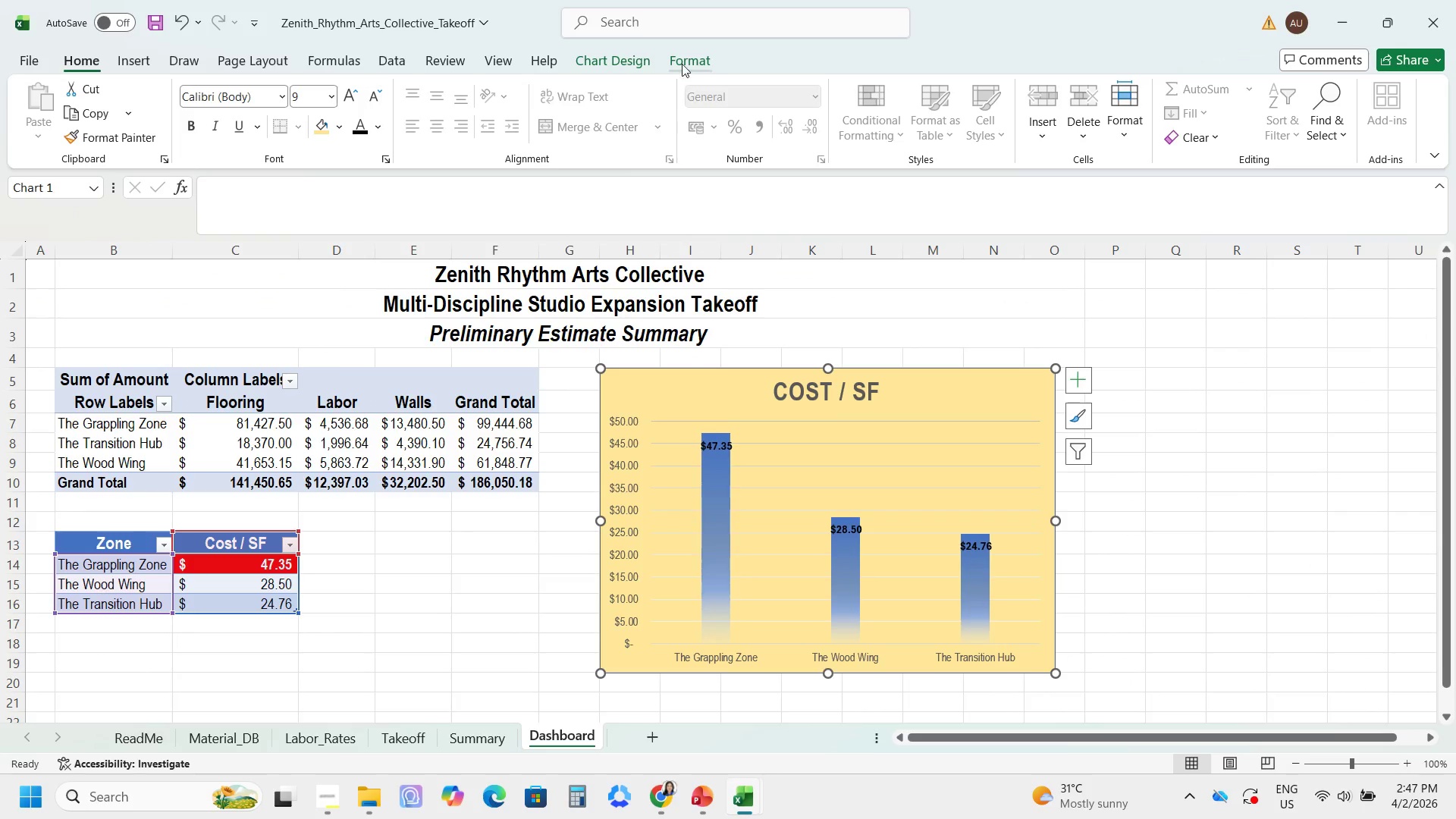 
left_click([679, 61])
 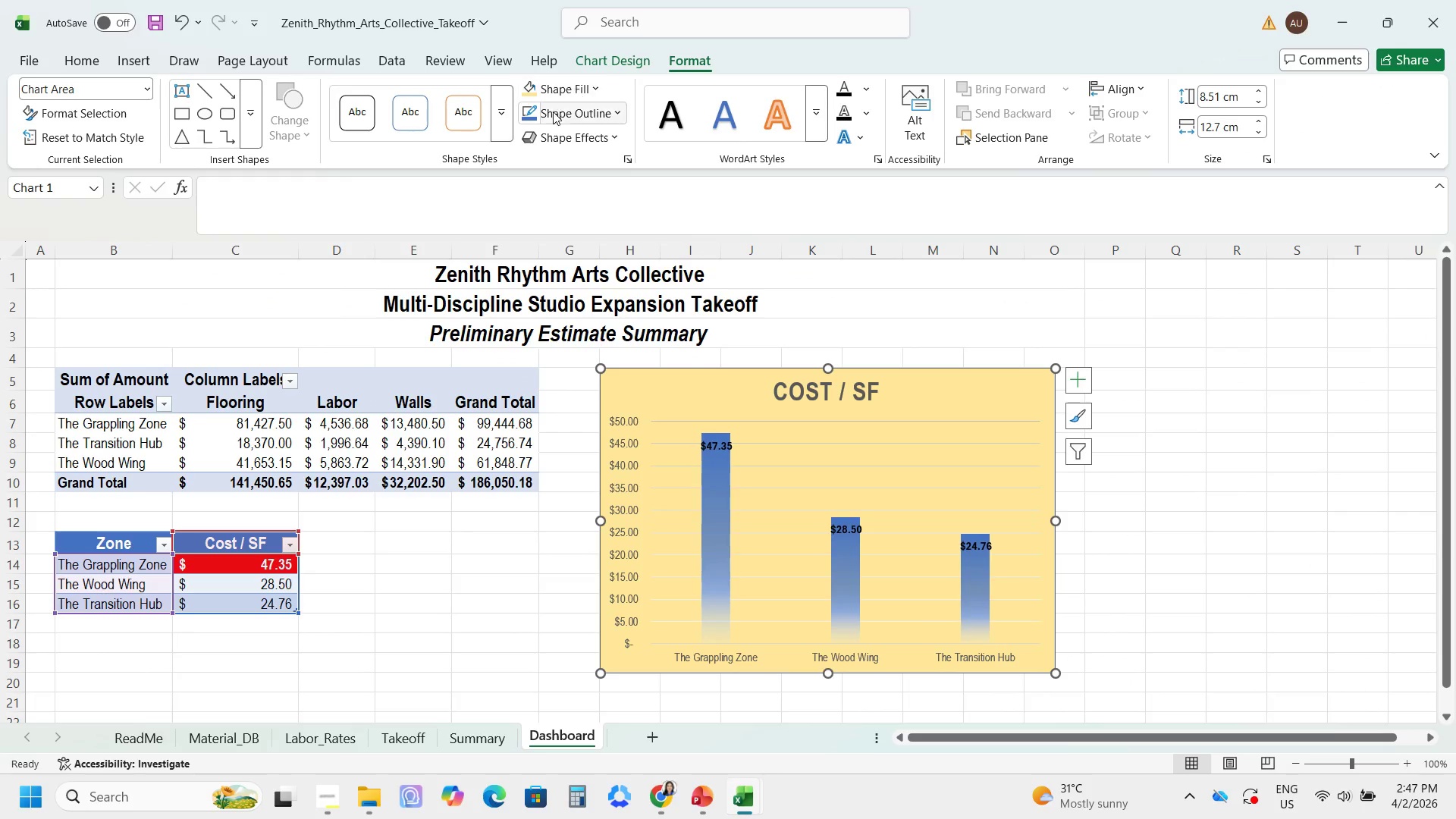 
left_click([556, 116])
 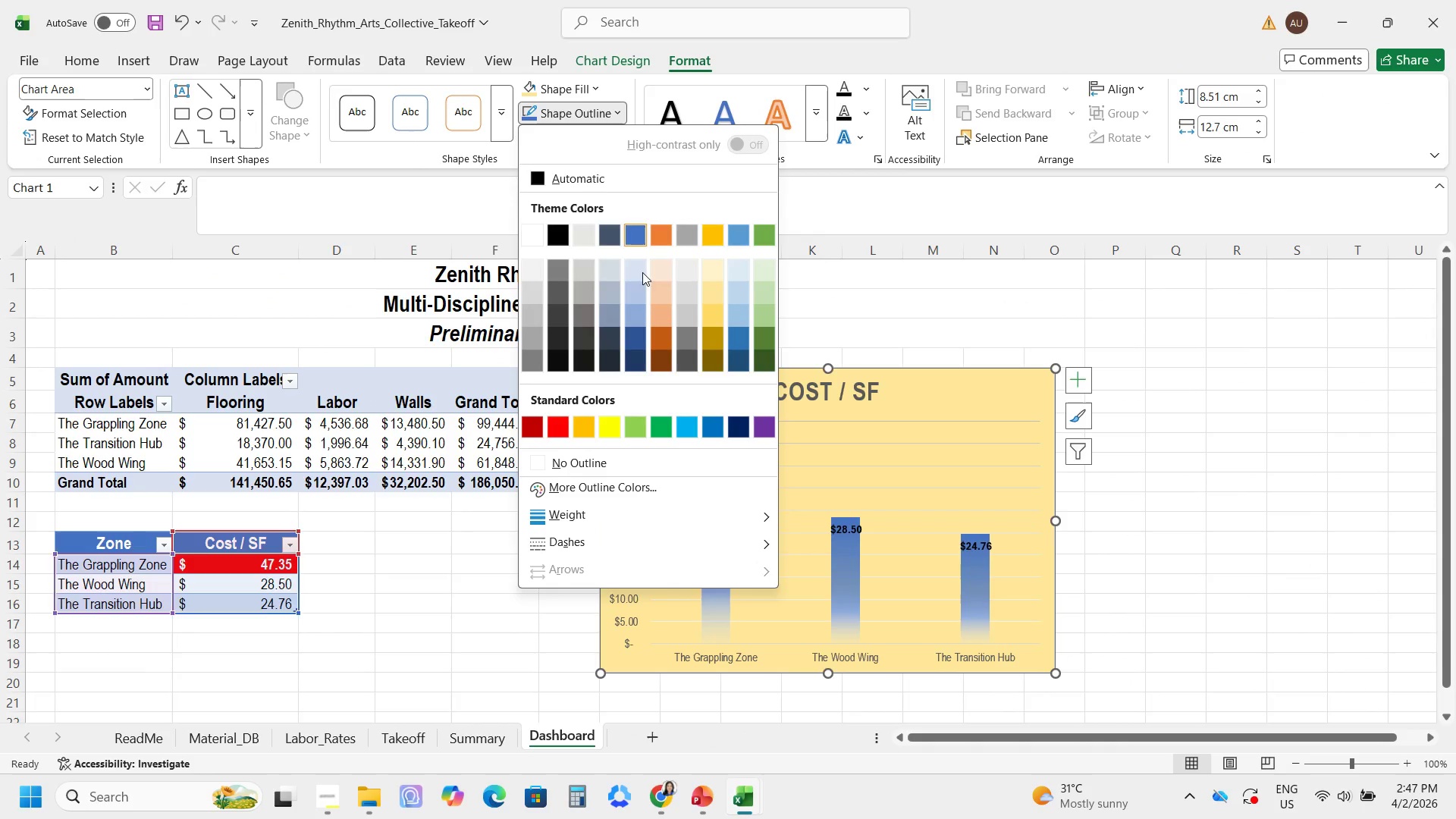 
mouse_move([713, 271])
 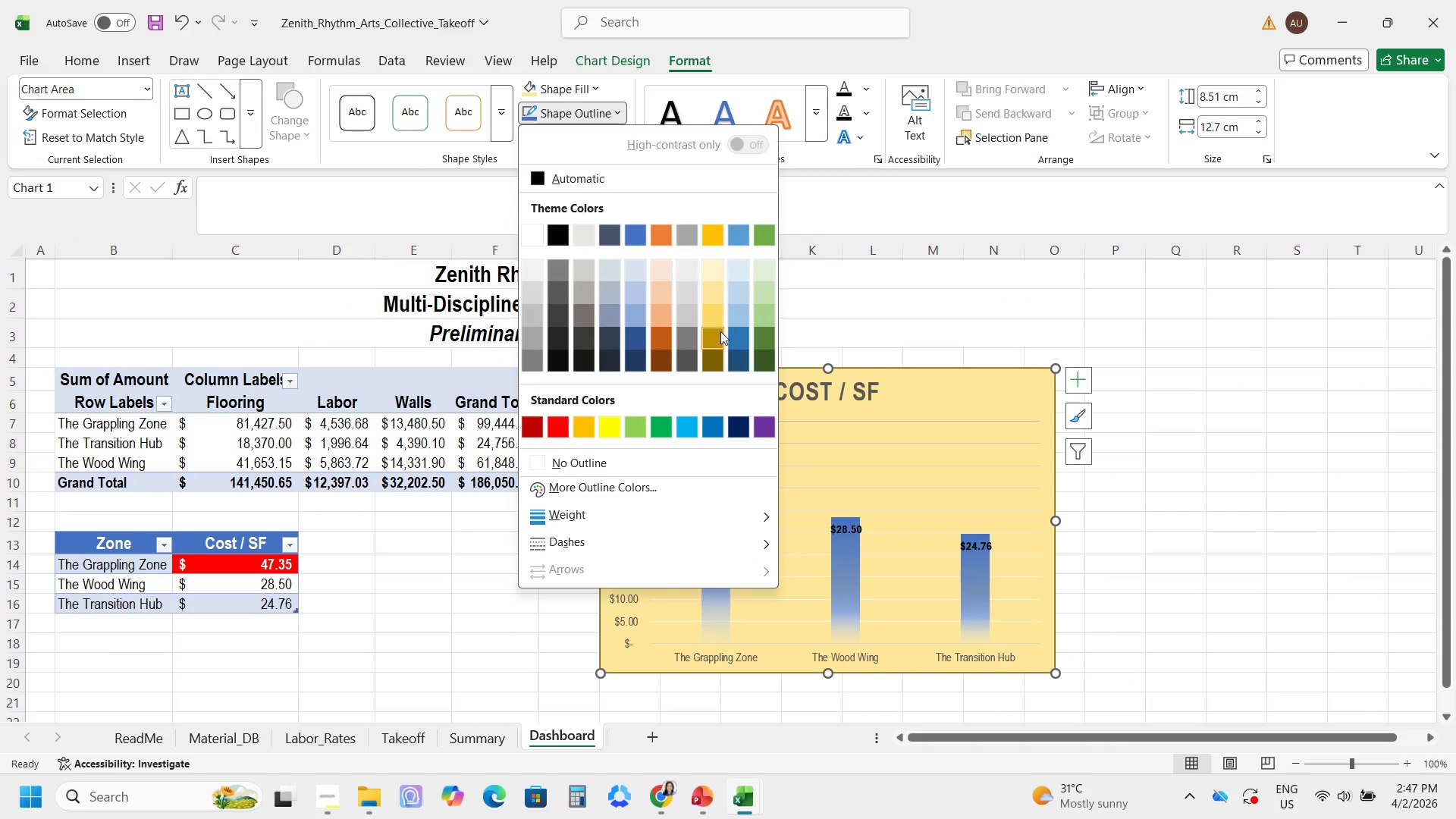 
left_click([713, 310])
 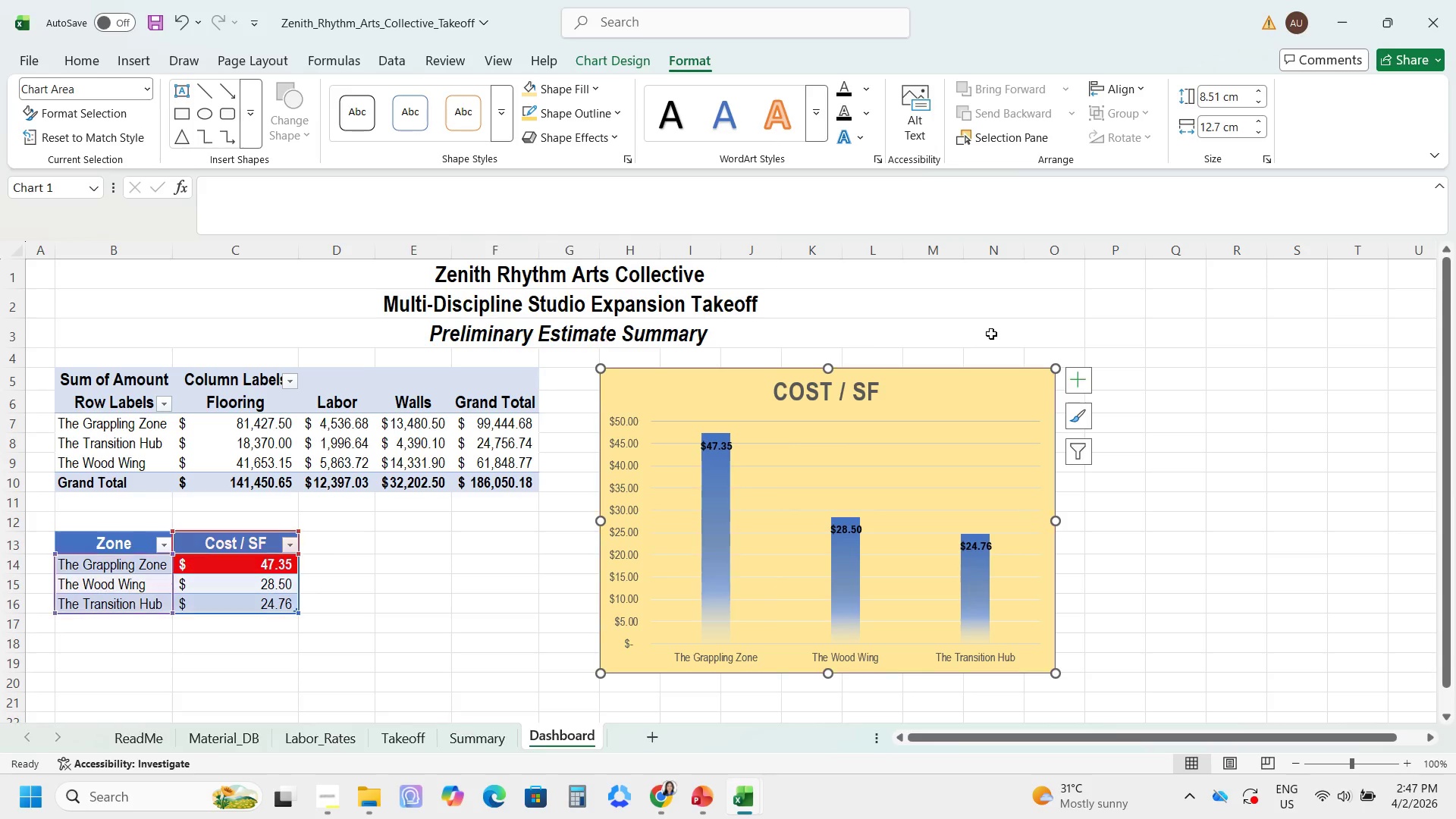 
left_click([991, 334])
 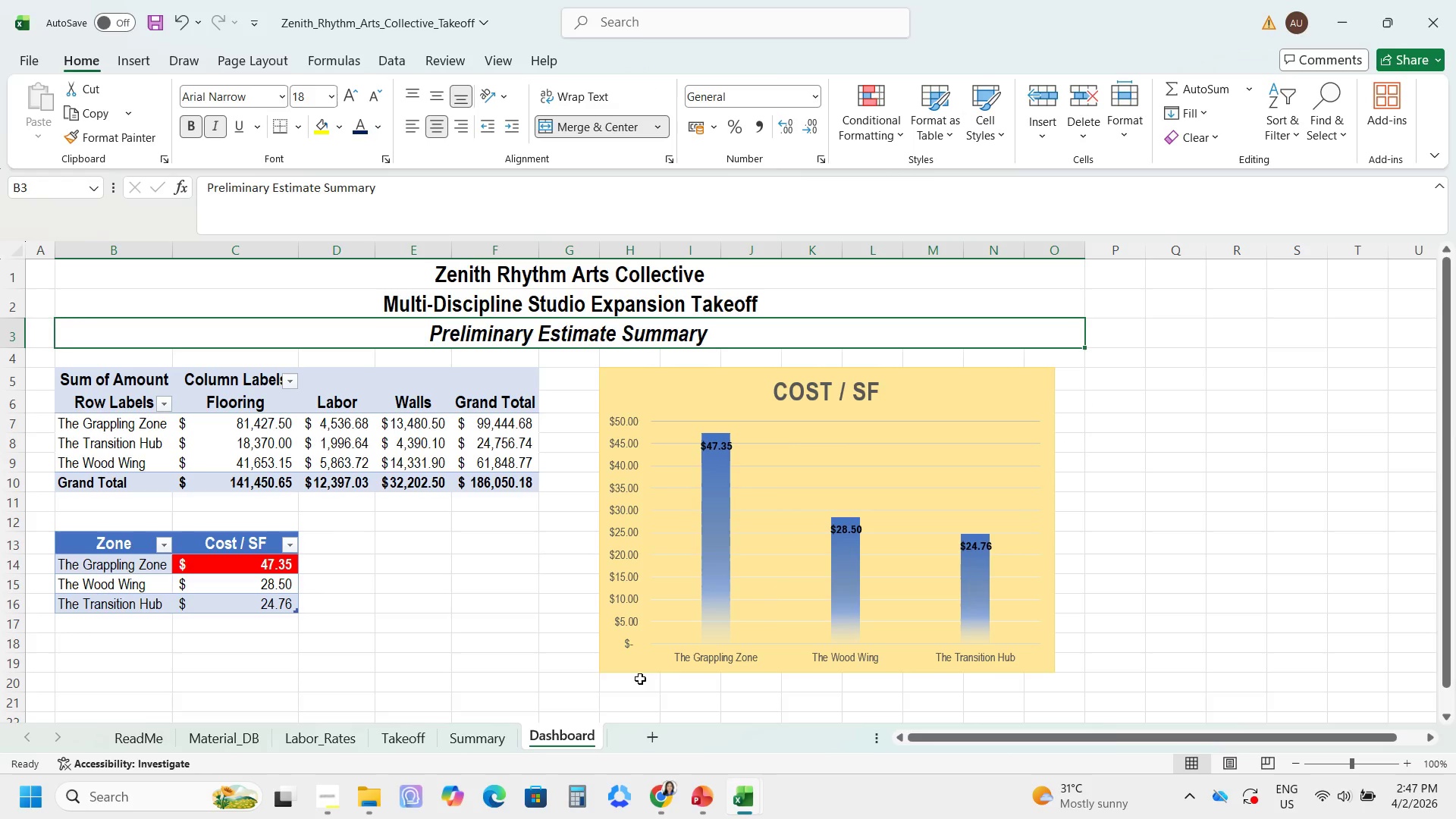 
left_click([673, 386])
 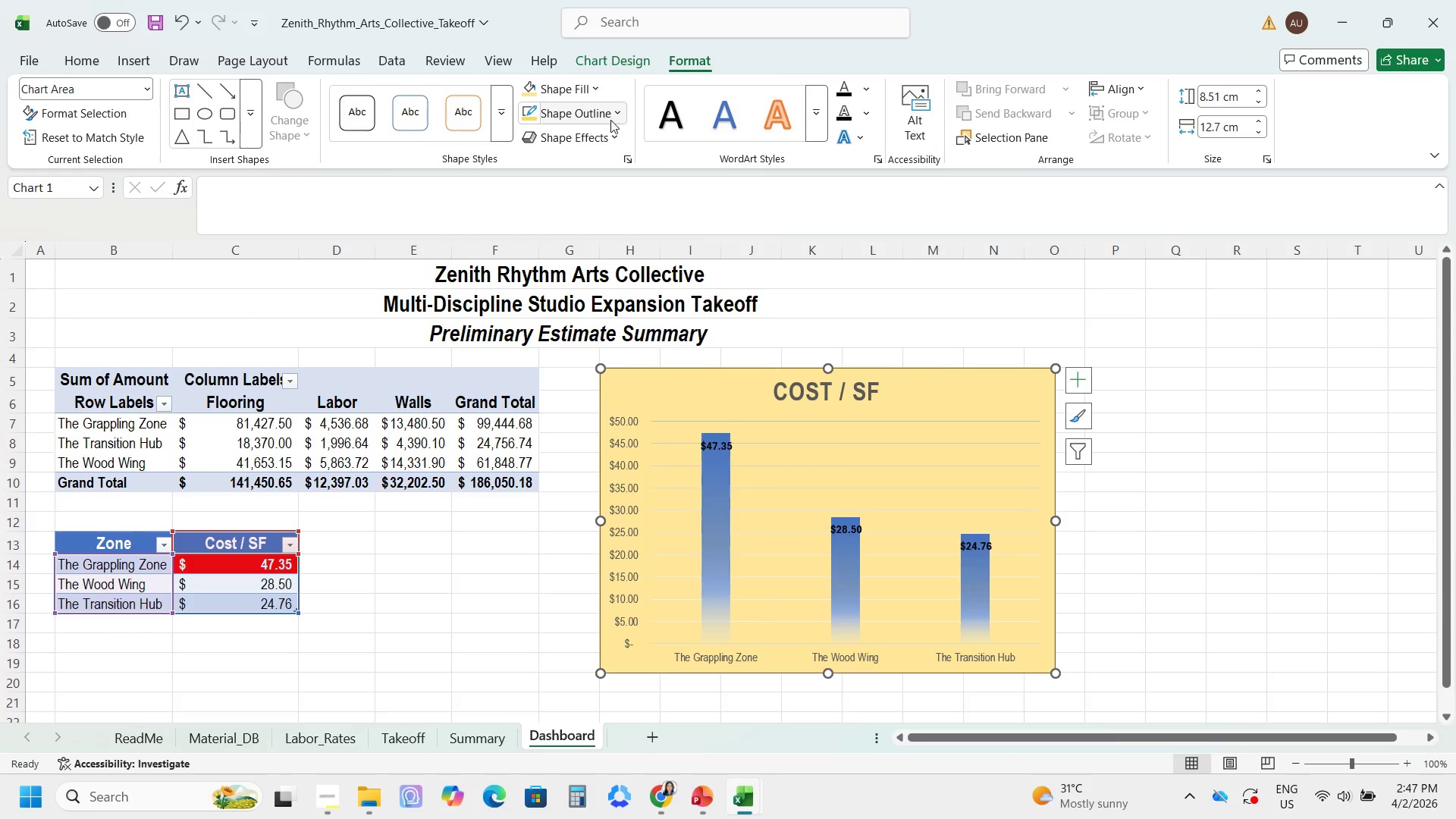 
left_click([612, 134])
 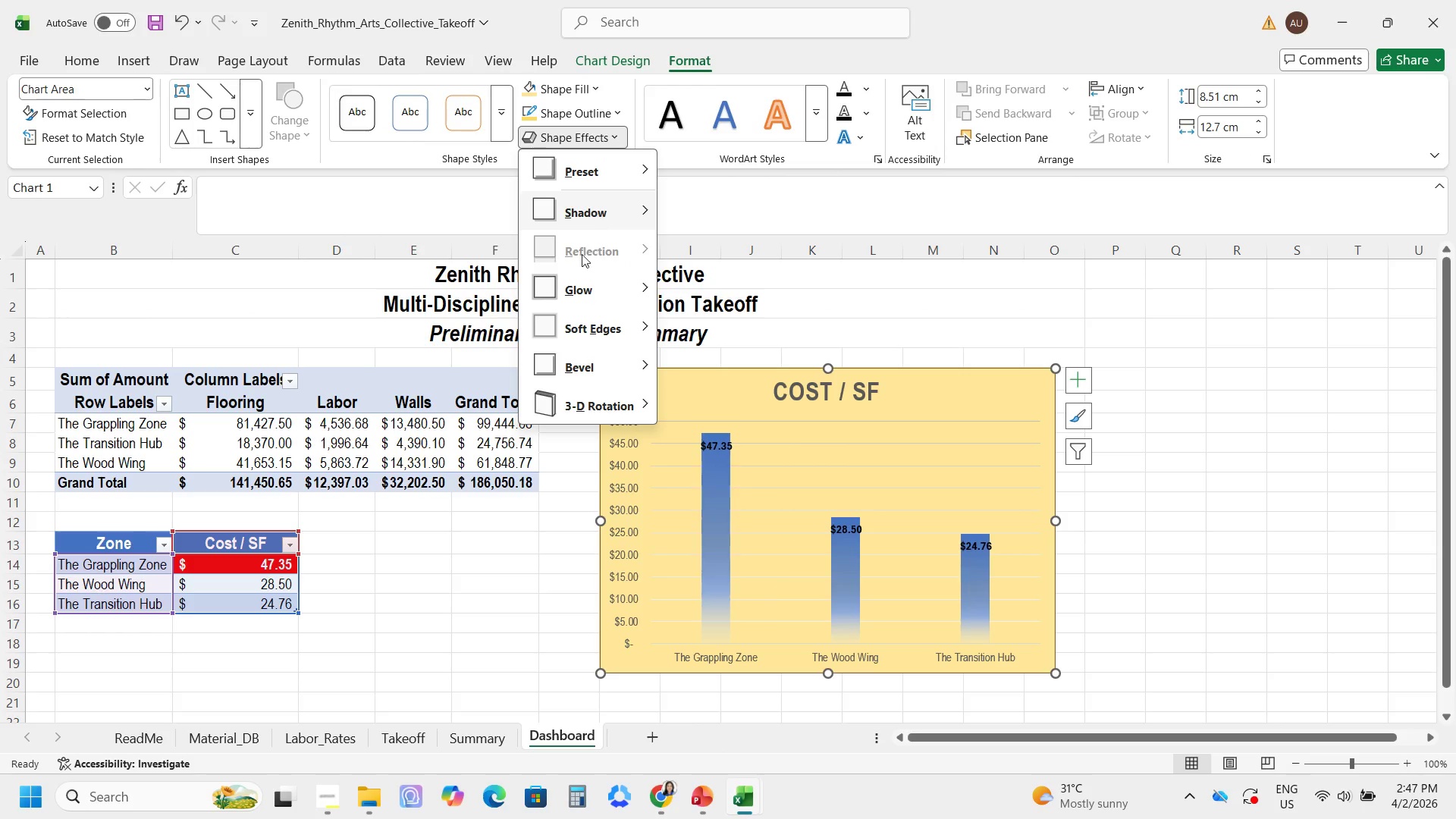 
mouse_move([576, 300])
 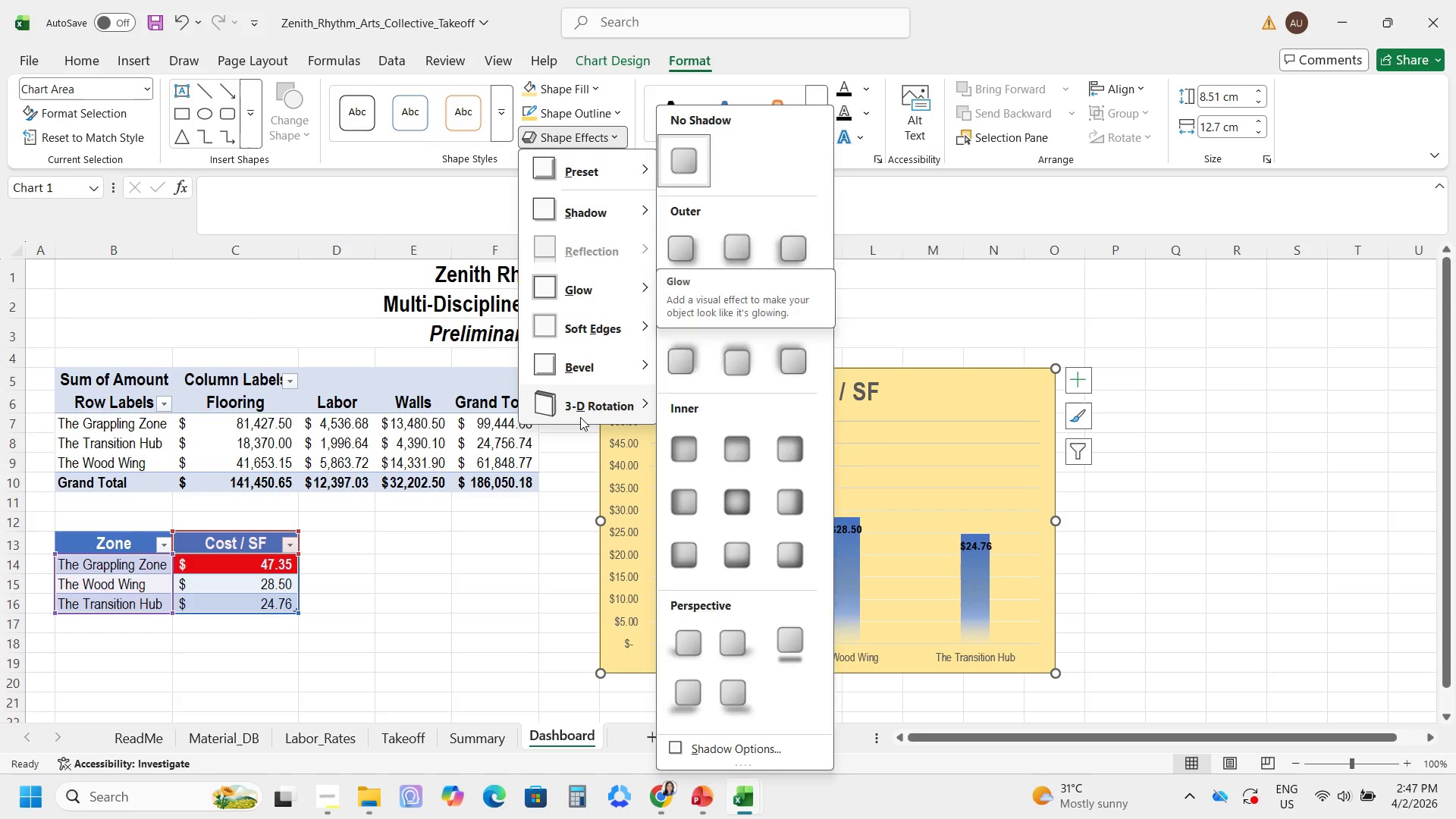 
mouse_move([596, 406])
 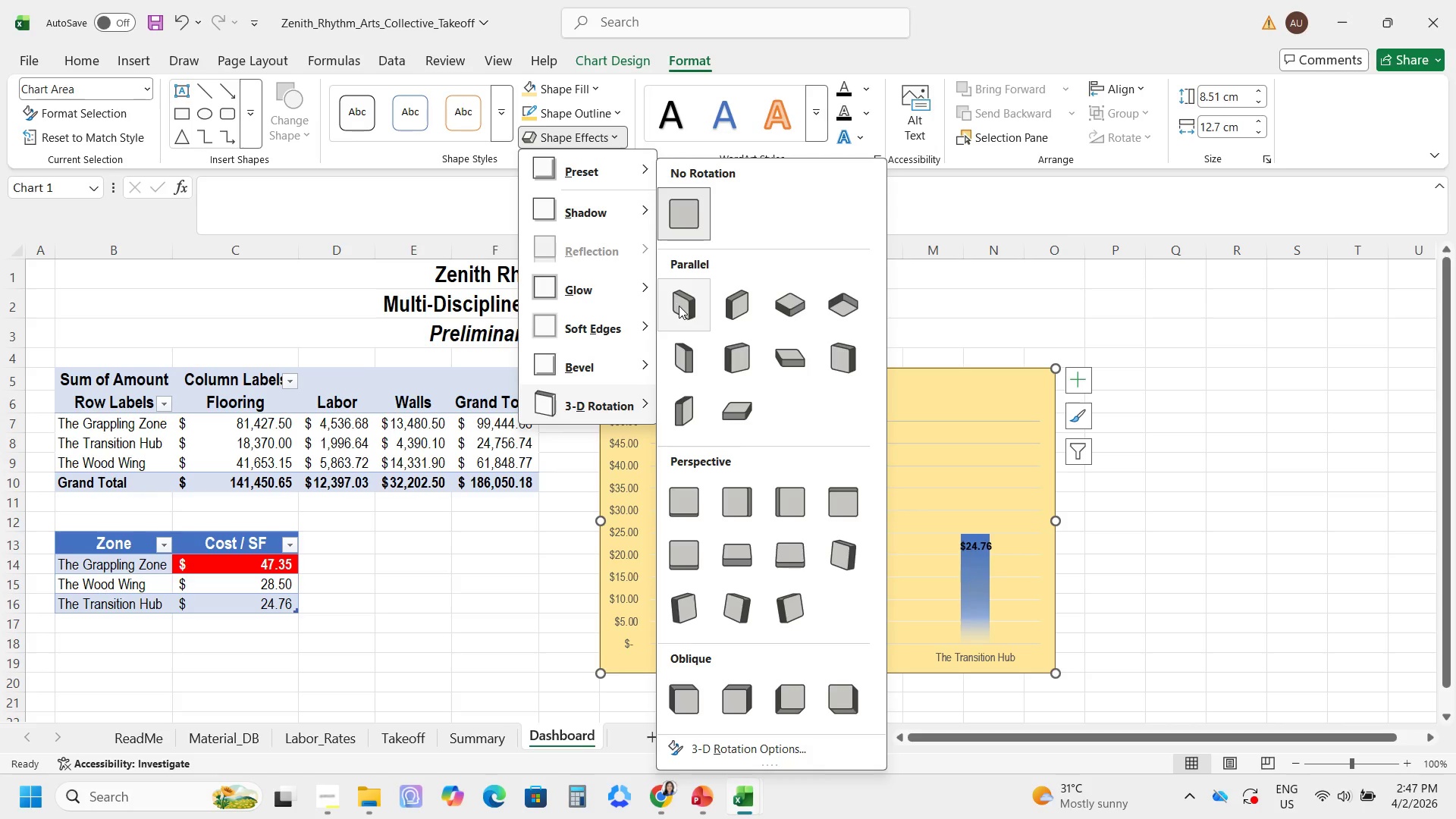 
left_click([679, 306])
 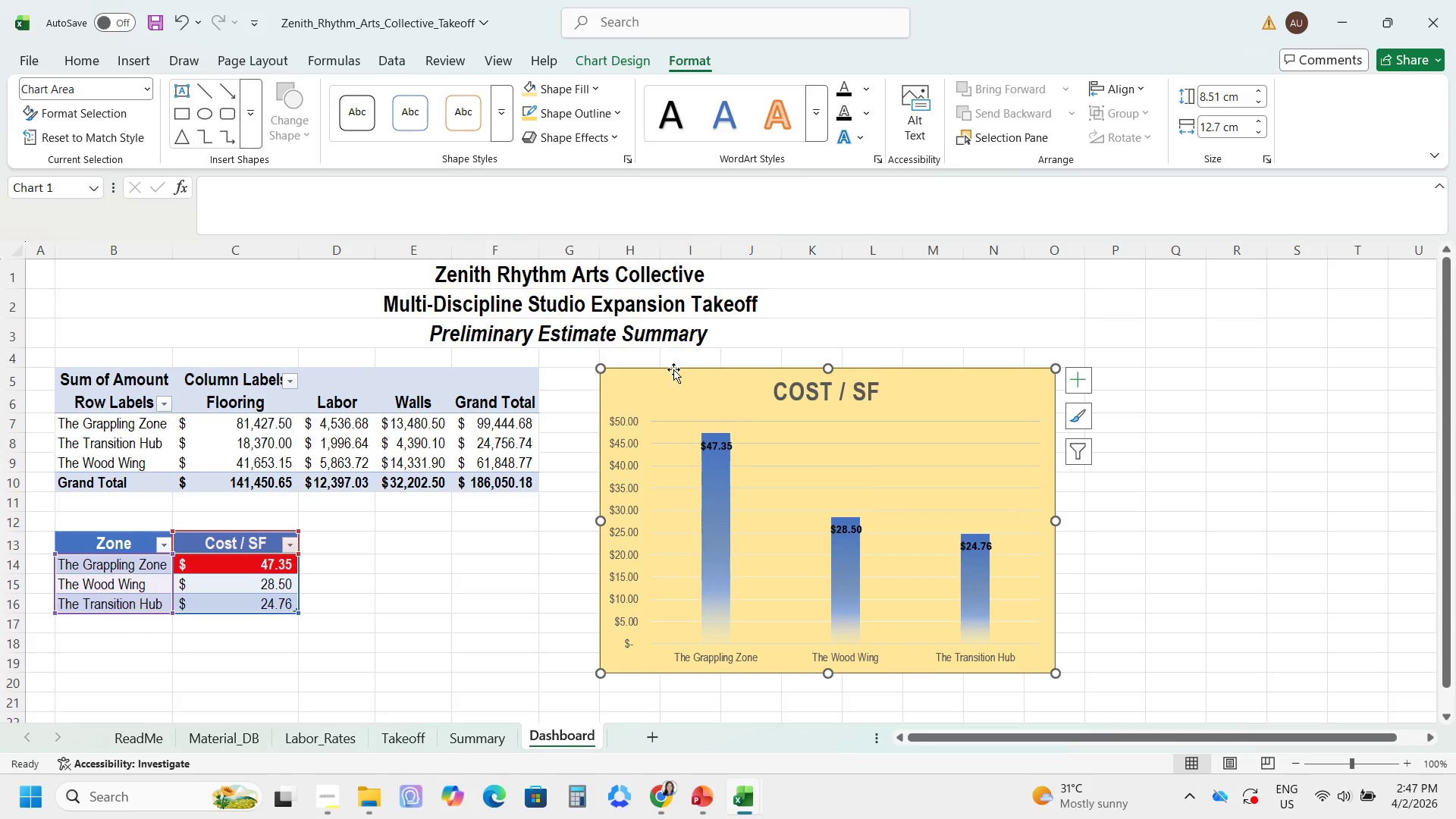 
left_click([521, 538])
 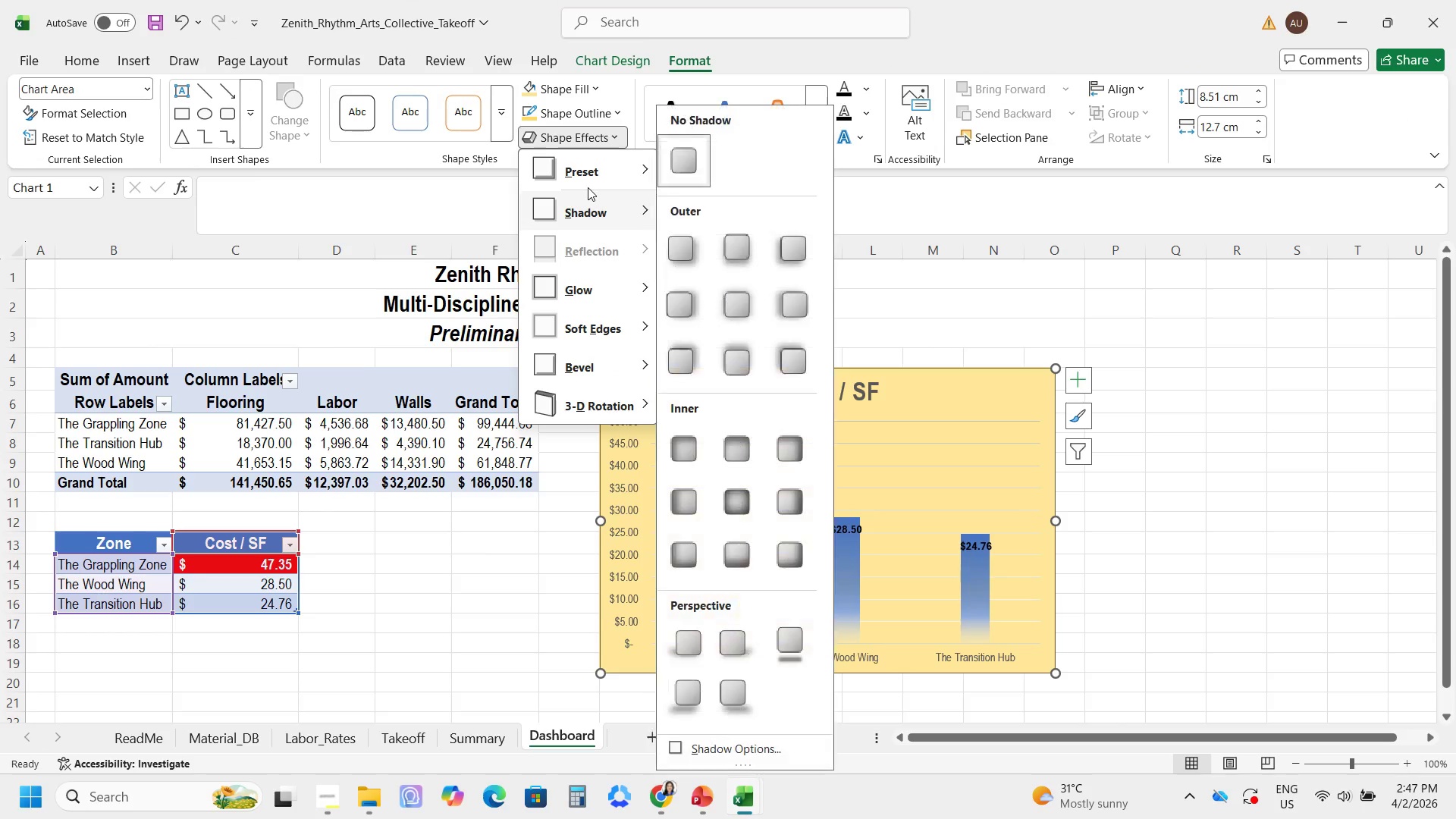 
left_click([601, 115])
 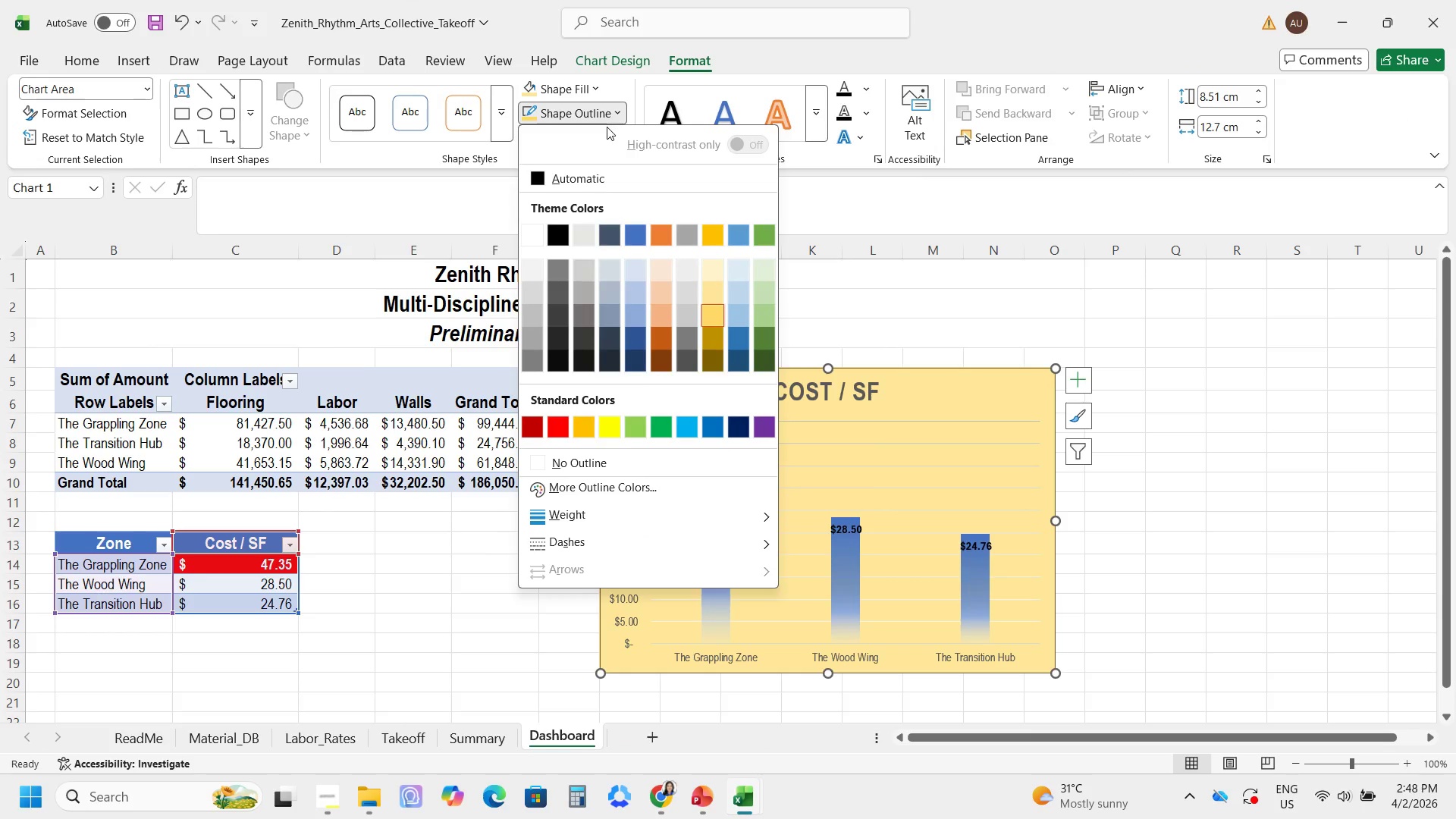 
left_click([604, 113])
 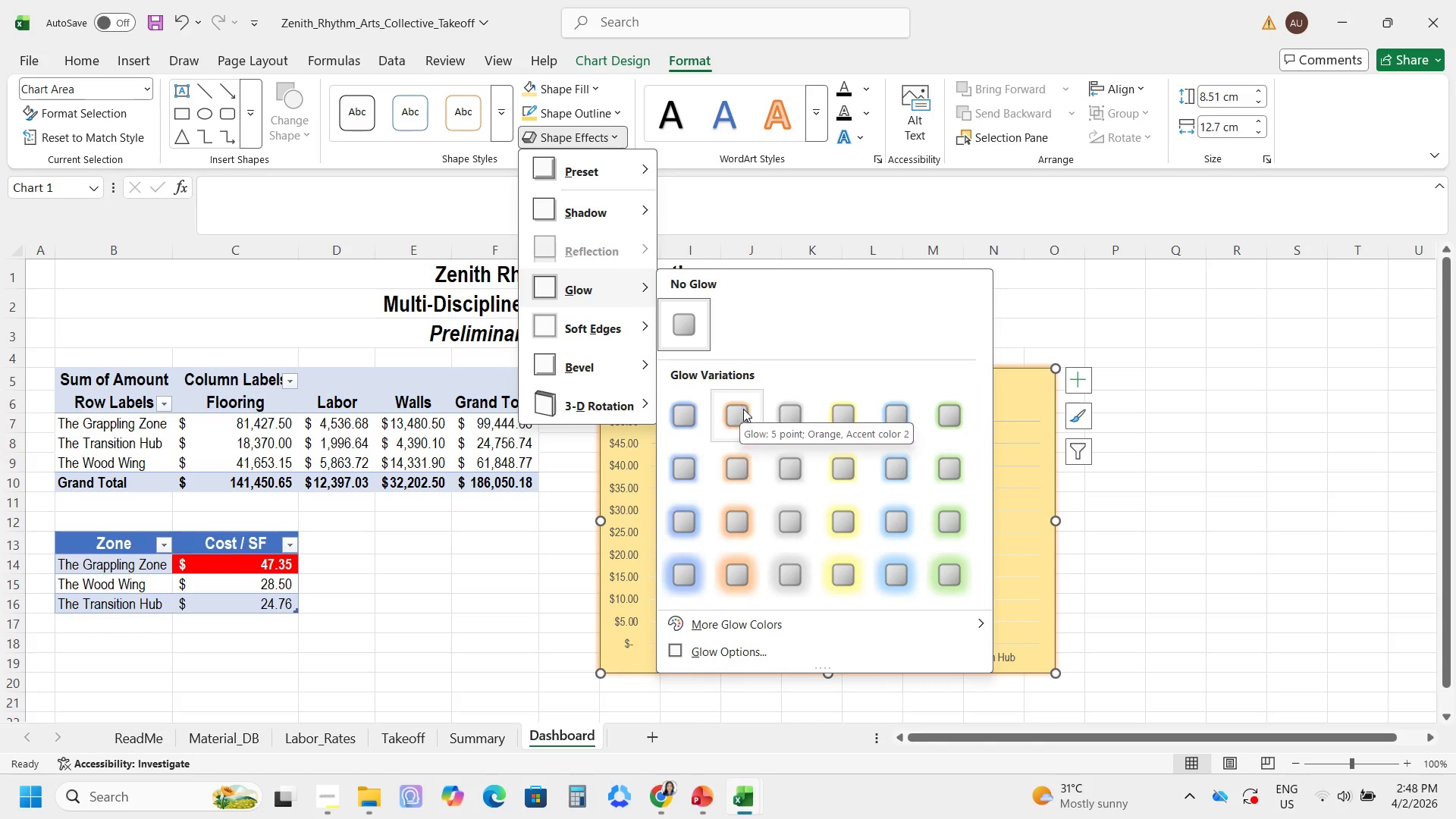 
left_click([854, 422])
 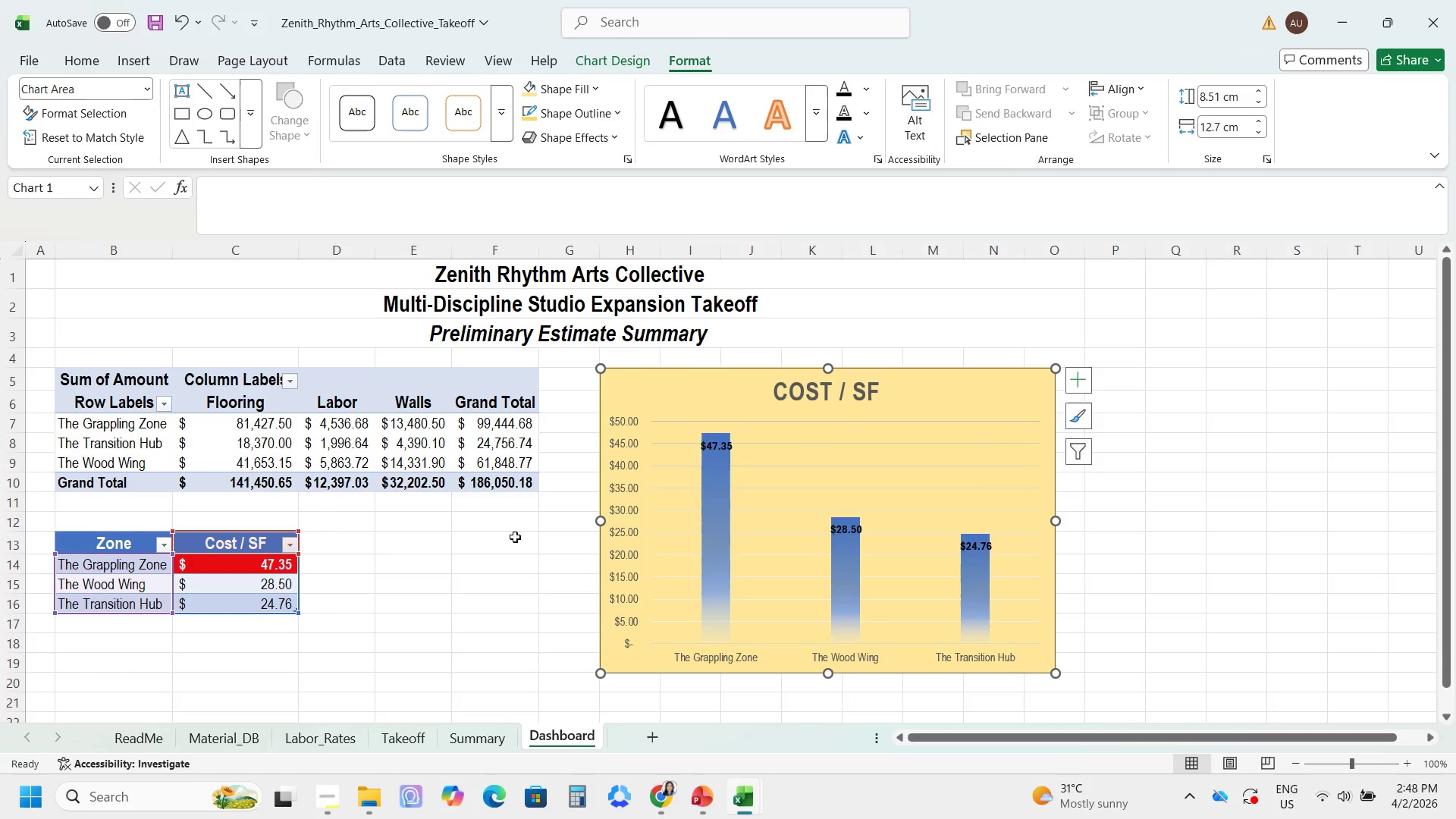 
left_click([512, 537])
 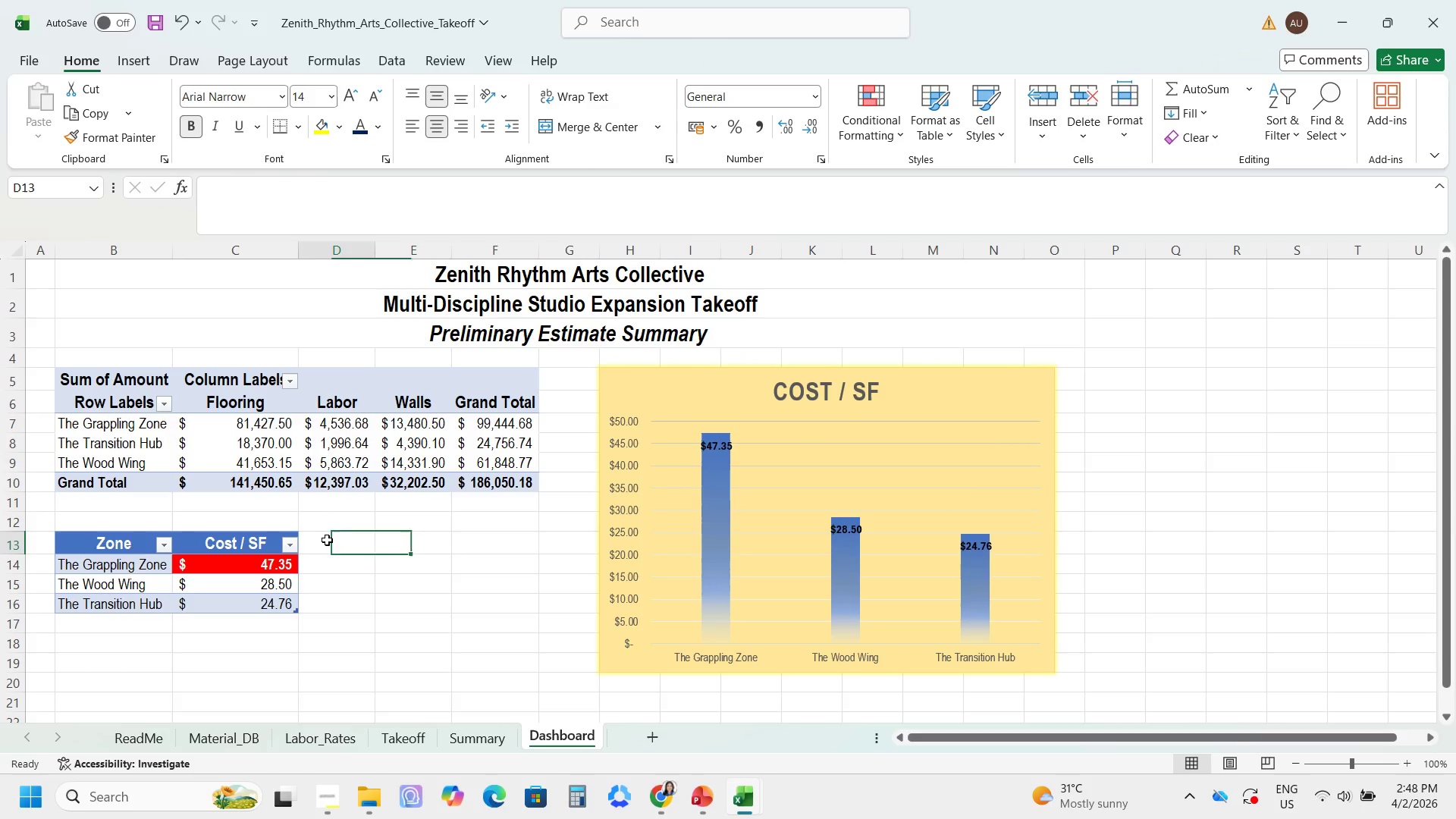 
wait(6.38)
 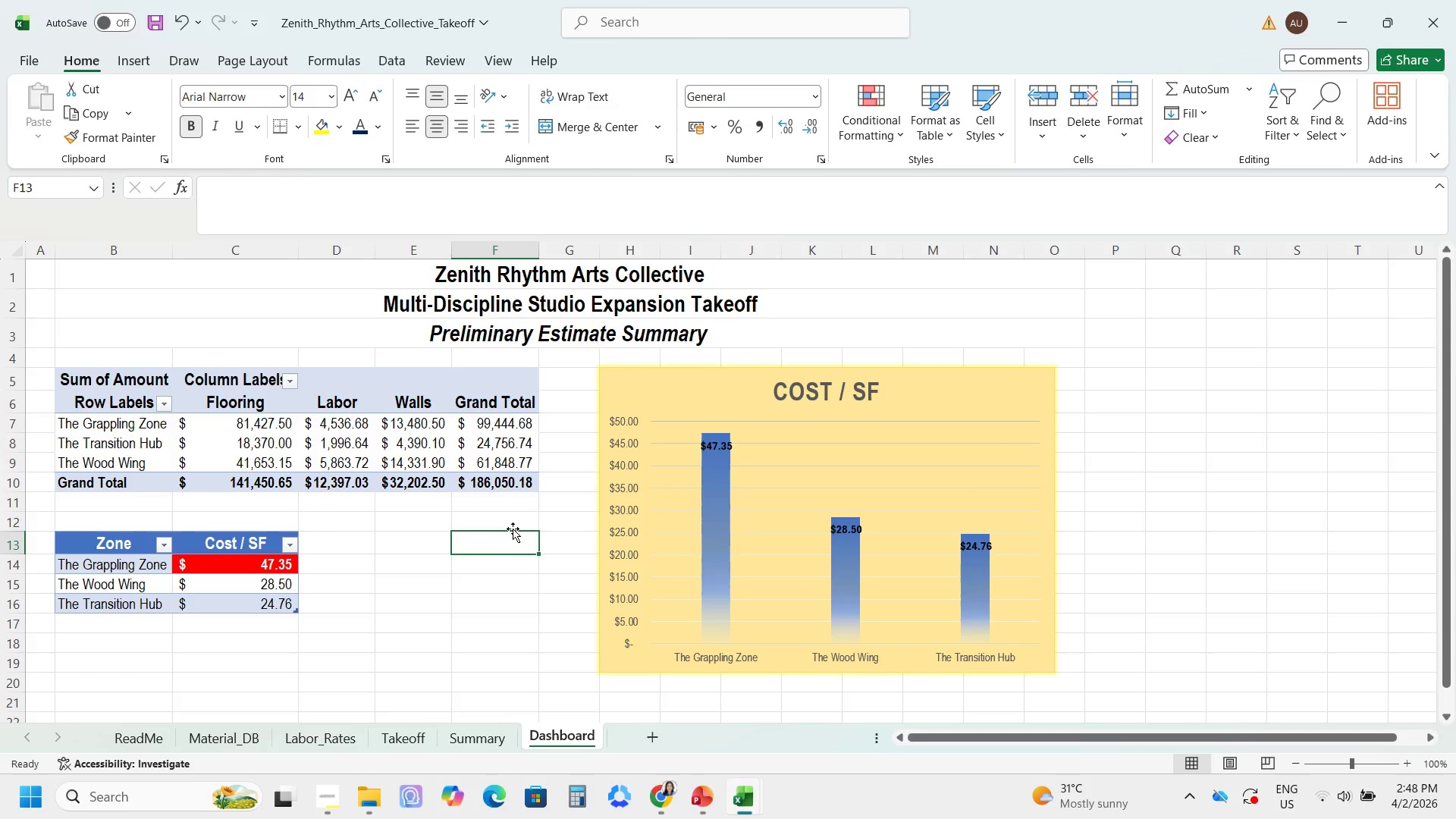 
double_click([375, 733])
 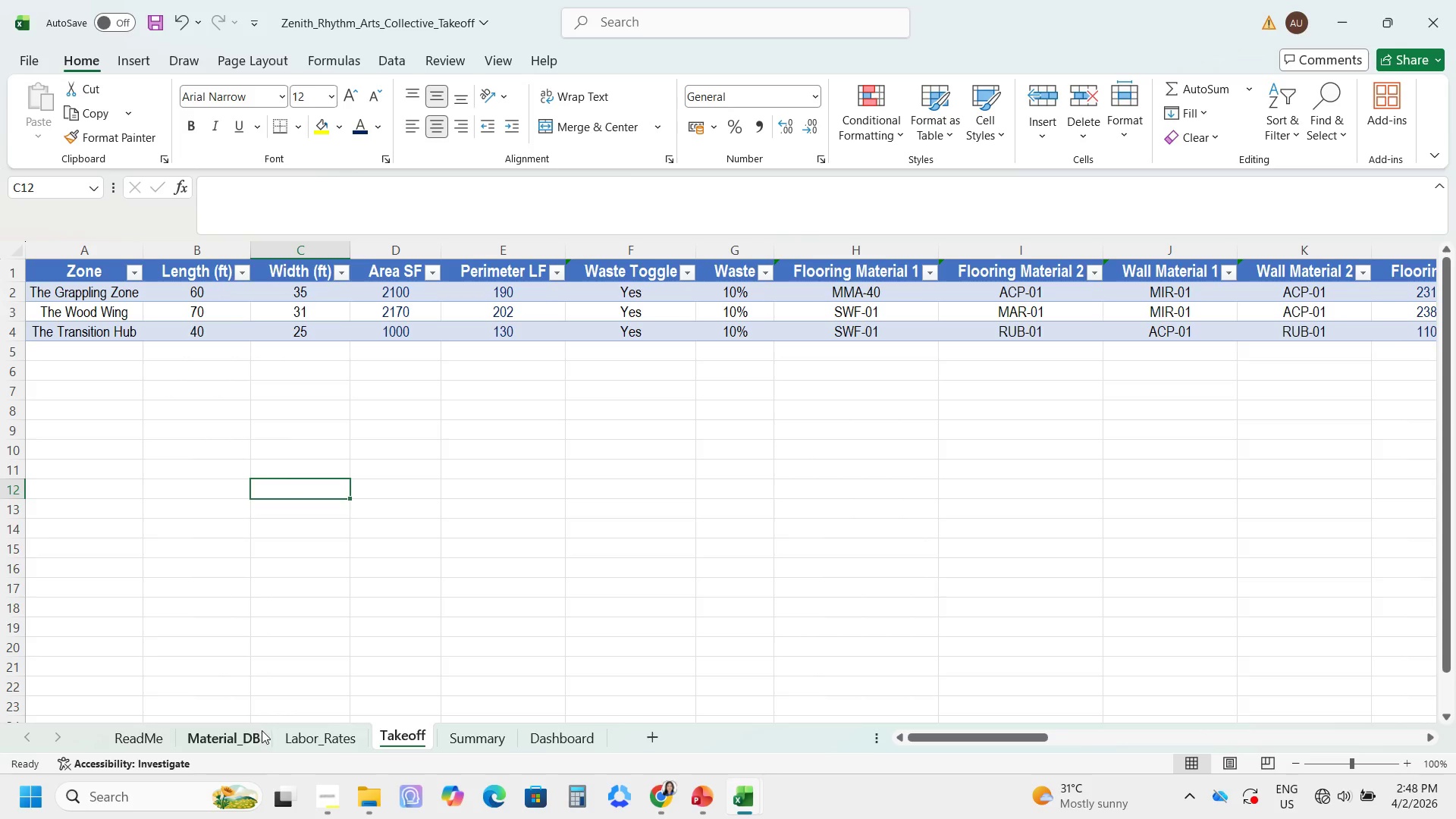 
left_click([262, 744])
 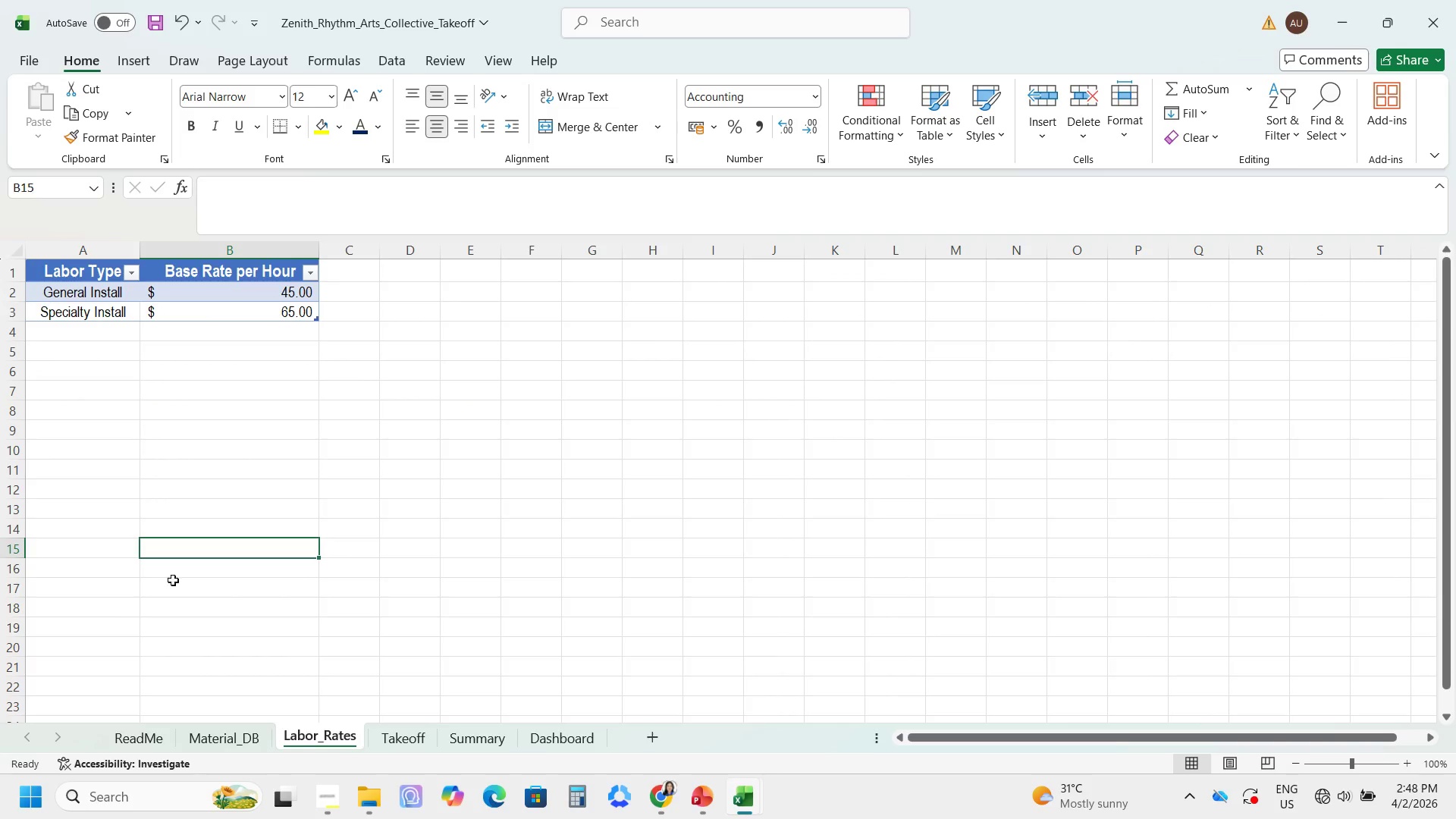 
left_click([398, 739])
 